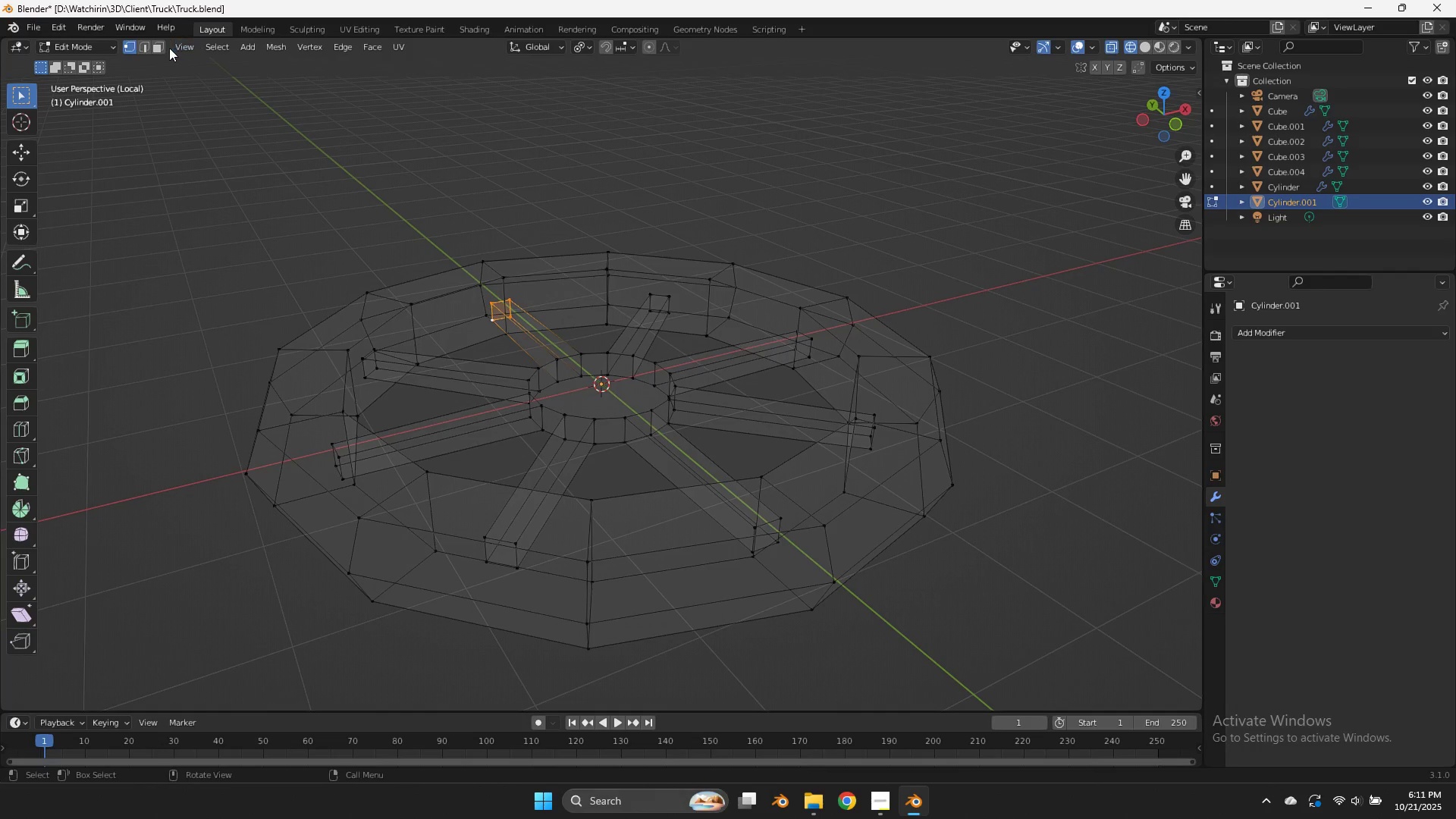 
double_click([161, 46])
 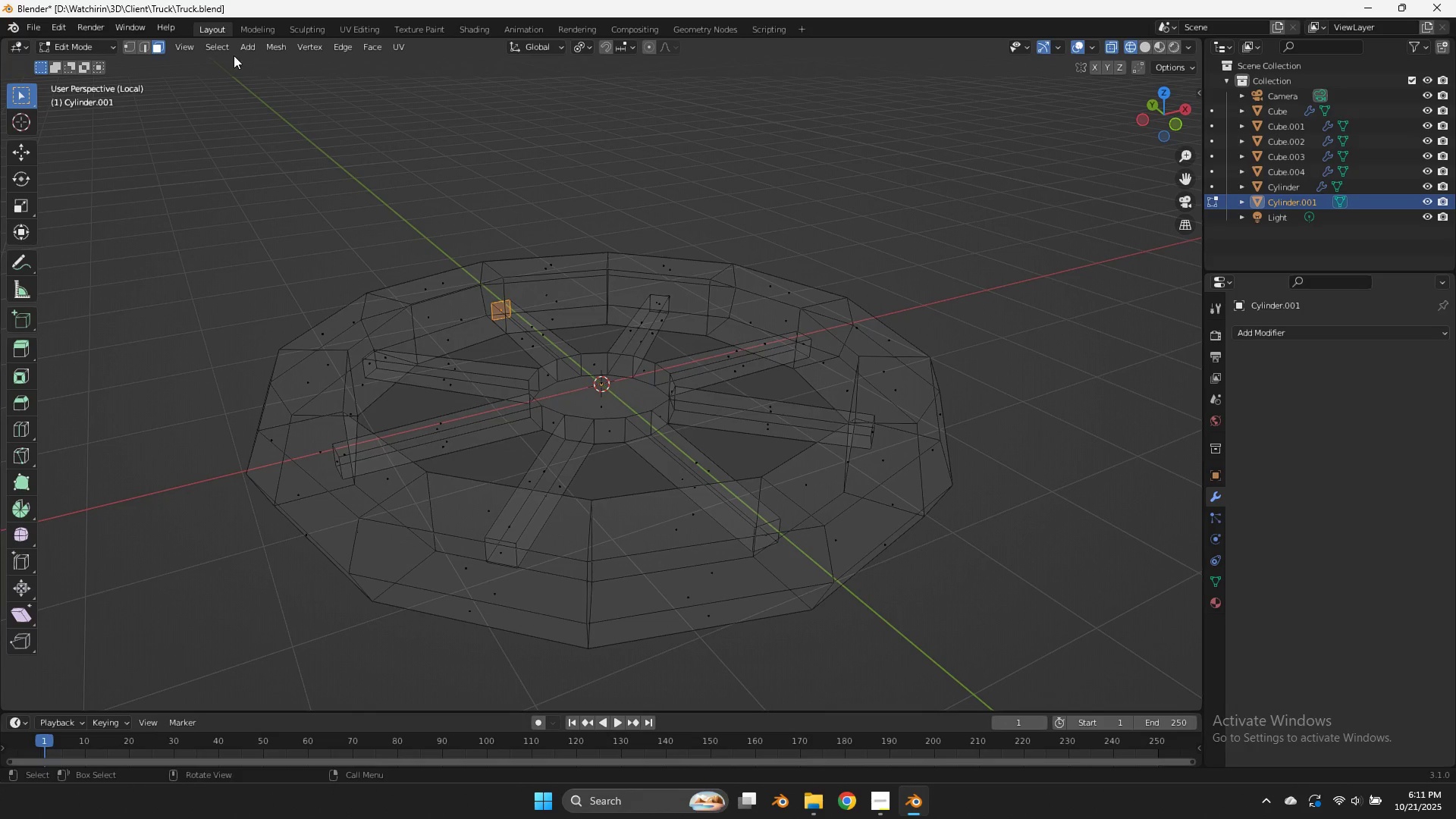 
left_click([226, 49])
 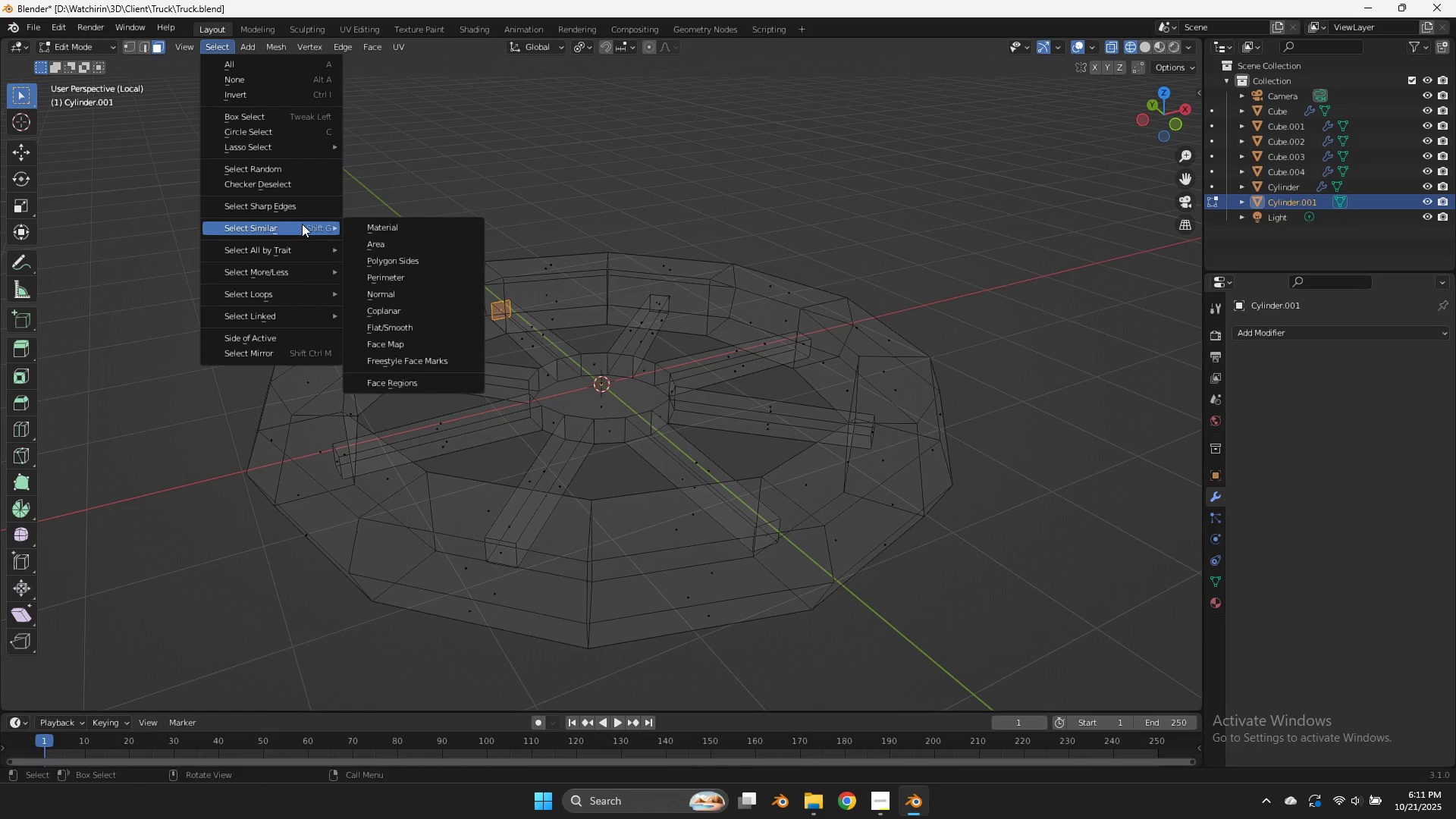 
double_click([369, 228])
 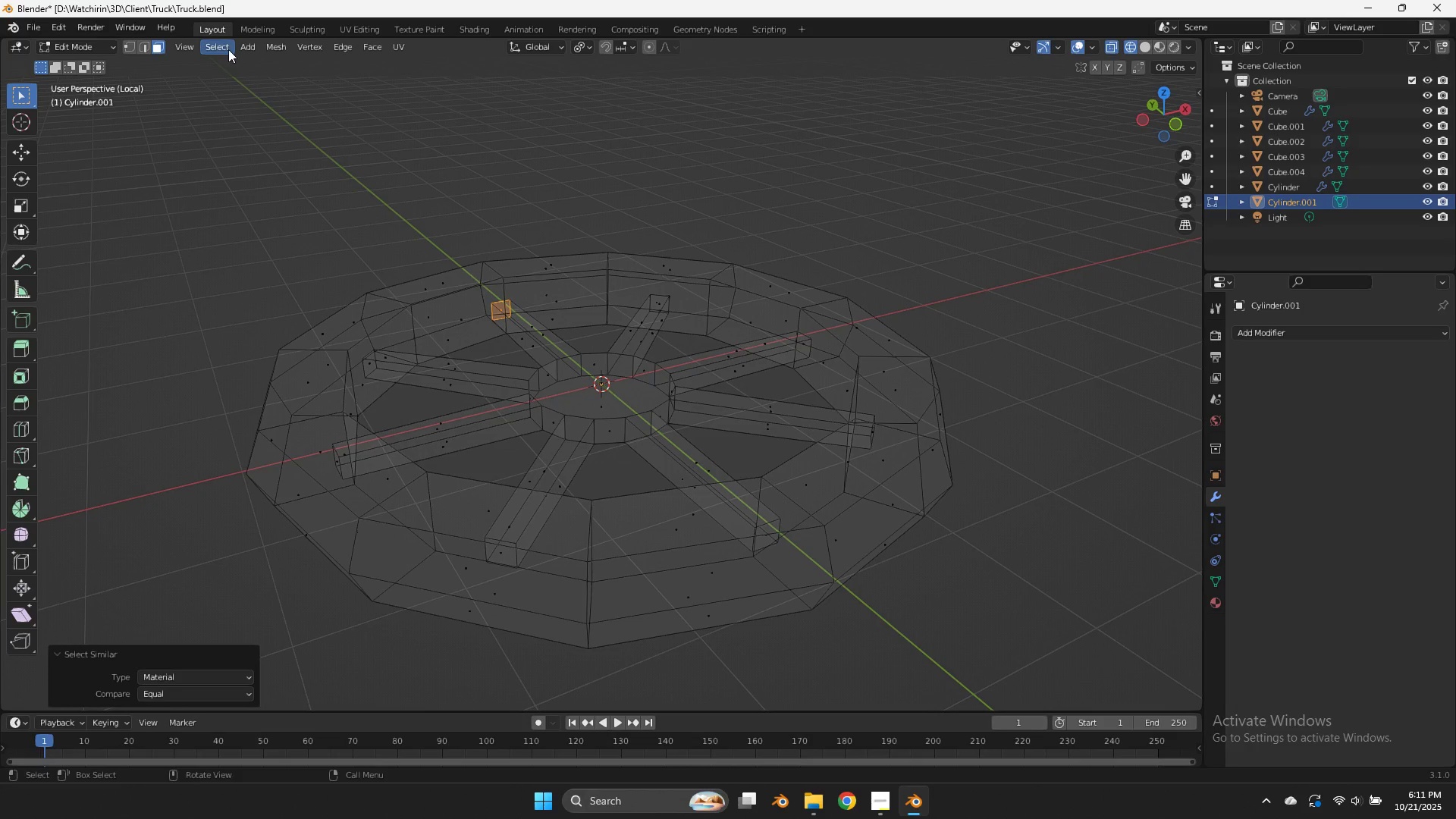 
left_click([218, 45])
 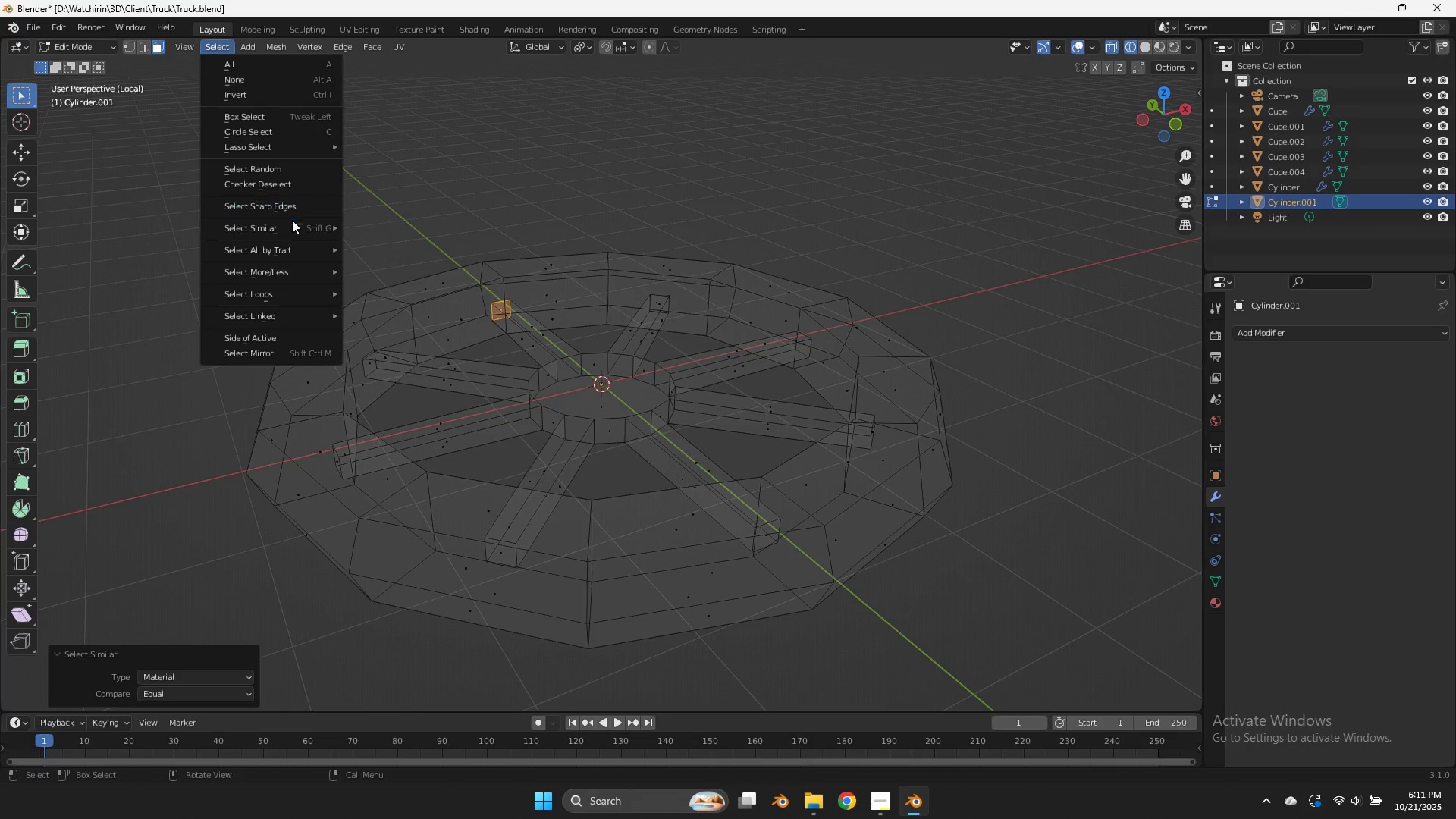 
left_click([291, 224])
 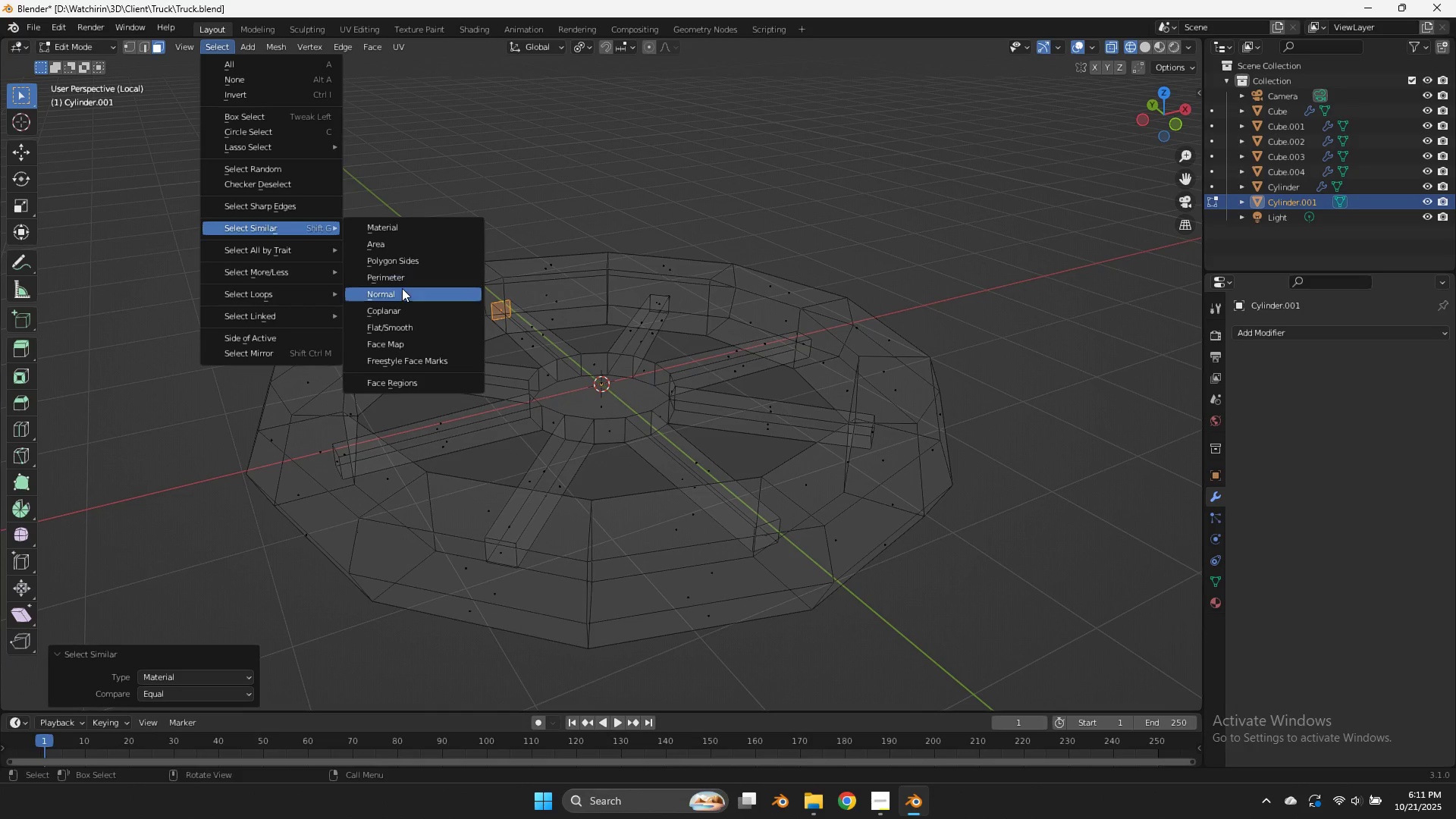 
left_click([402, 288])
 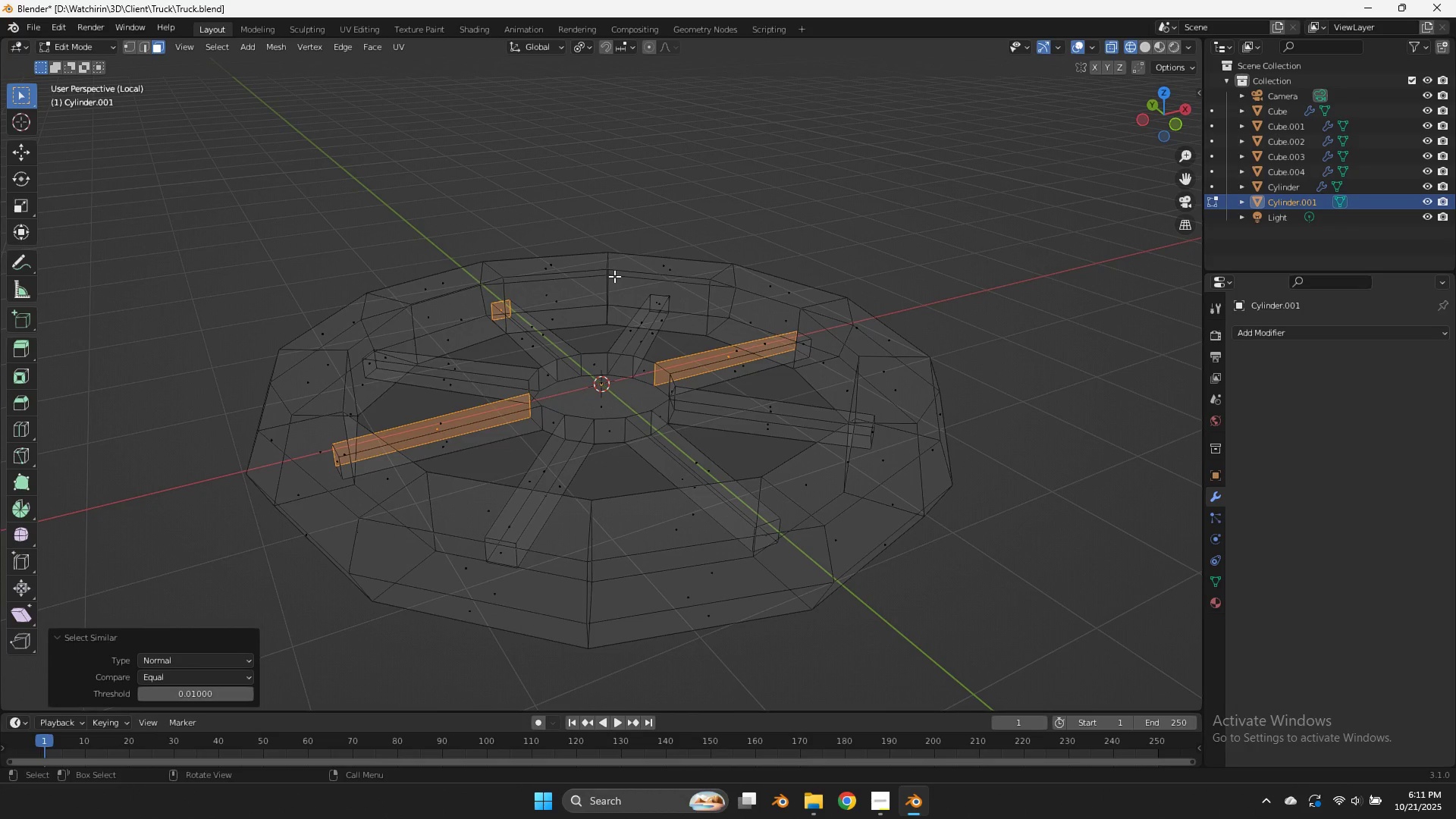 
scroll: coordinate [579, 287], scroll_direction: up, amount: 3.0
 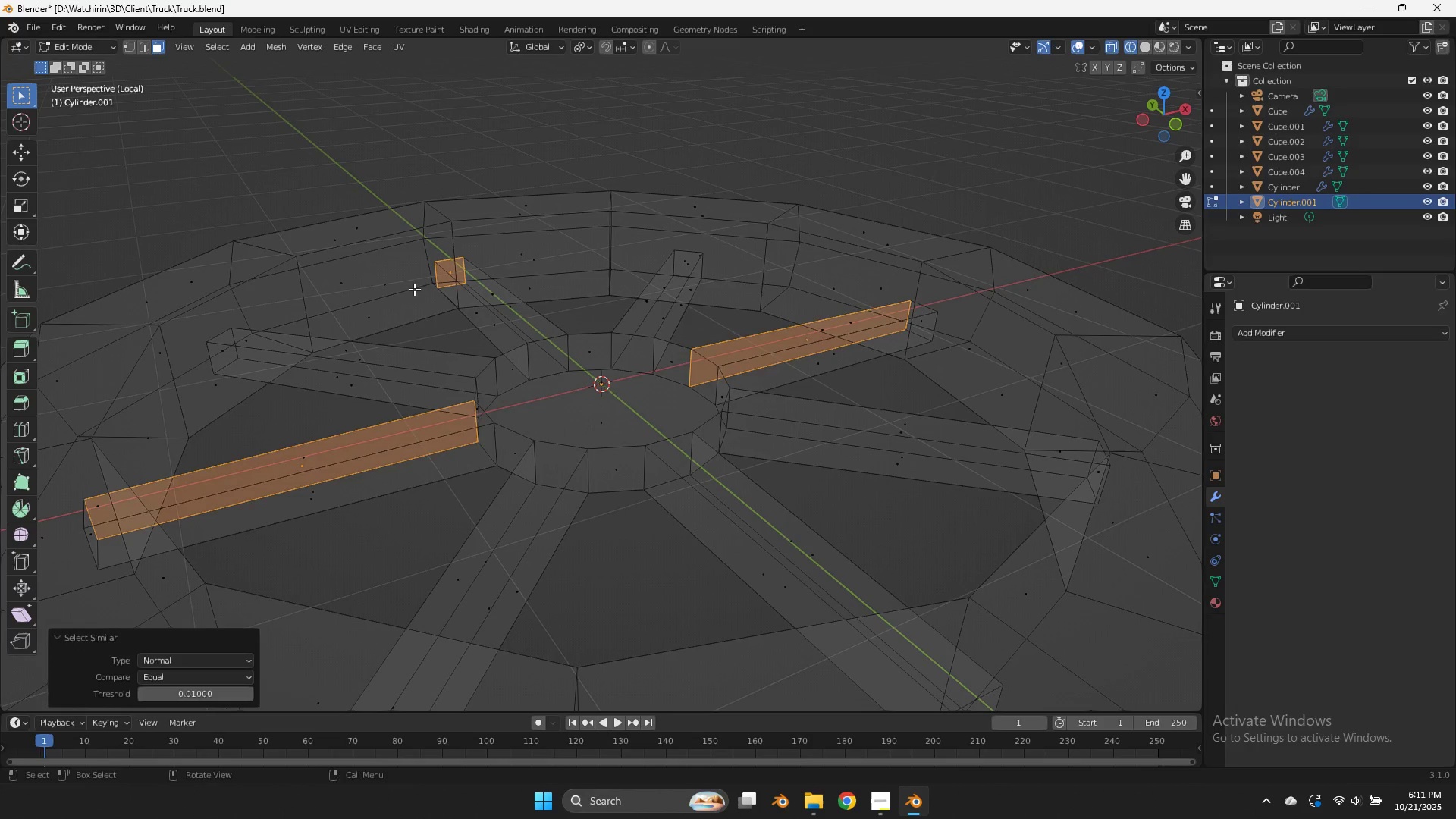 
key(Control+ControlLeft)
 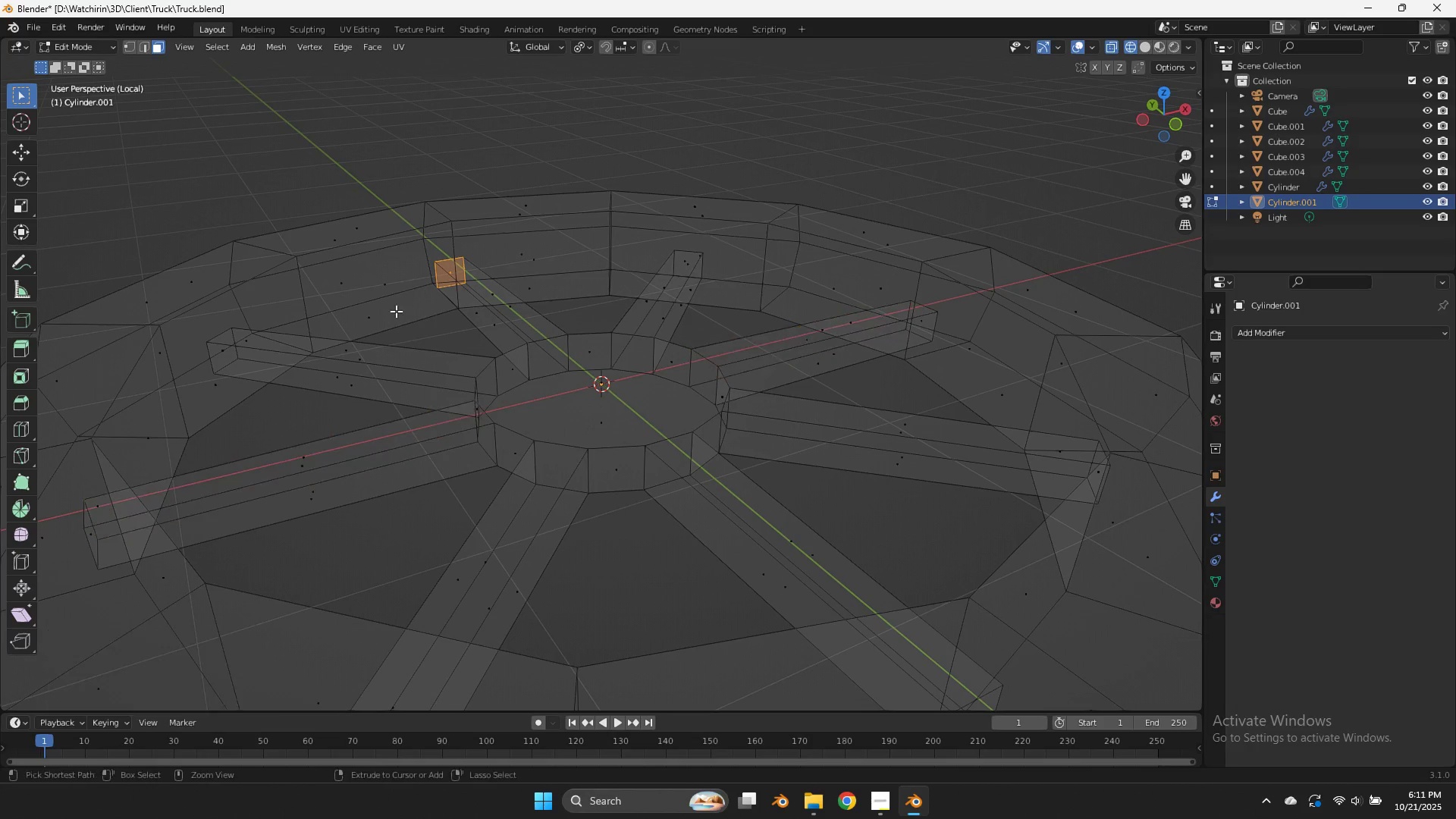 
key(Control+Z)
 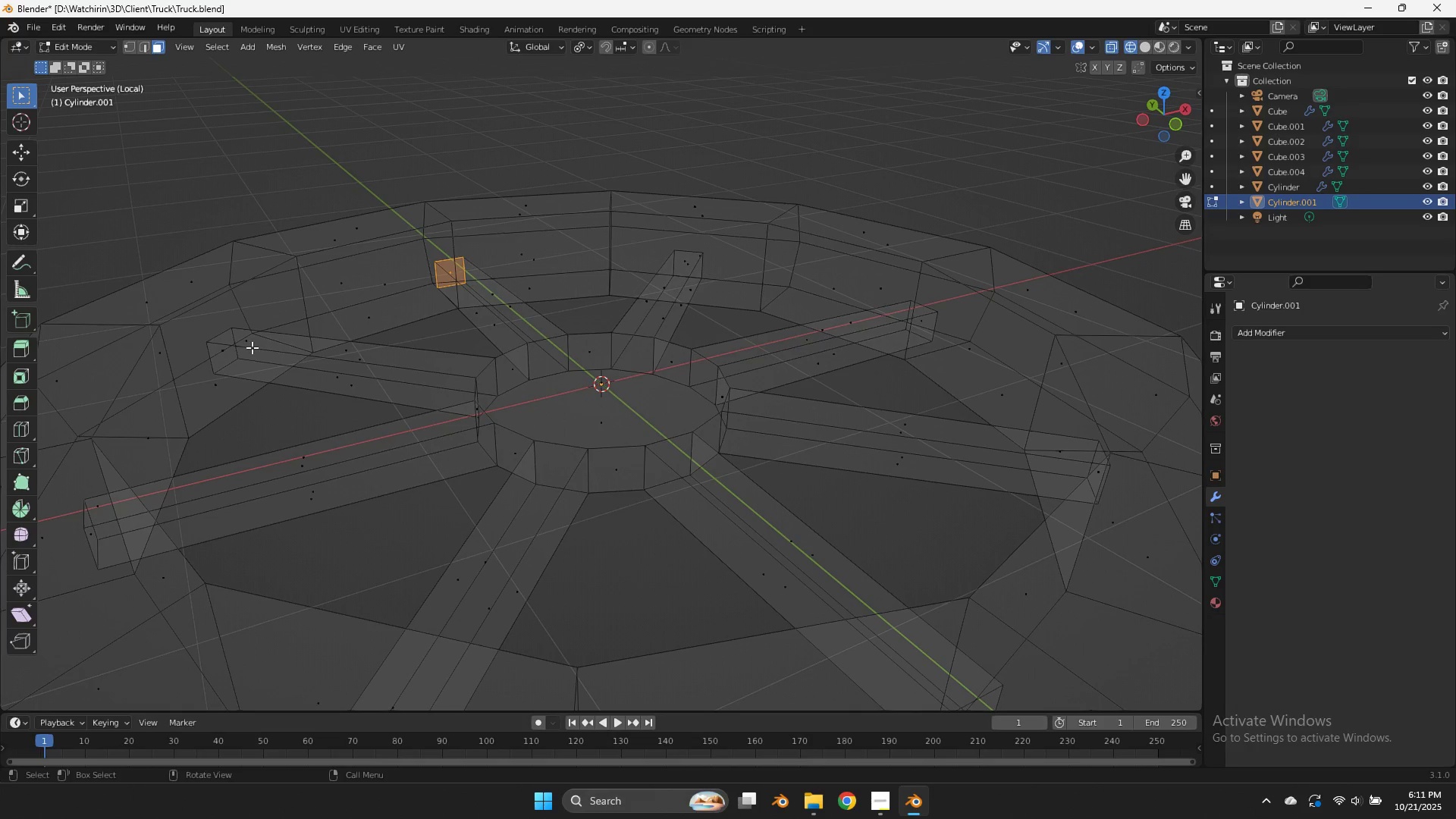 
key(Z)
 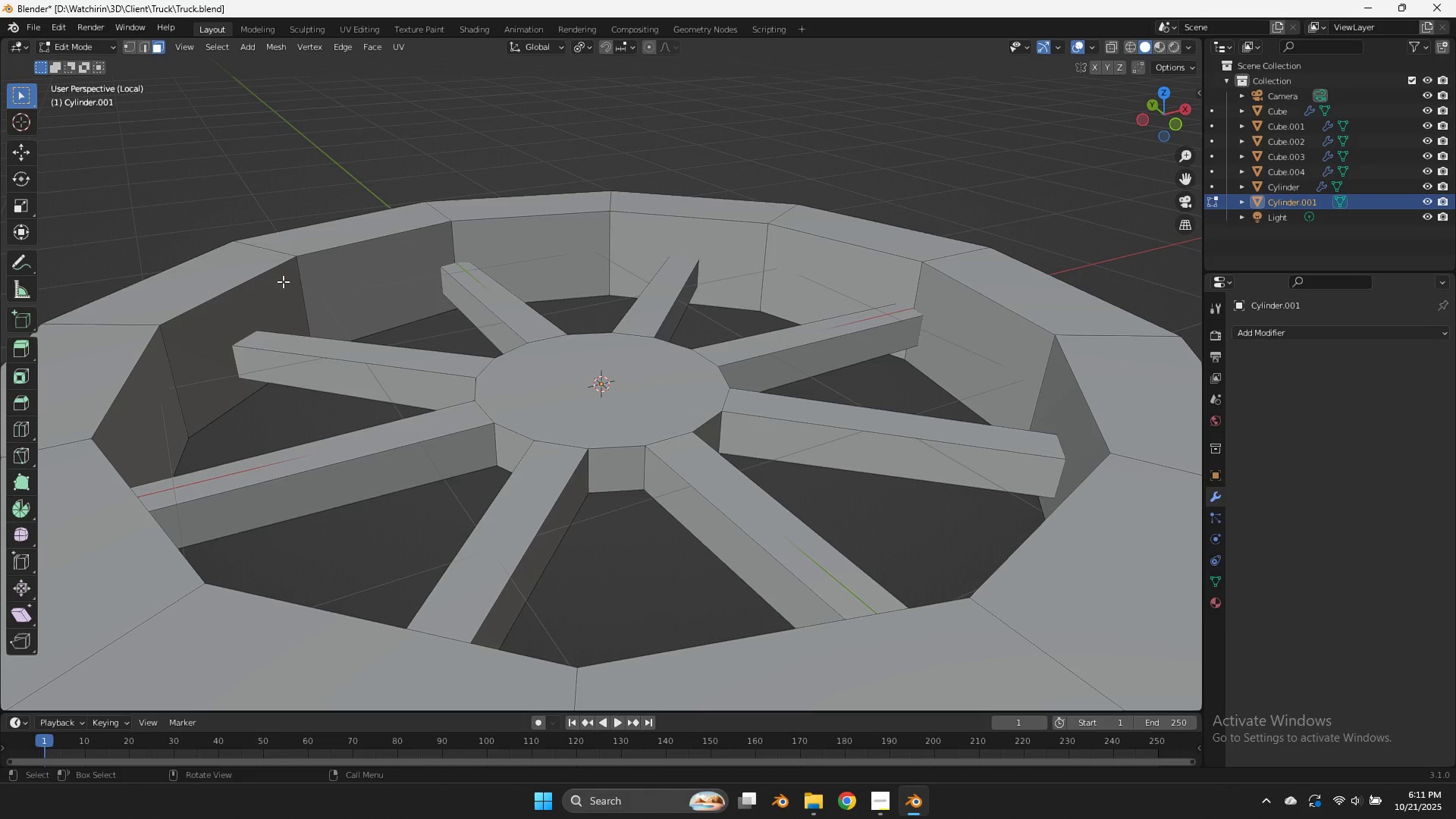 
left_click([283, 275])
 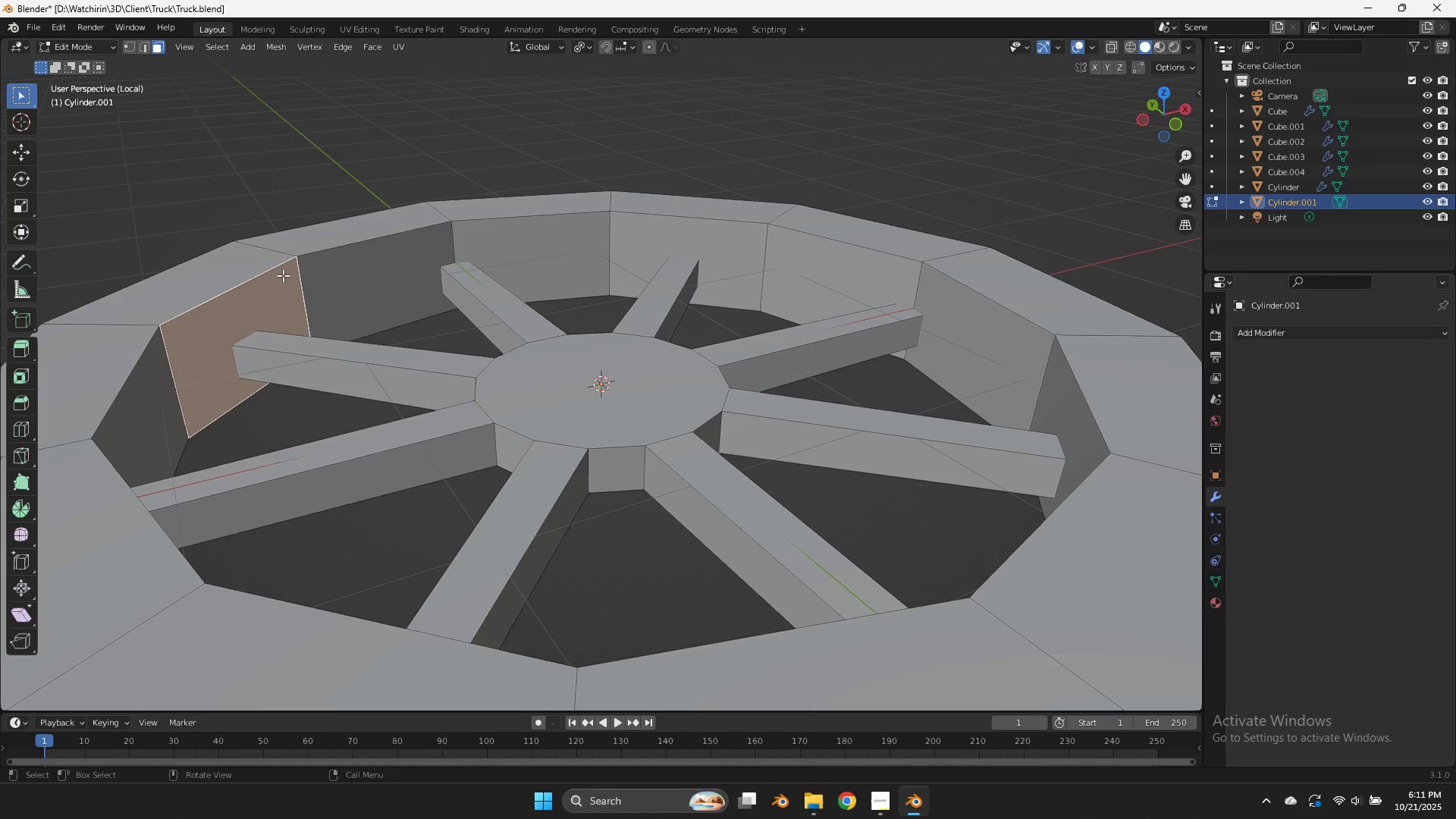 
type(lhz)
 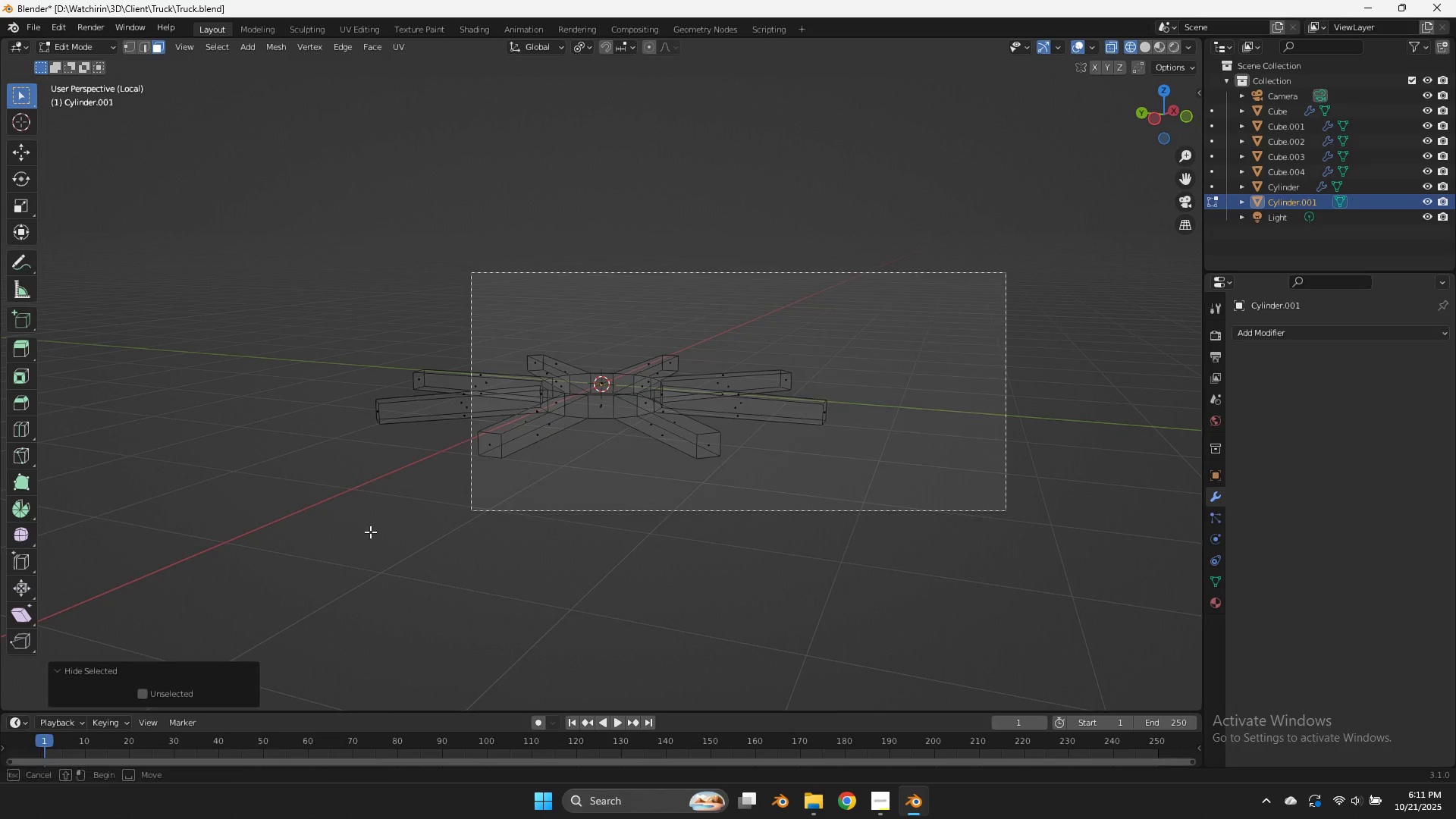 
left_click_drag(start_coordinate=[1183, 107], to_coordinate=[62, 73])
 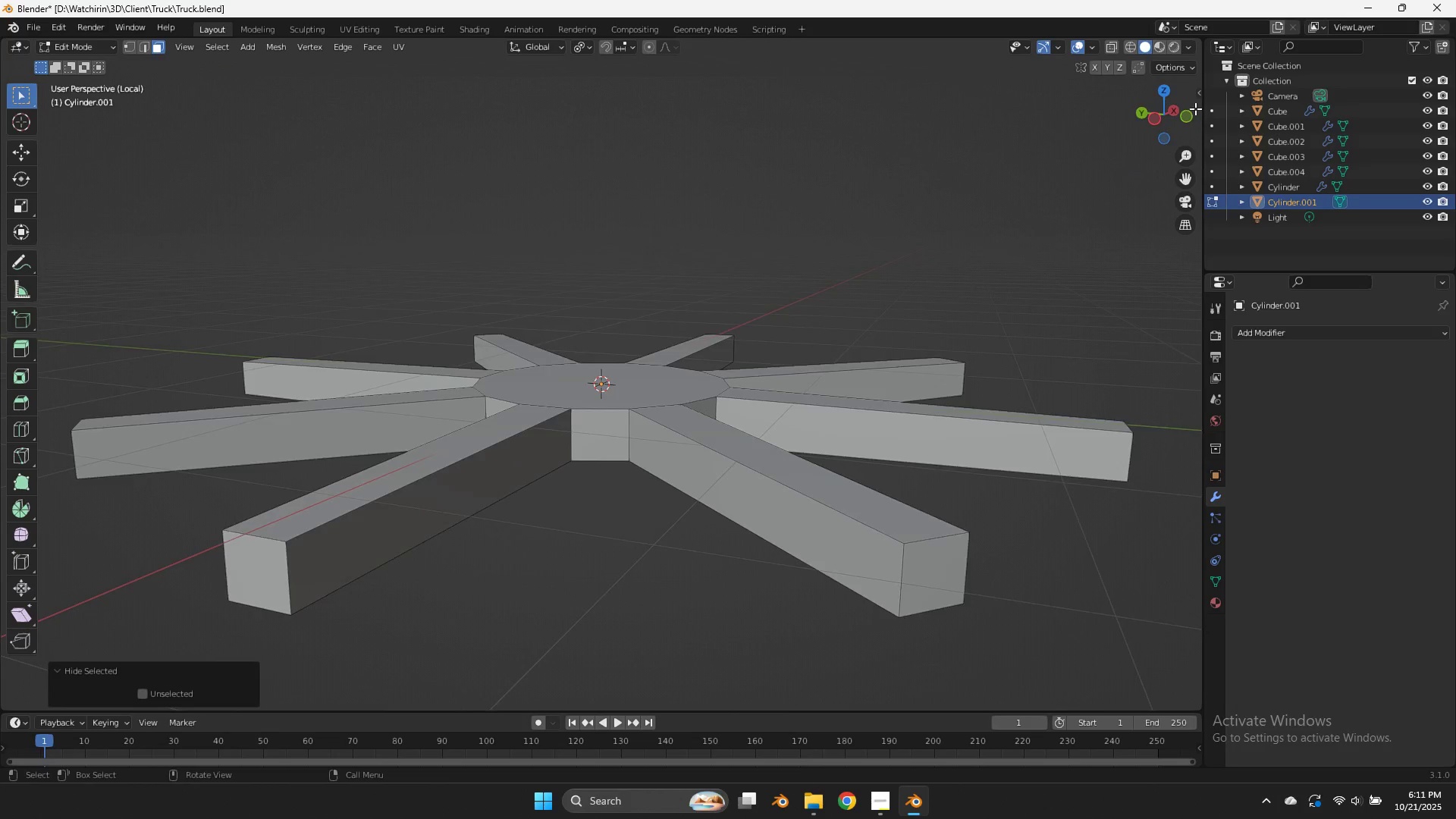 
scroll: coordinate [1197, 115], scroll_direction: down, amount: 4.0
 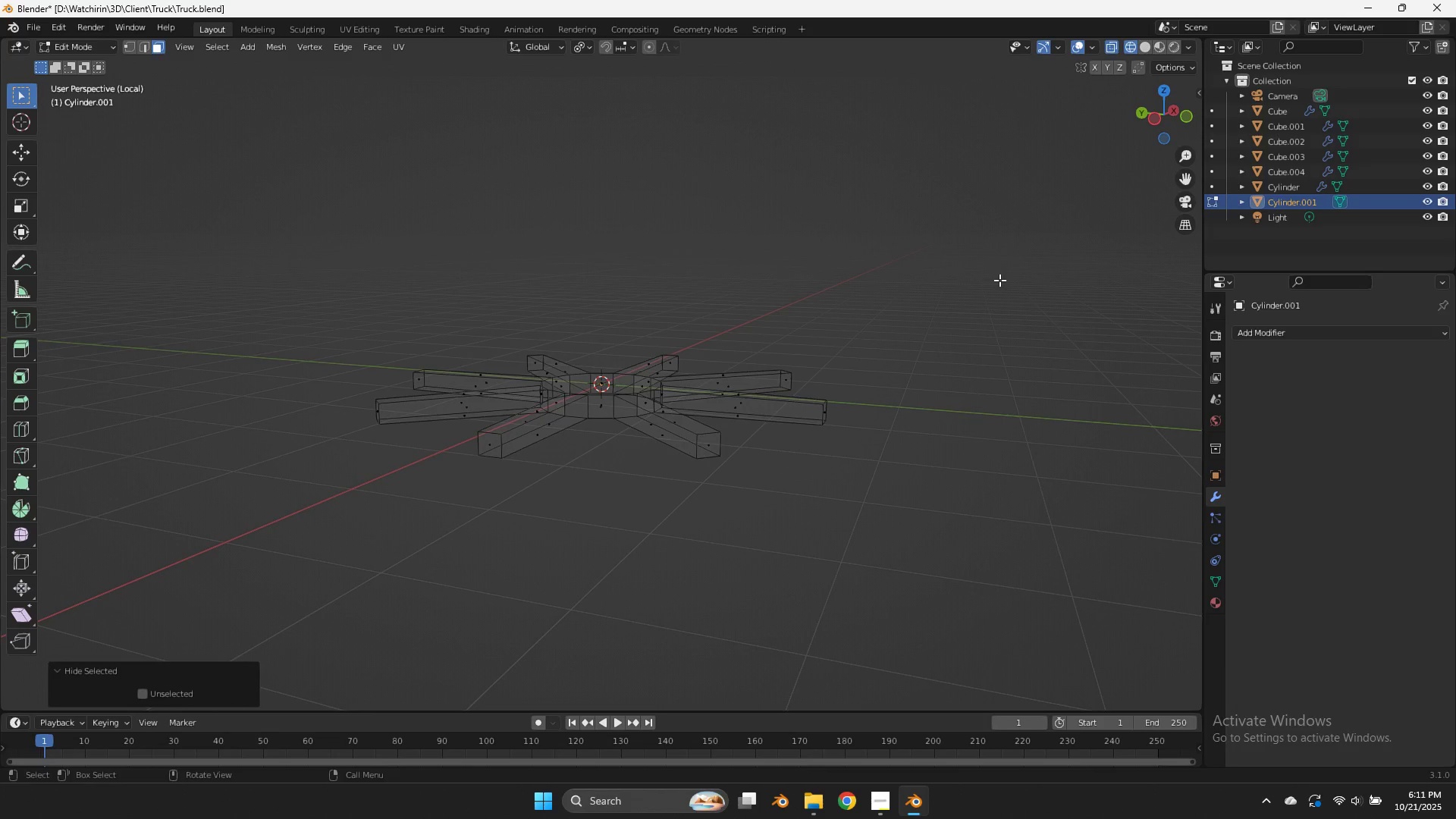 
left_click_drag(start_coordinate=[1006, 272], to_coordinate=[252, 555])
 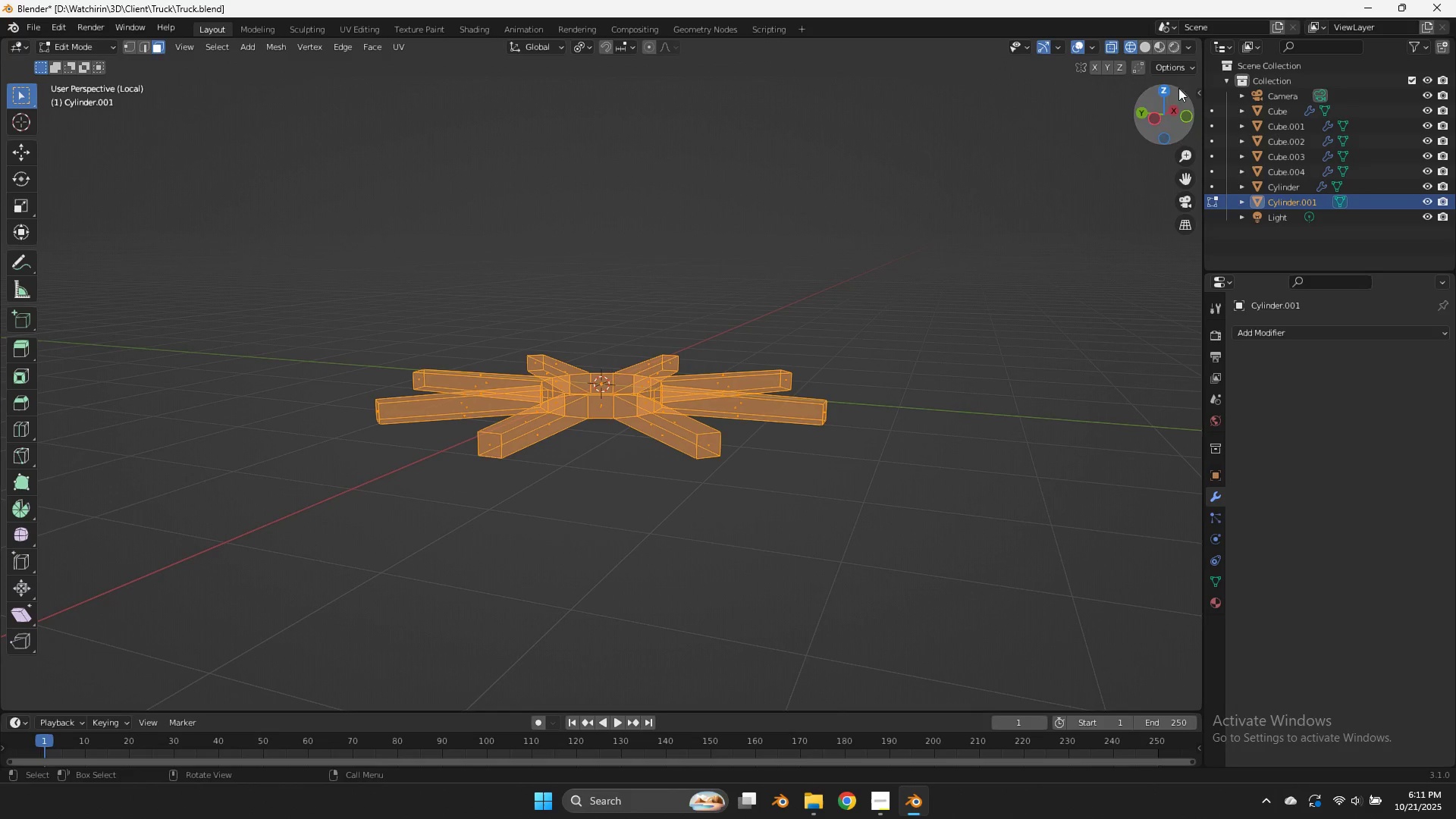 
left_click([1172, 84])
 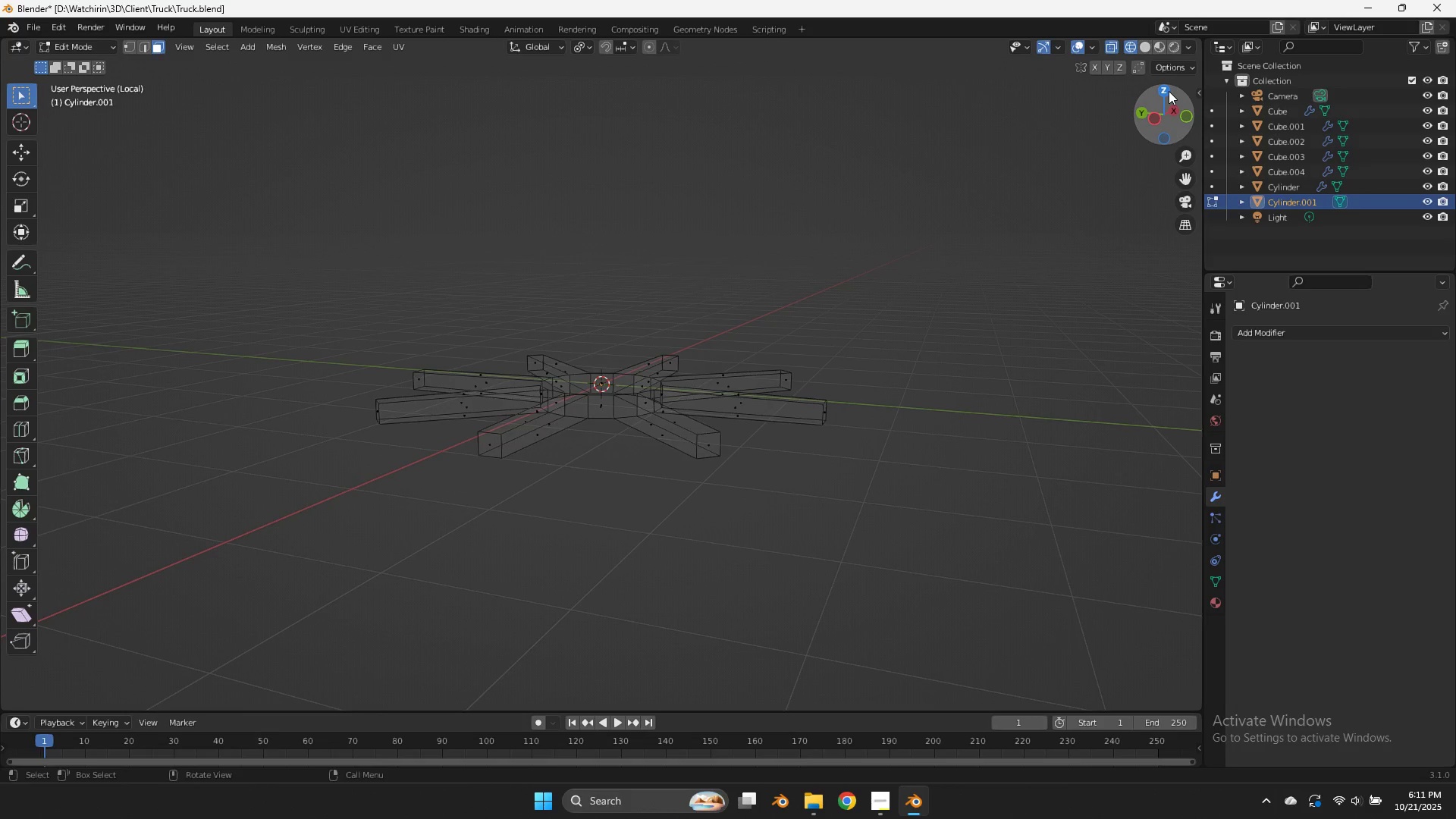 
key(Control+ControlLeft)
 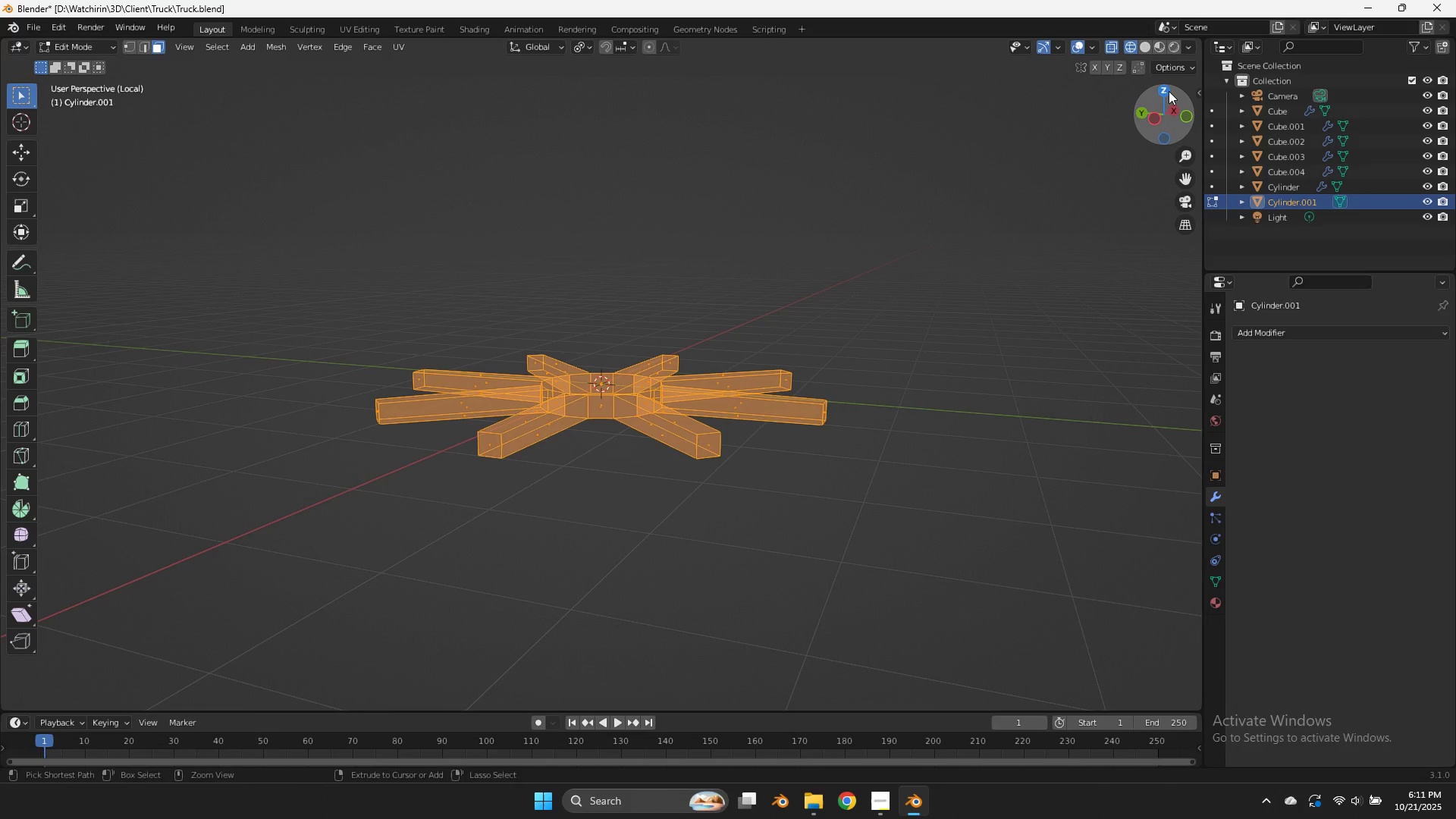 
key(Control+Z)
 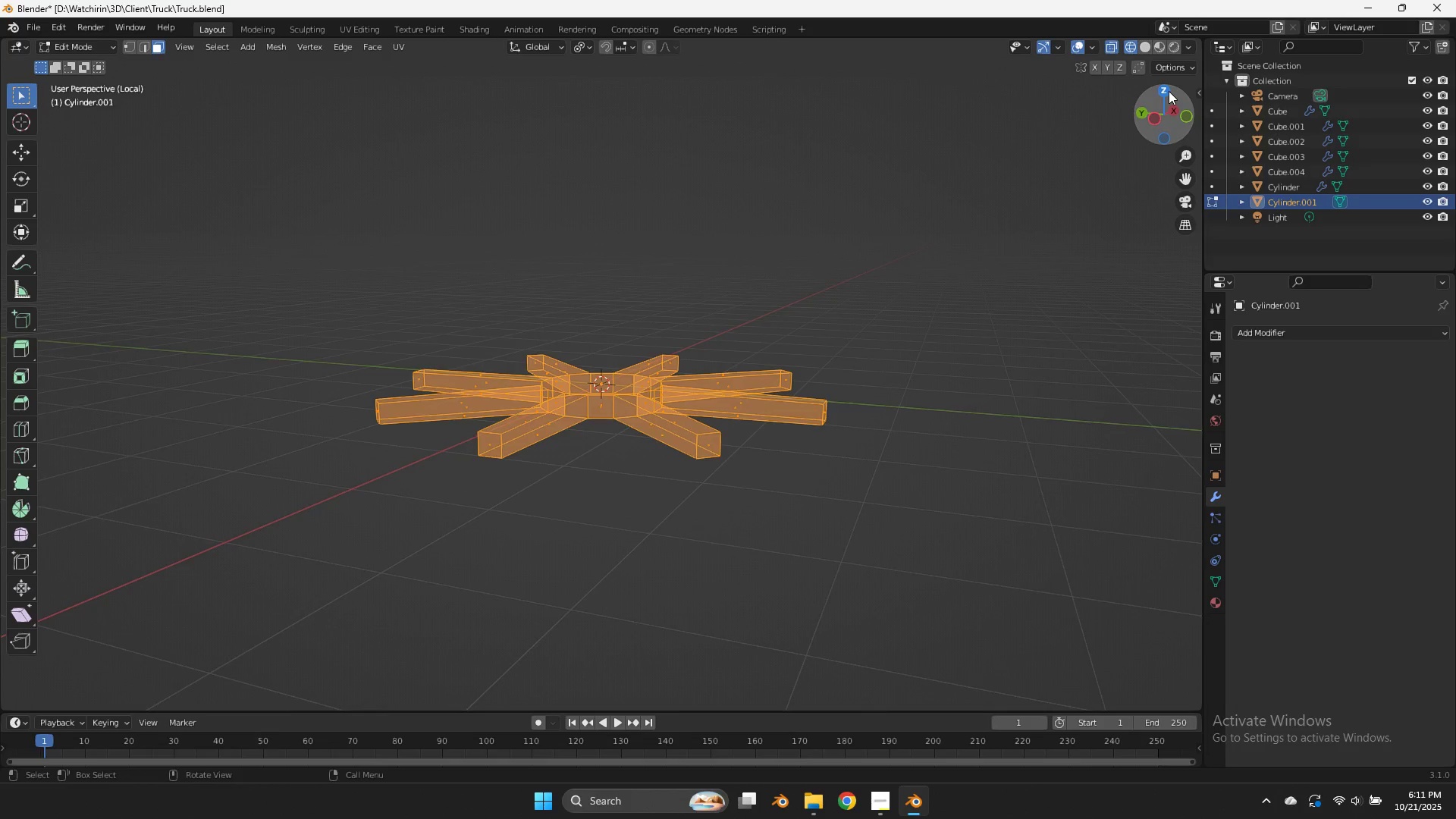 
left_click([1169, 91])
 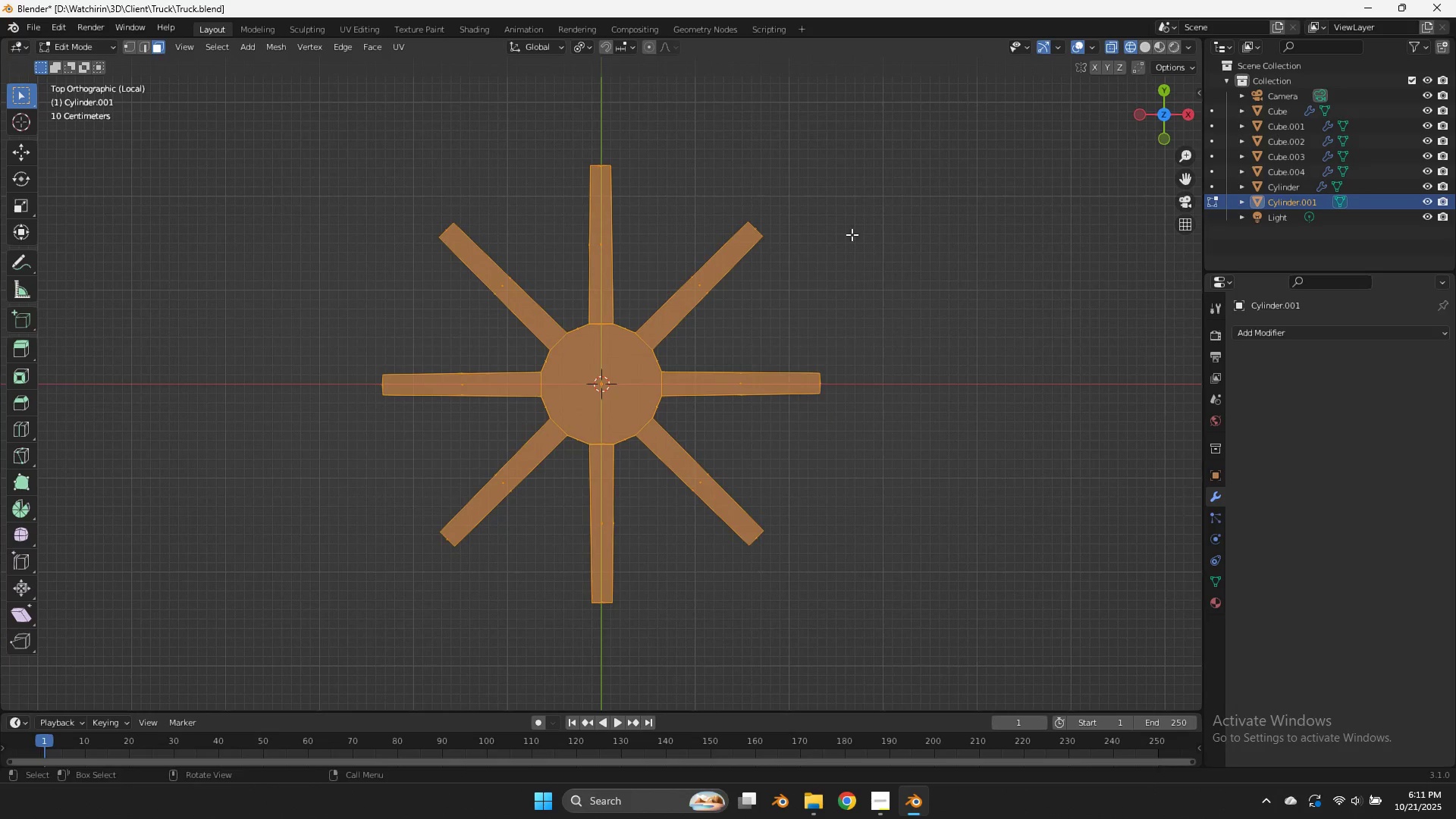 
hold_key(key=ControlLeft, duration=4.17)
left_click_drag(start_coordinate=[750, 253], to_coordinate=[462, 538])
 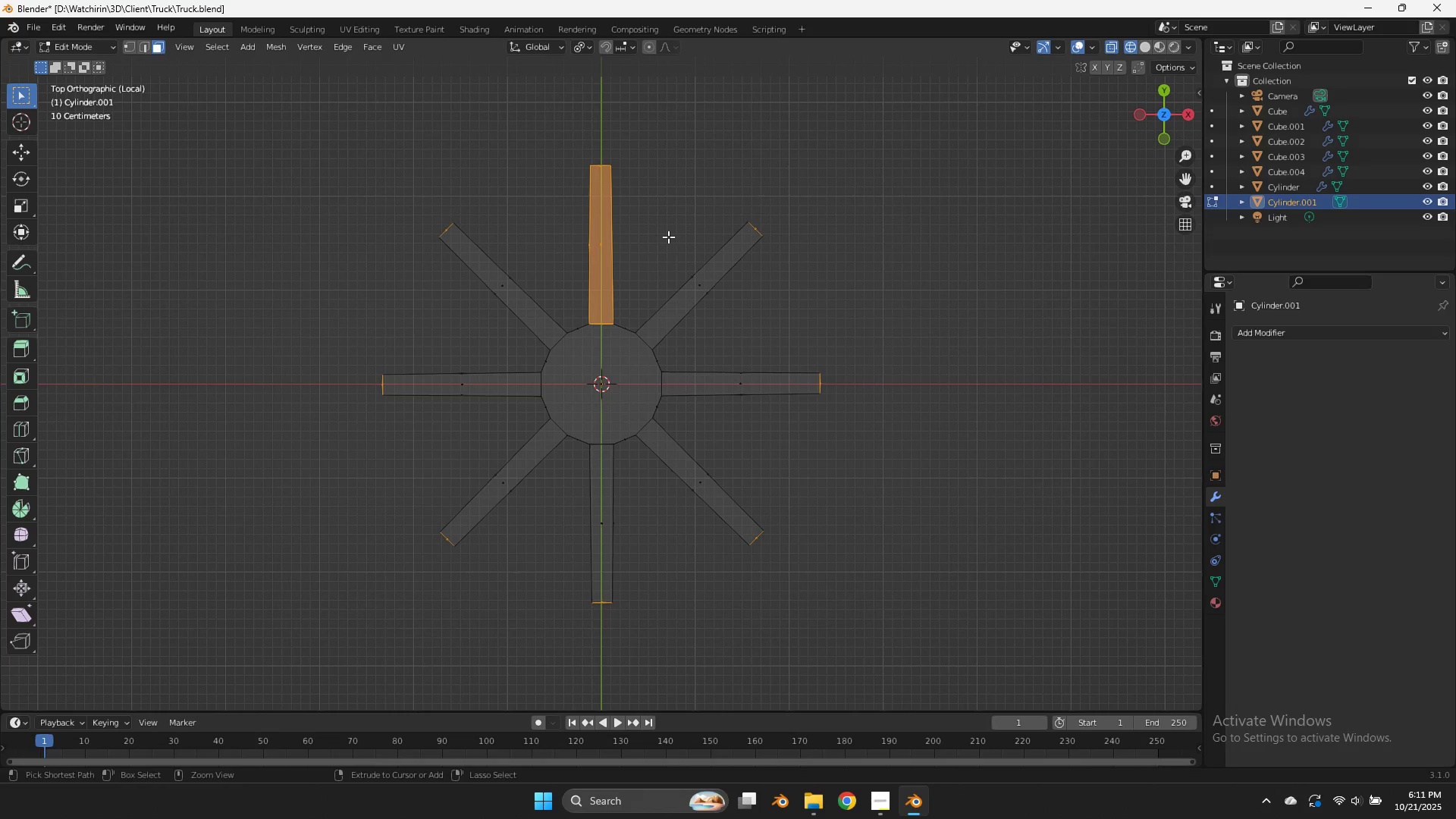 
left_click_drag(start_coordinate=[661, 201], to_coordinate=[555, 289])
 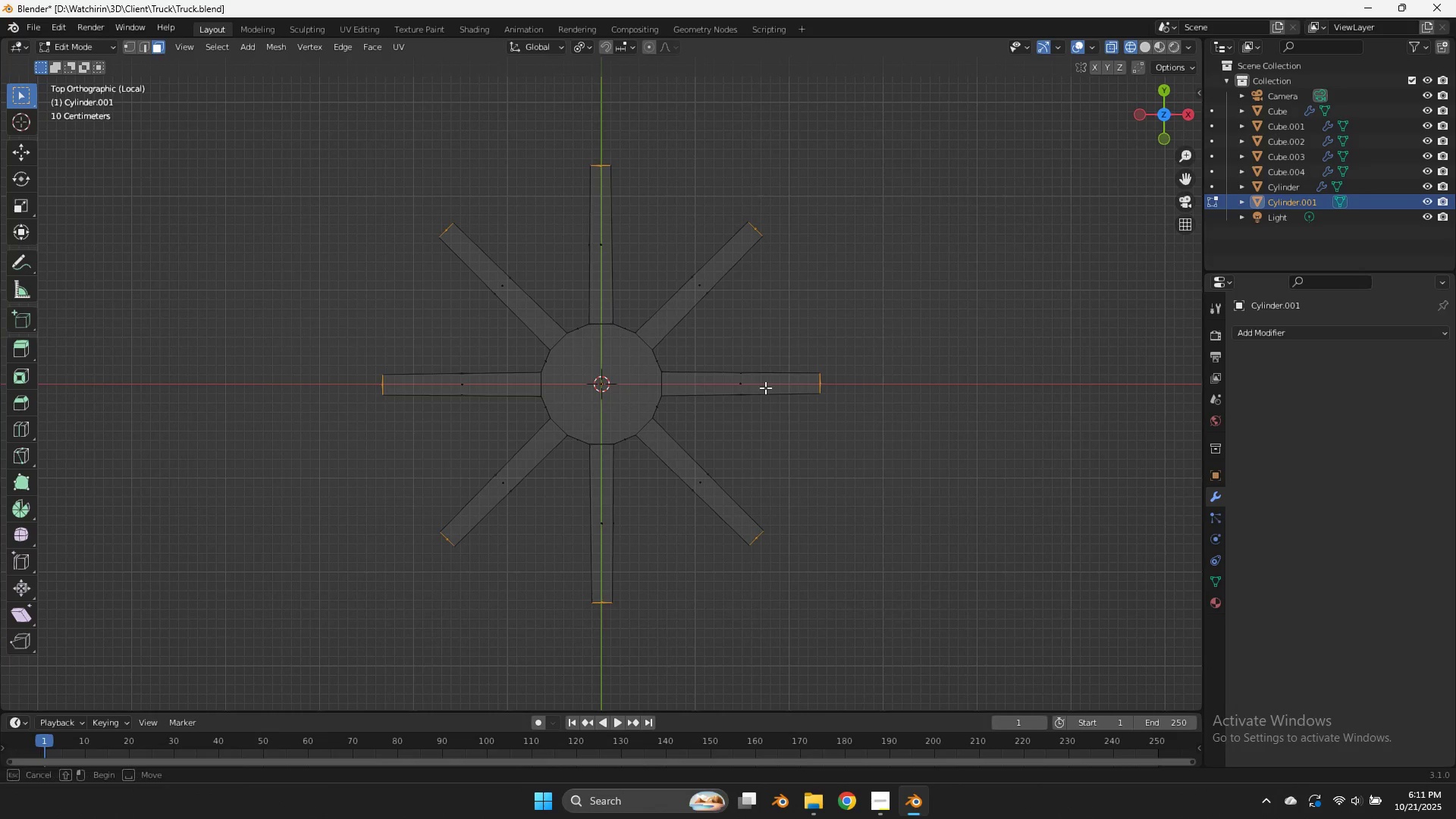 
left_click_drag(start_coordinate=[778, 378], to_coordinate=[556, 471])
 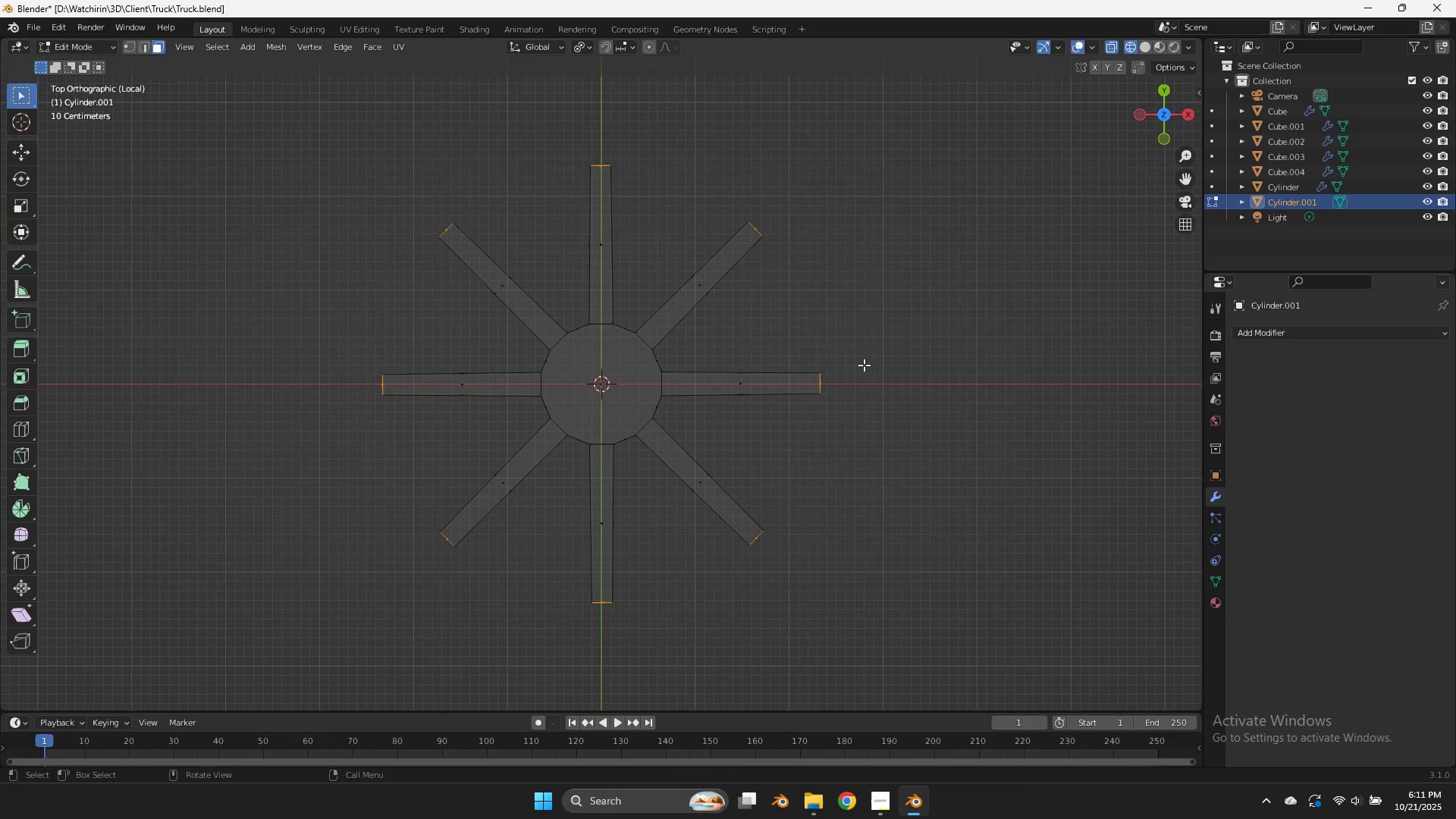 
key(S)
 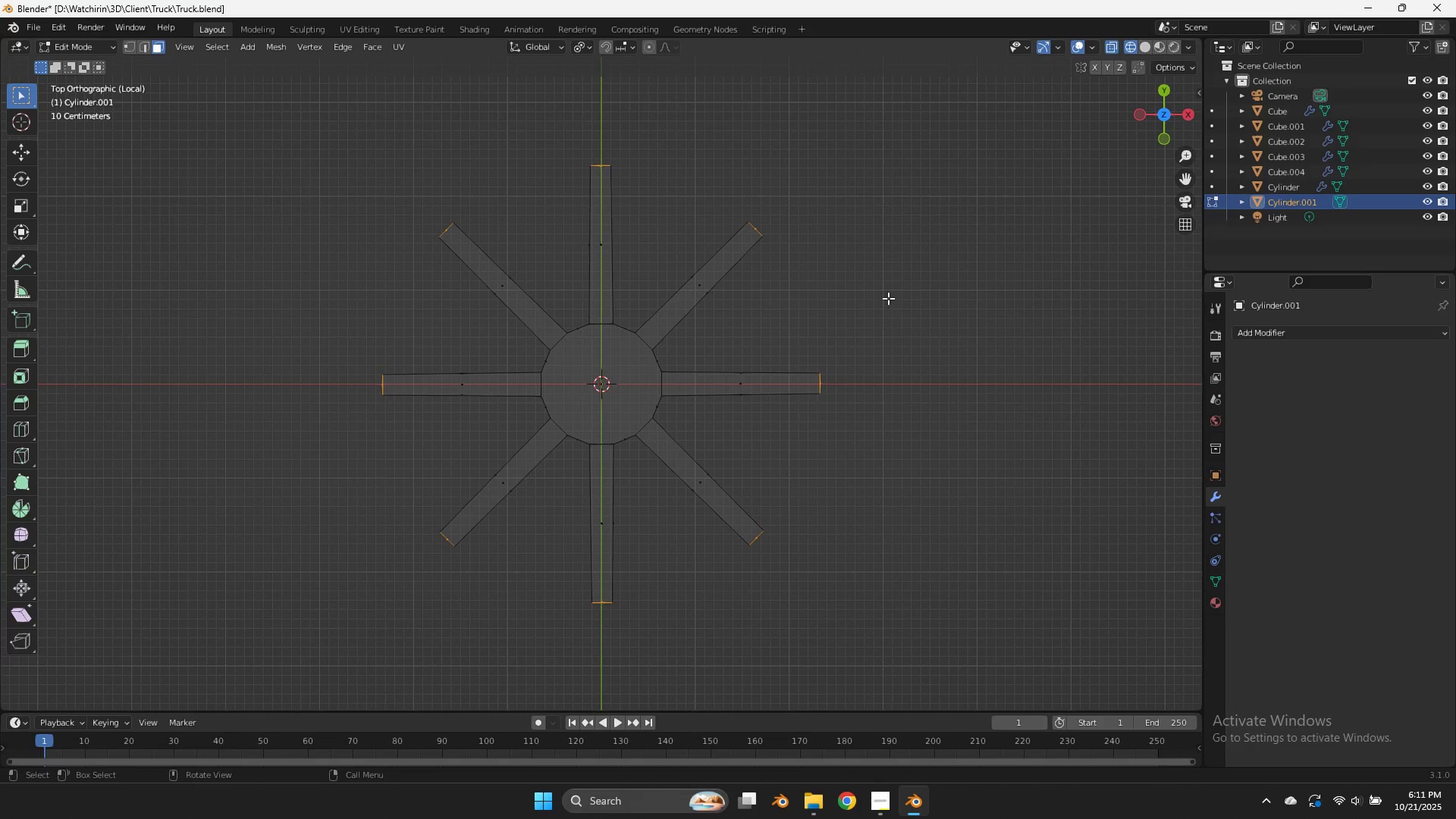 
key(S)
 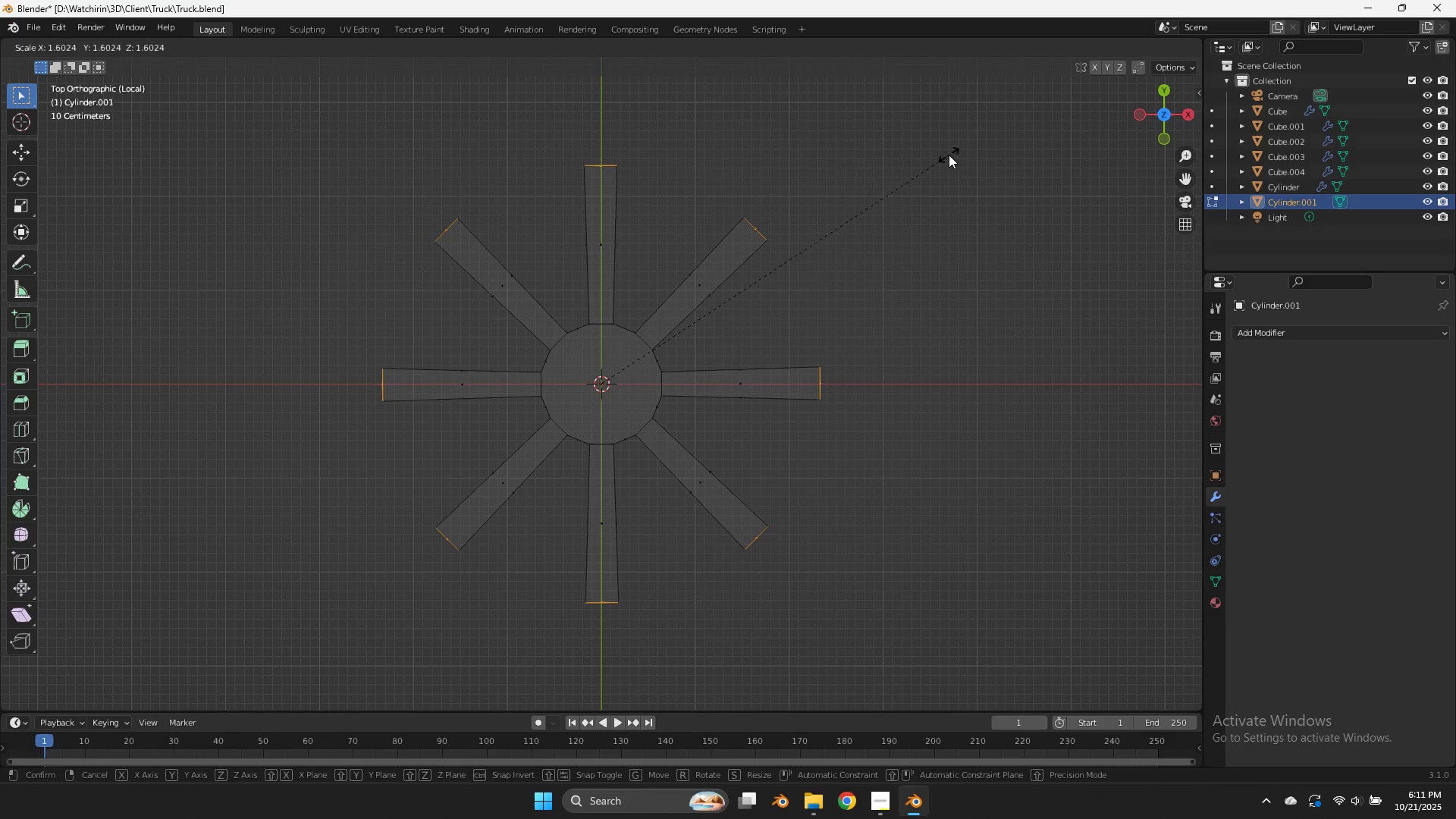 
left_click([949, 155])
 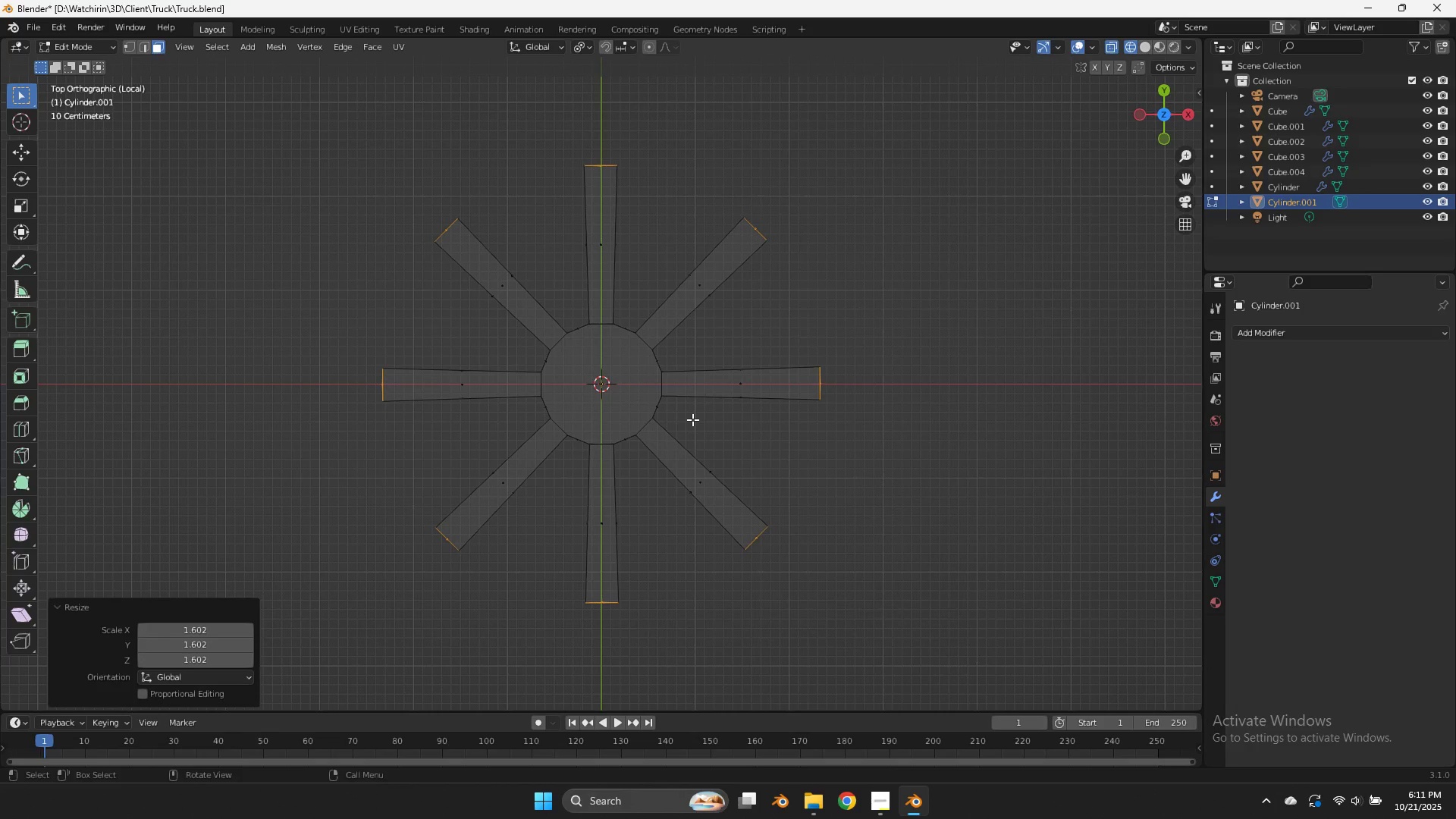 
key(Control+ControlLeft)
 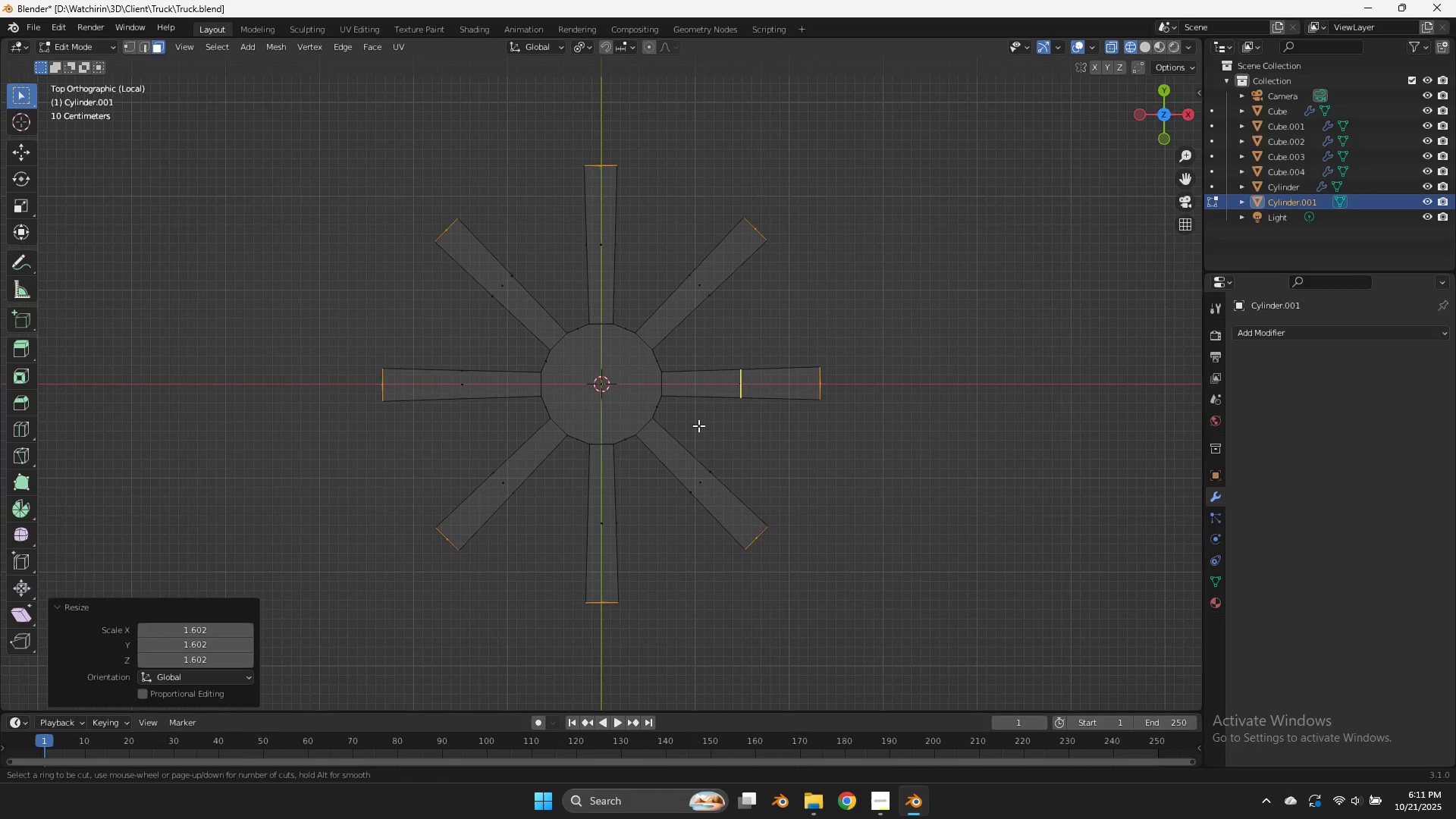 
key(Control+R)
 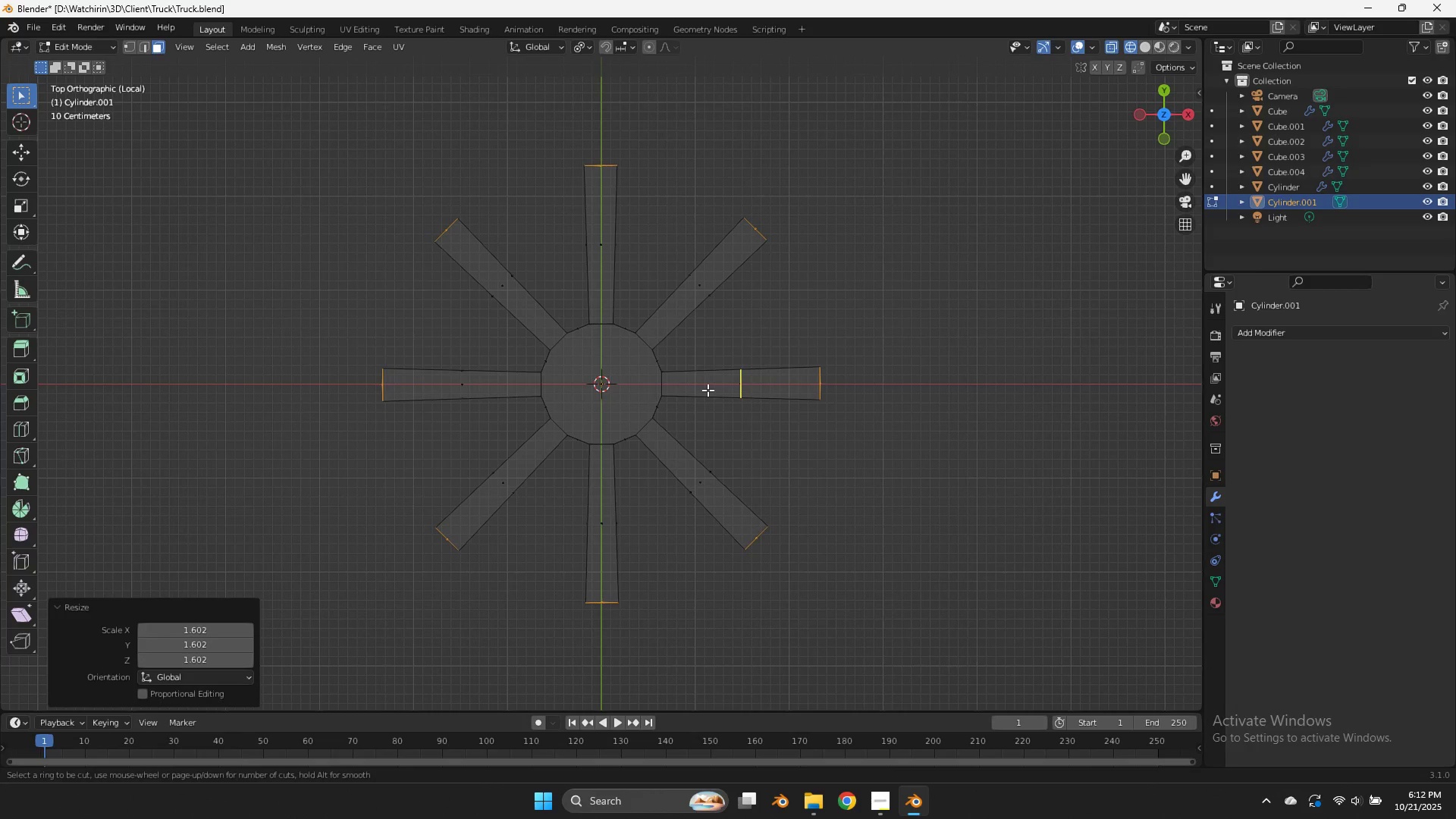 
right_click([708, 390])
 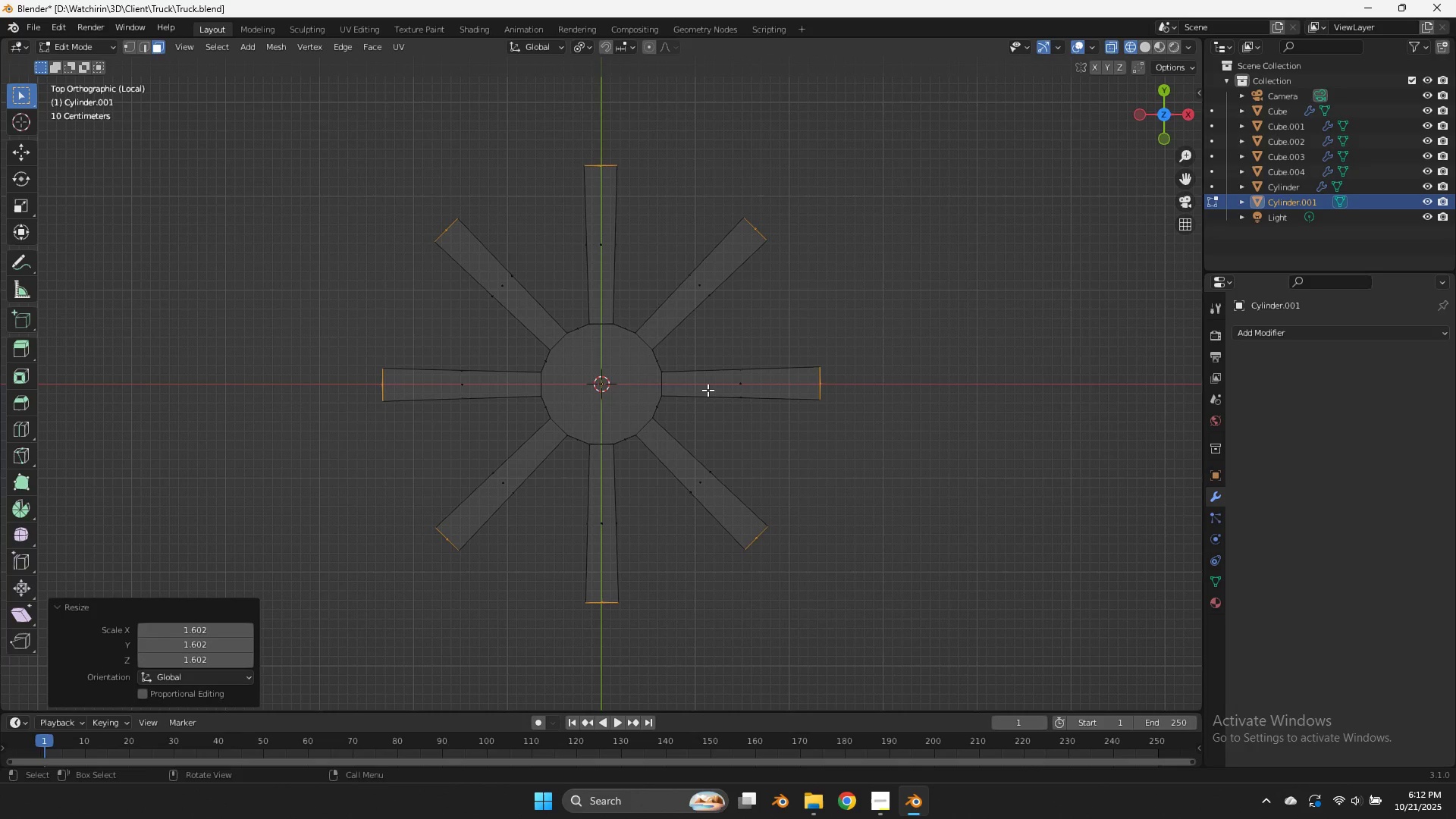 
key(Control+ControlLeft)
 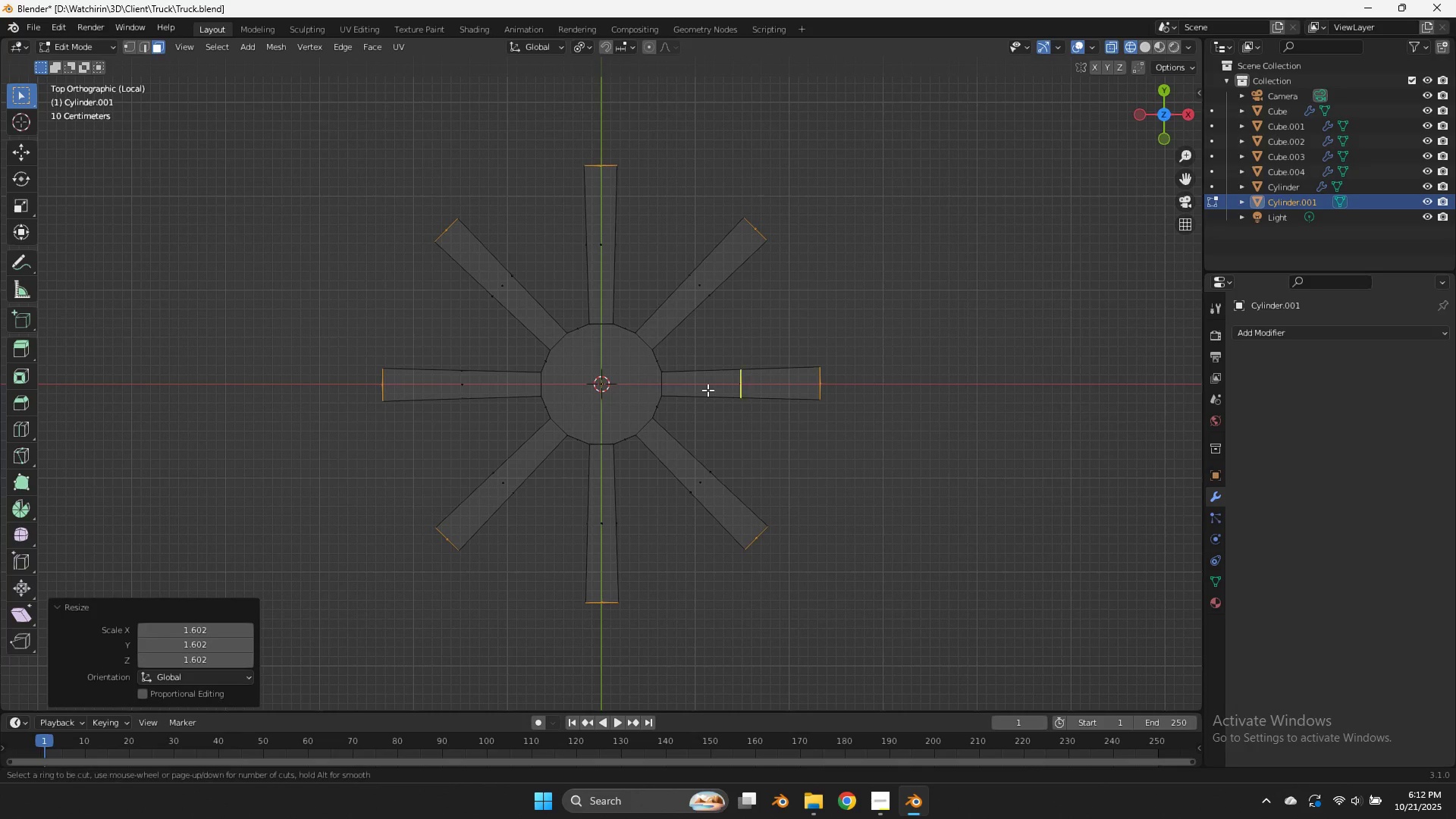 
key(Control+R)
 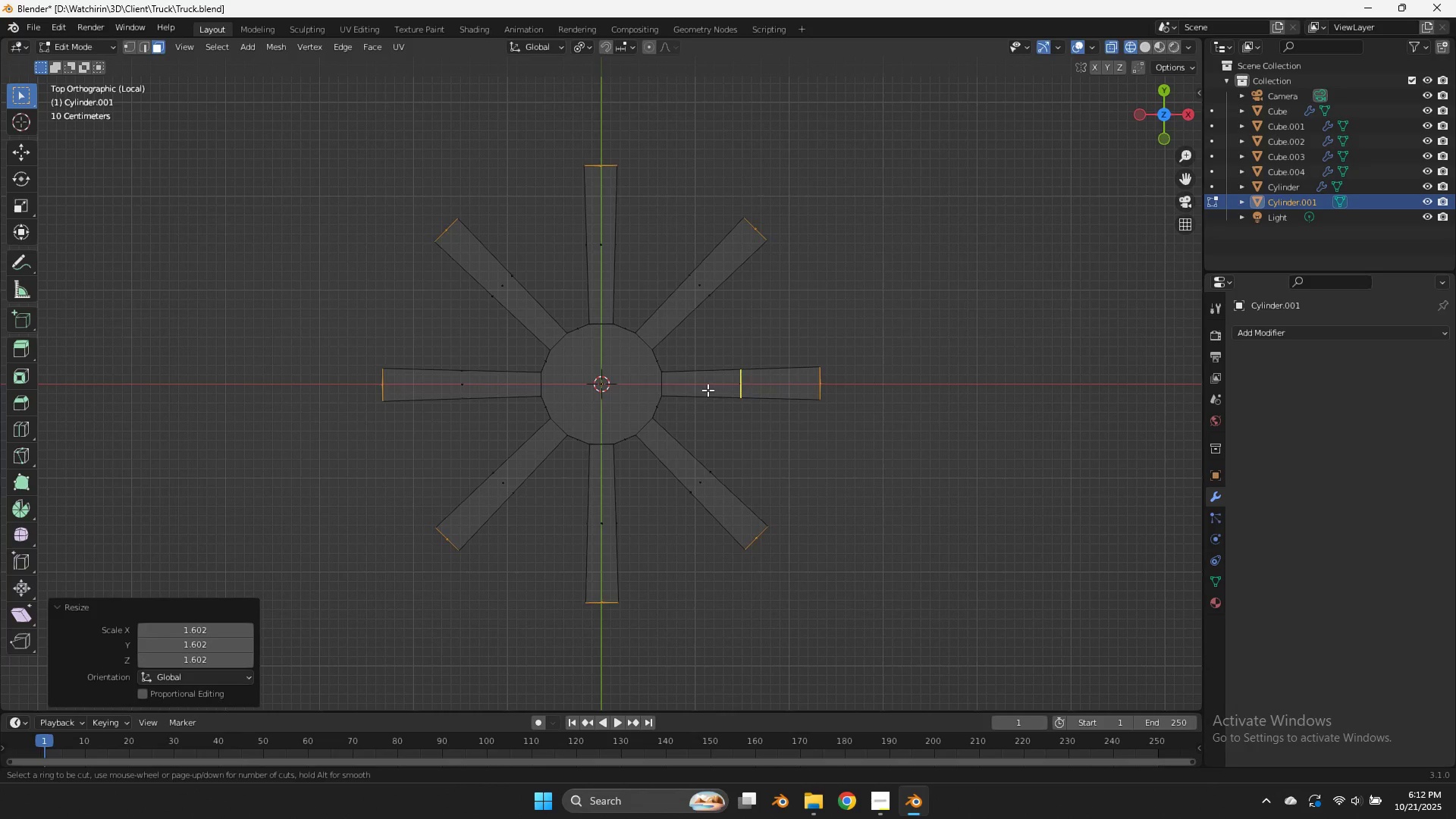 
left_click([708, 390])
 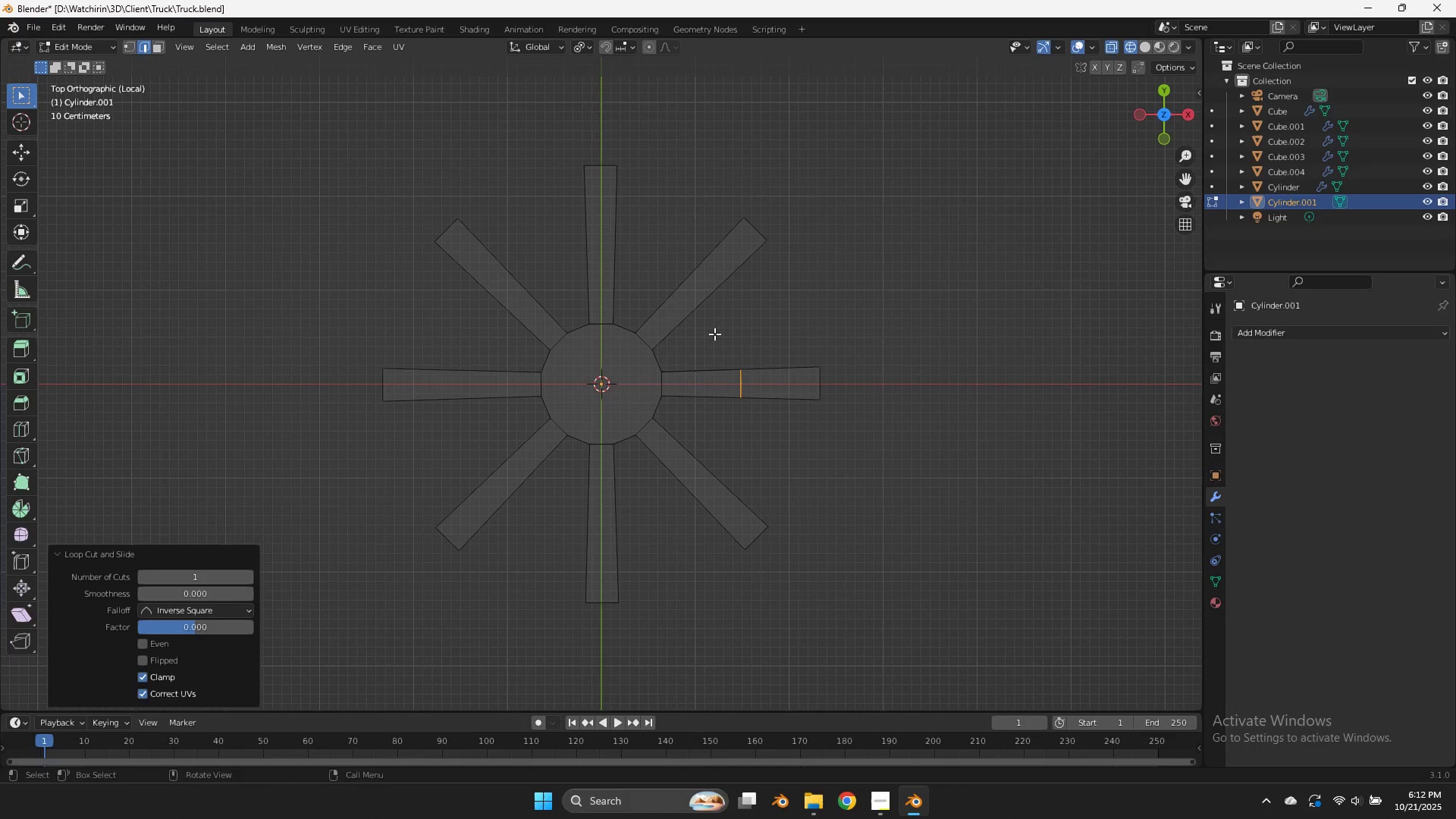 
key(Control+ControlLeft)
 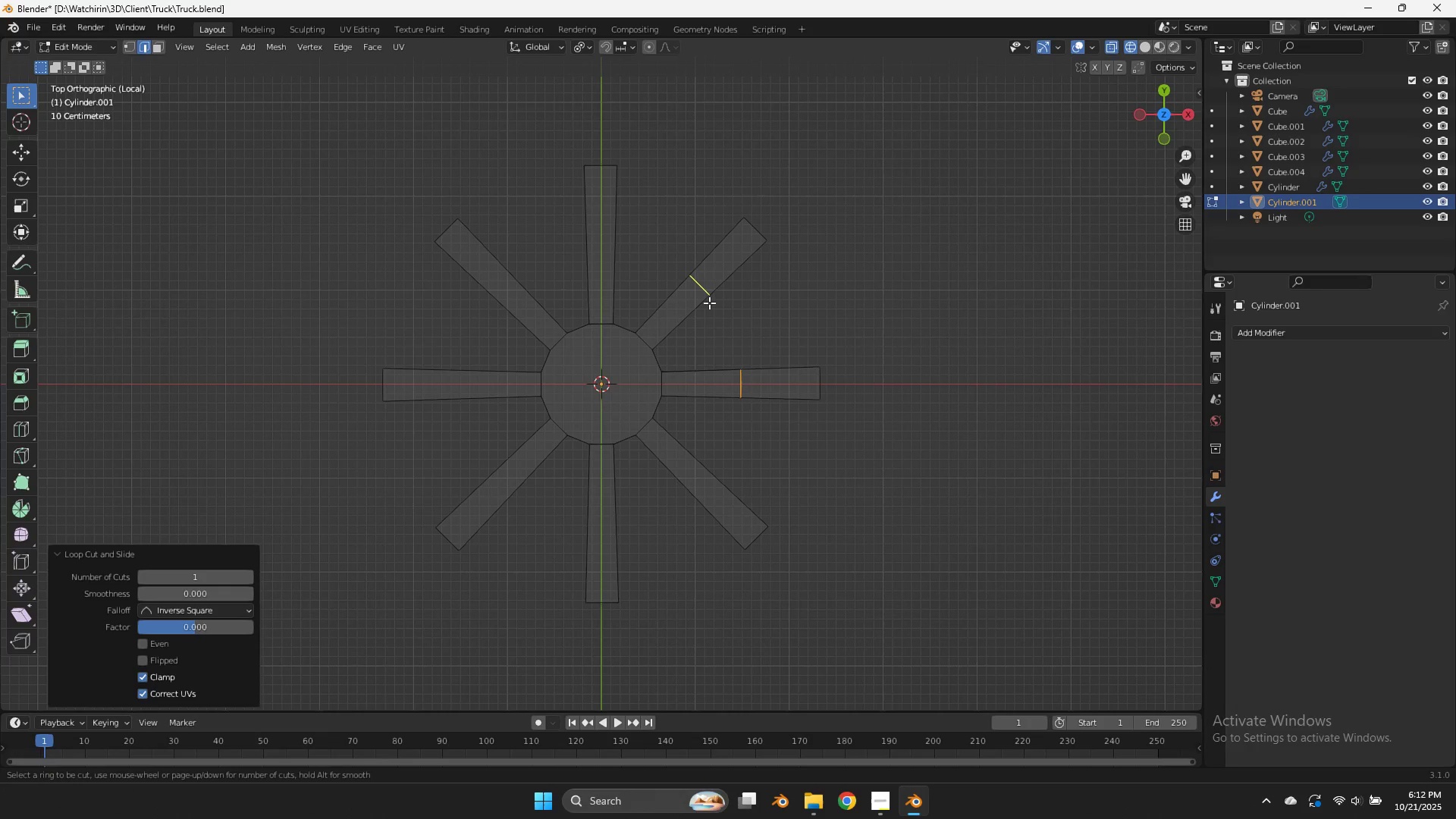 
key(Control+R)
 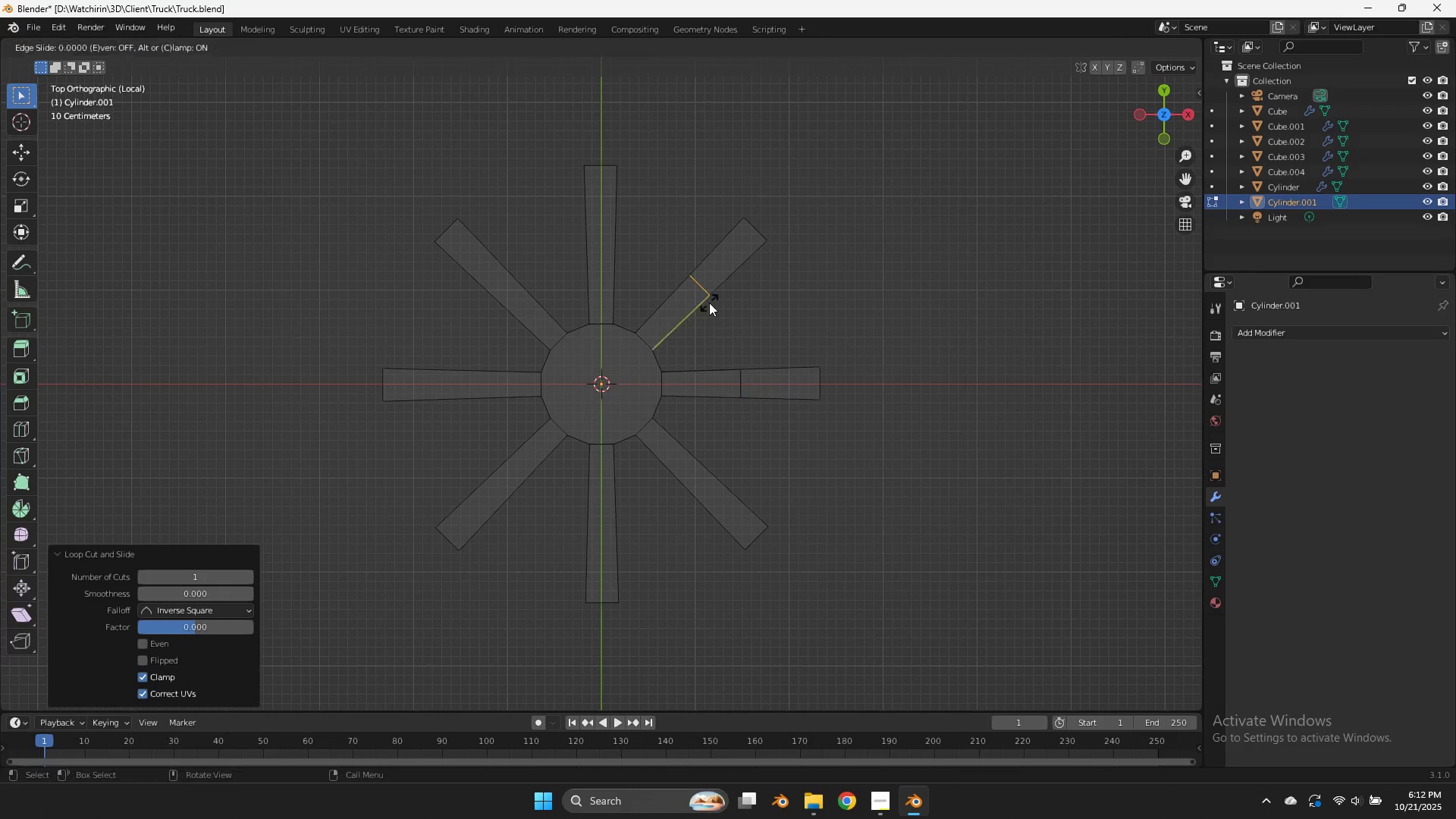 
left_click([709, 303])
 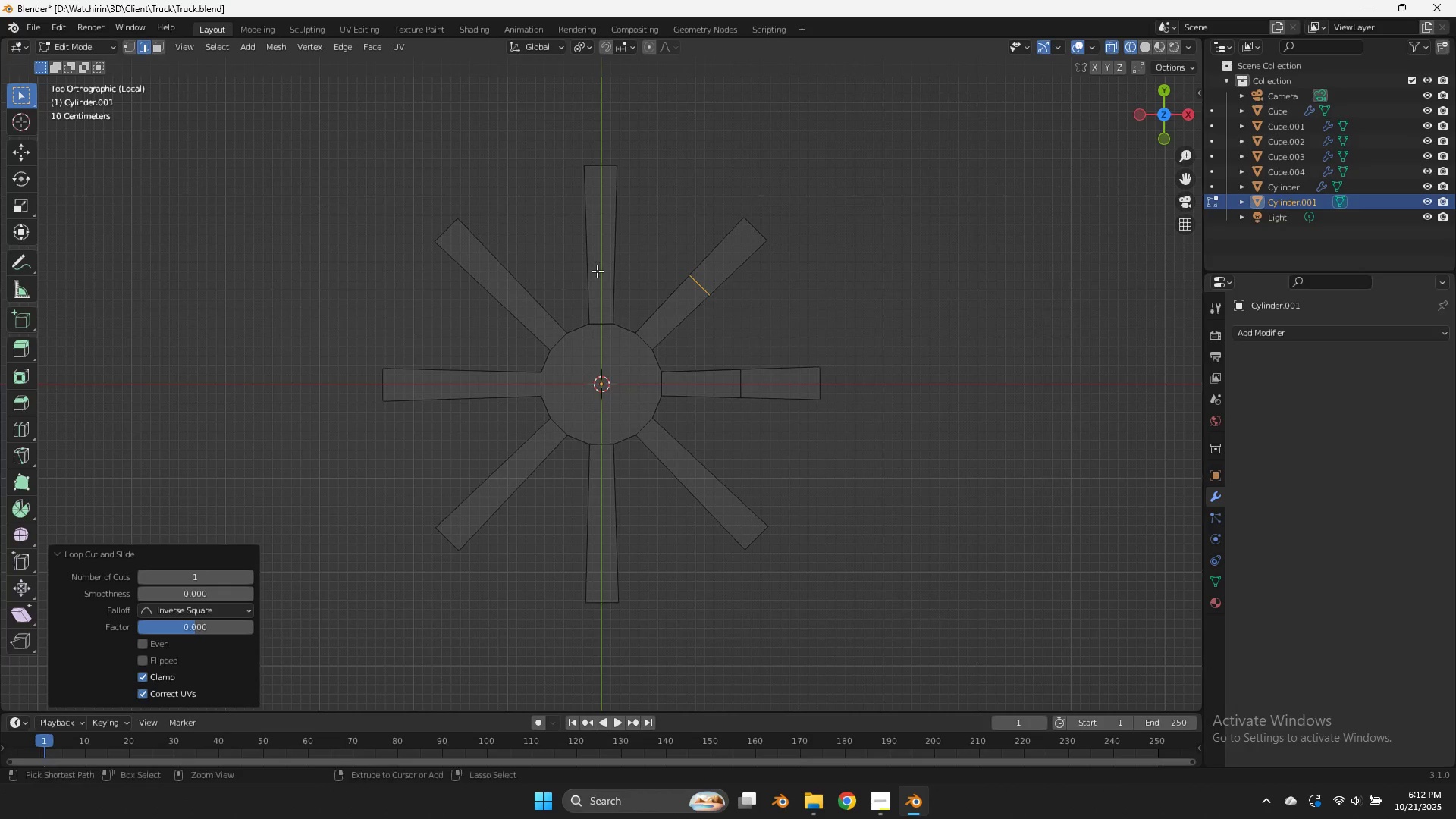 
key(Control+ControlLeft)
 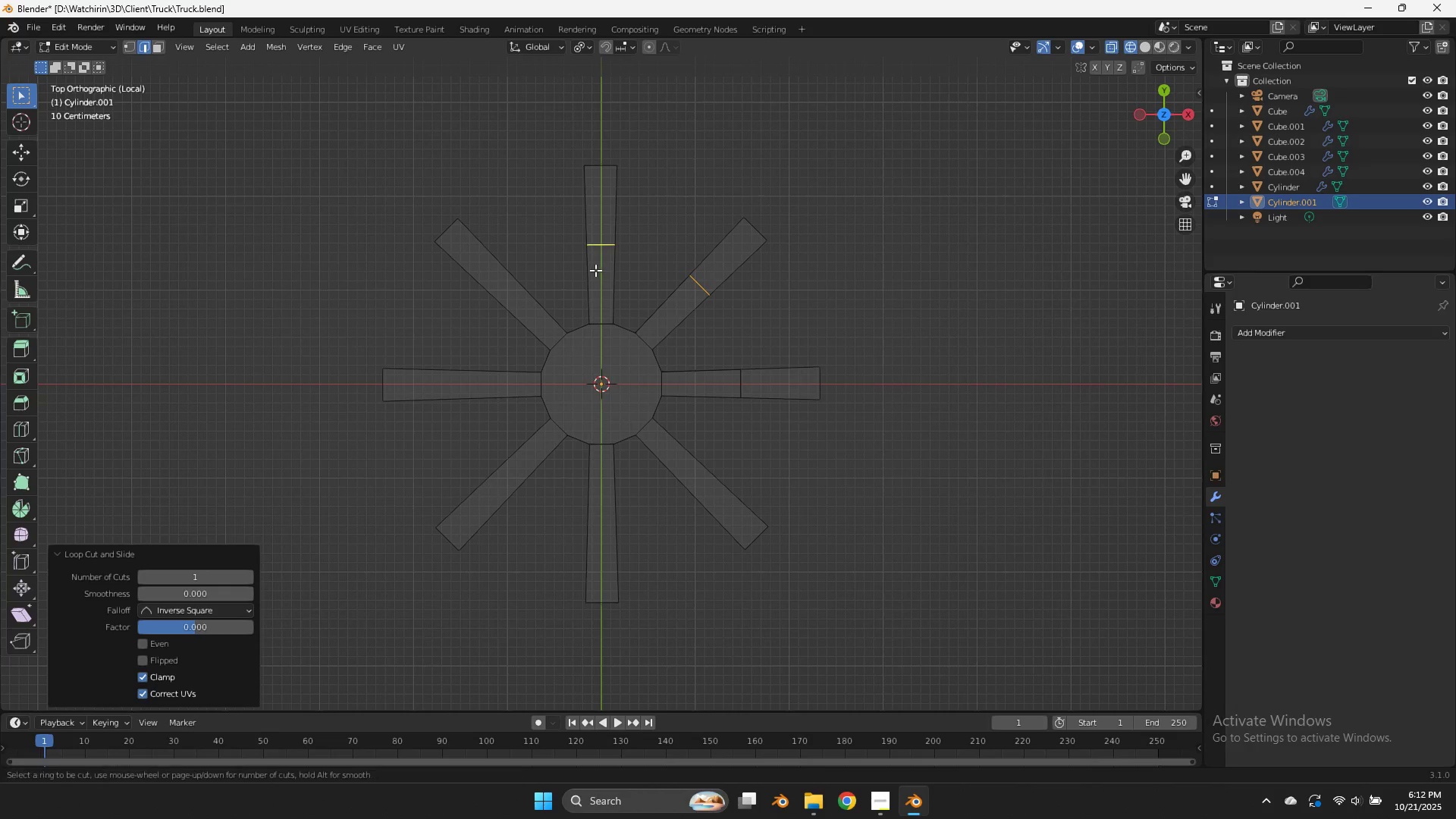 
key(Control+R)
 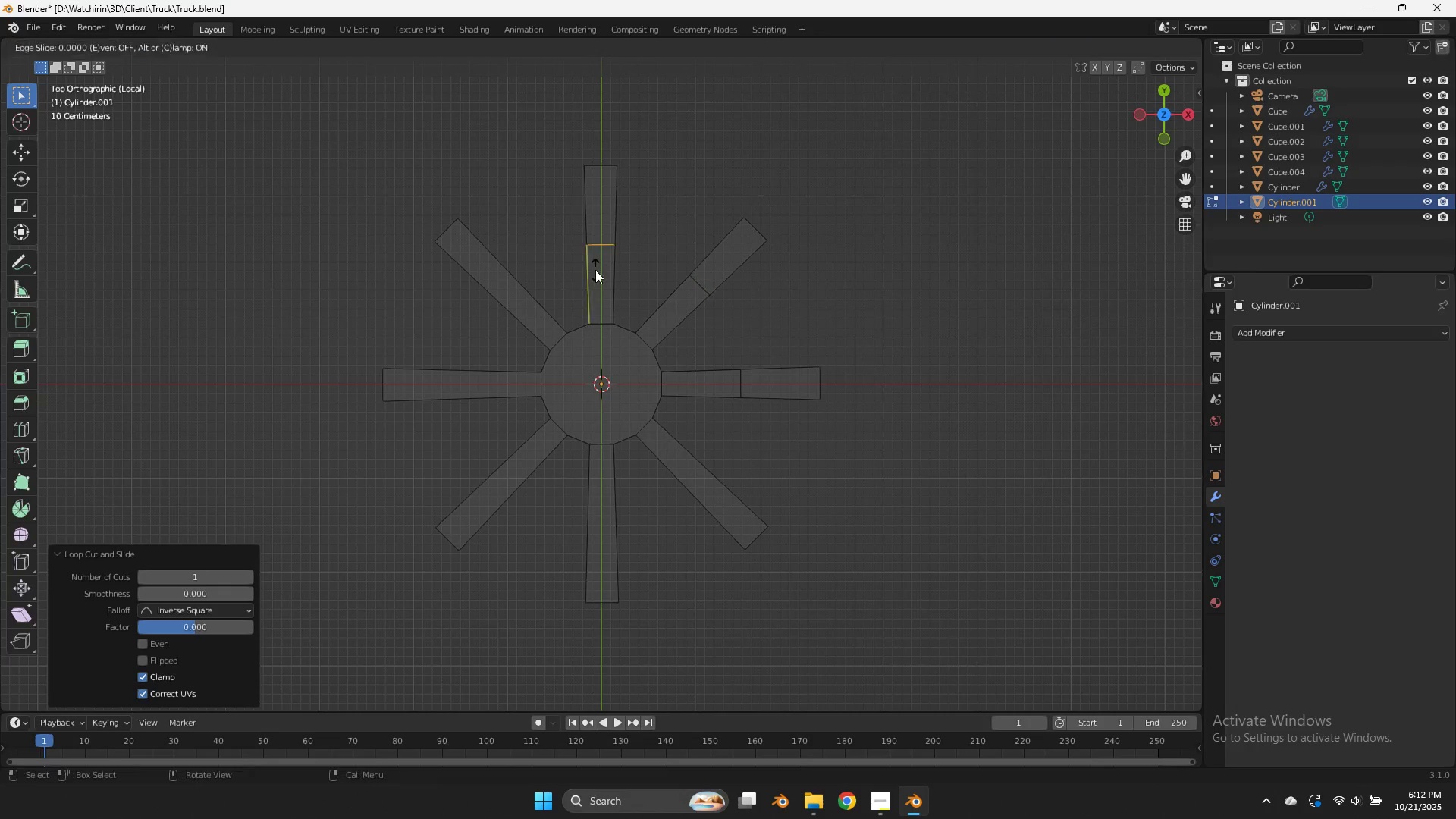 
left_click([595, 270])
 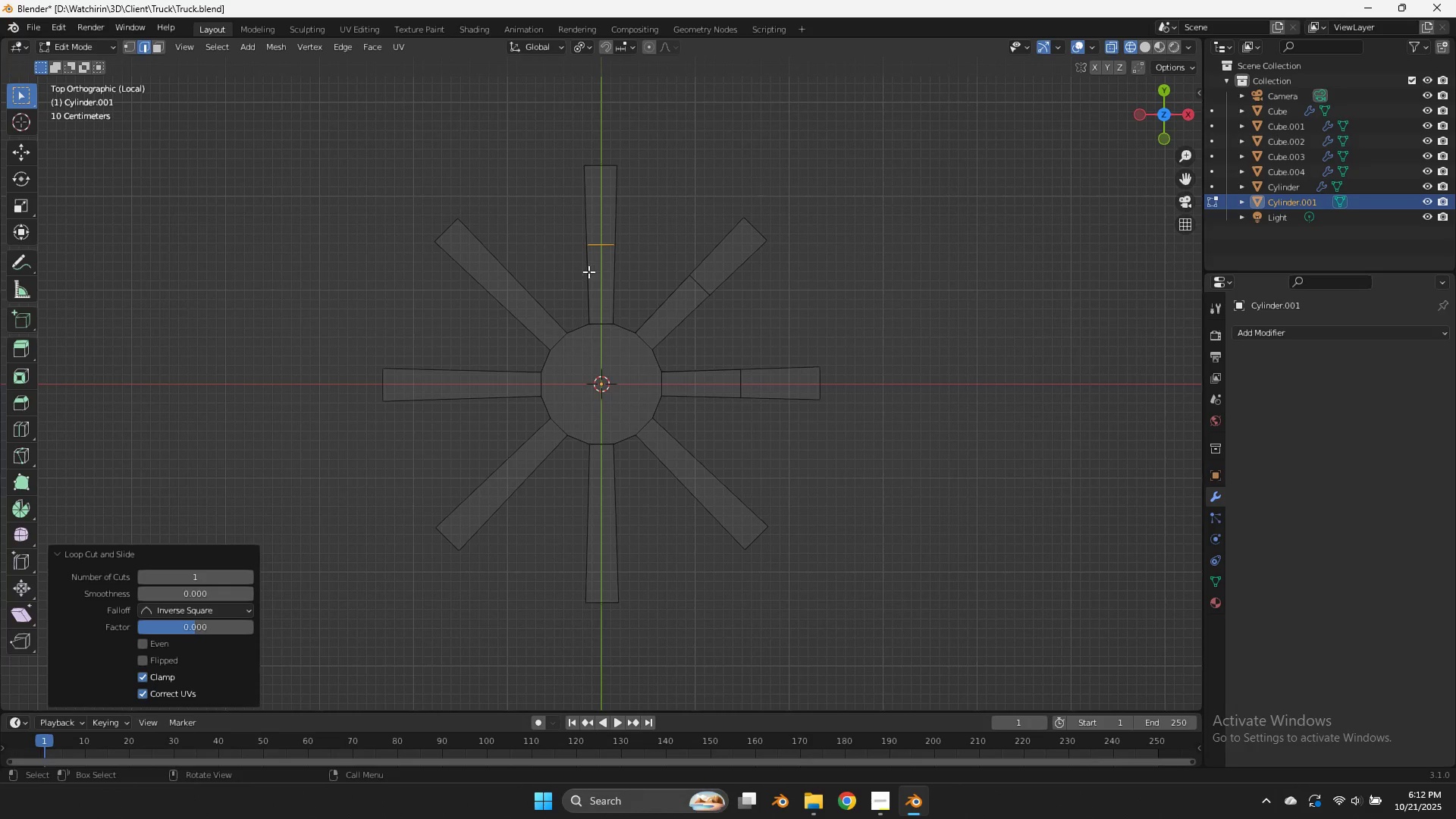 
key(Control+ControlLeft)
 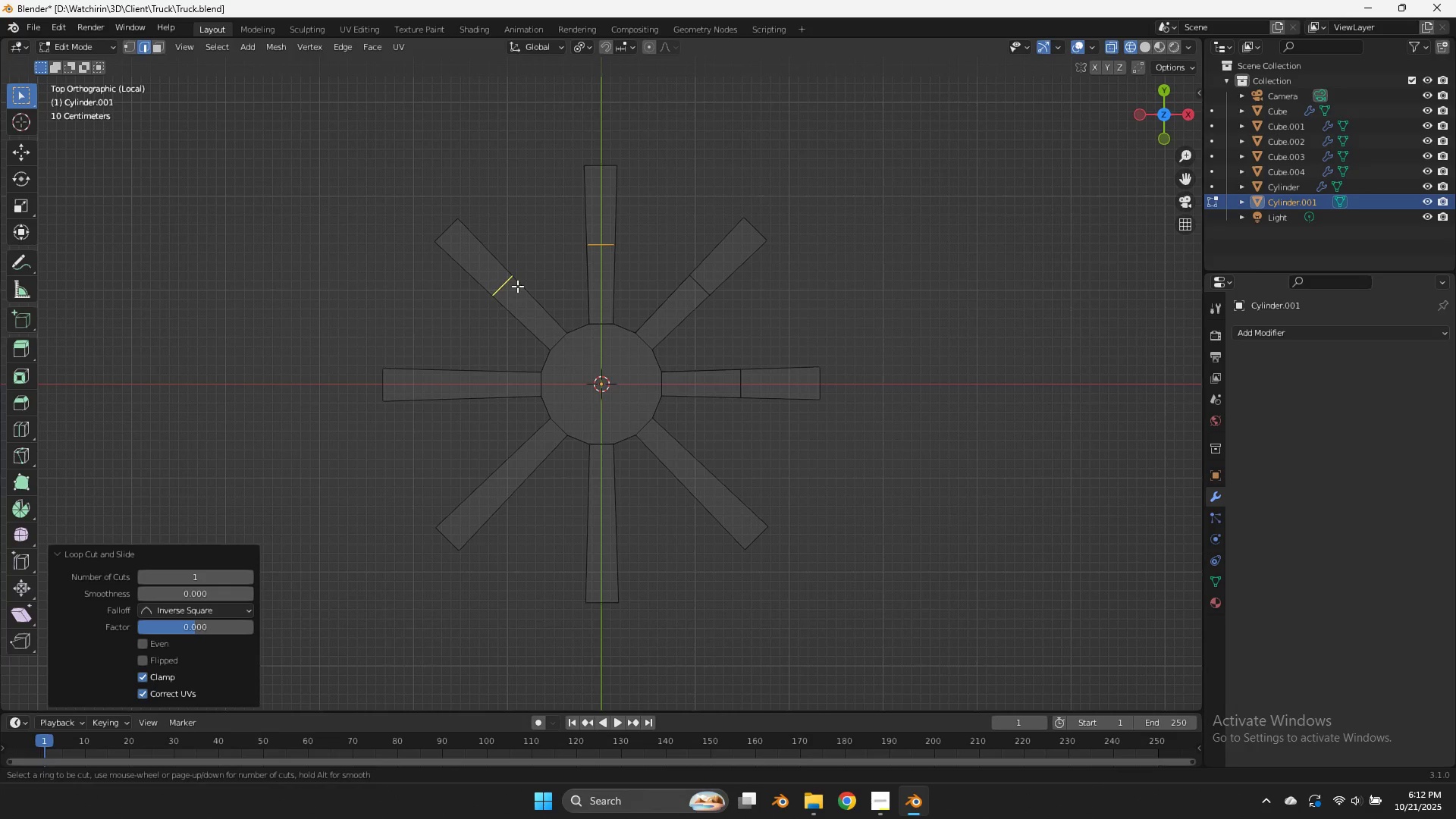 
key(Control+R)
 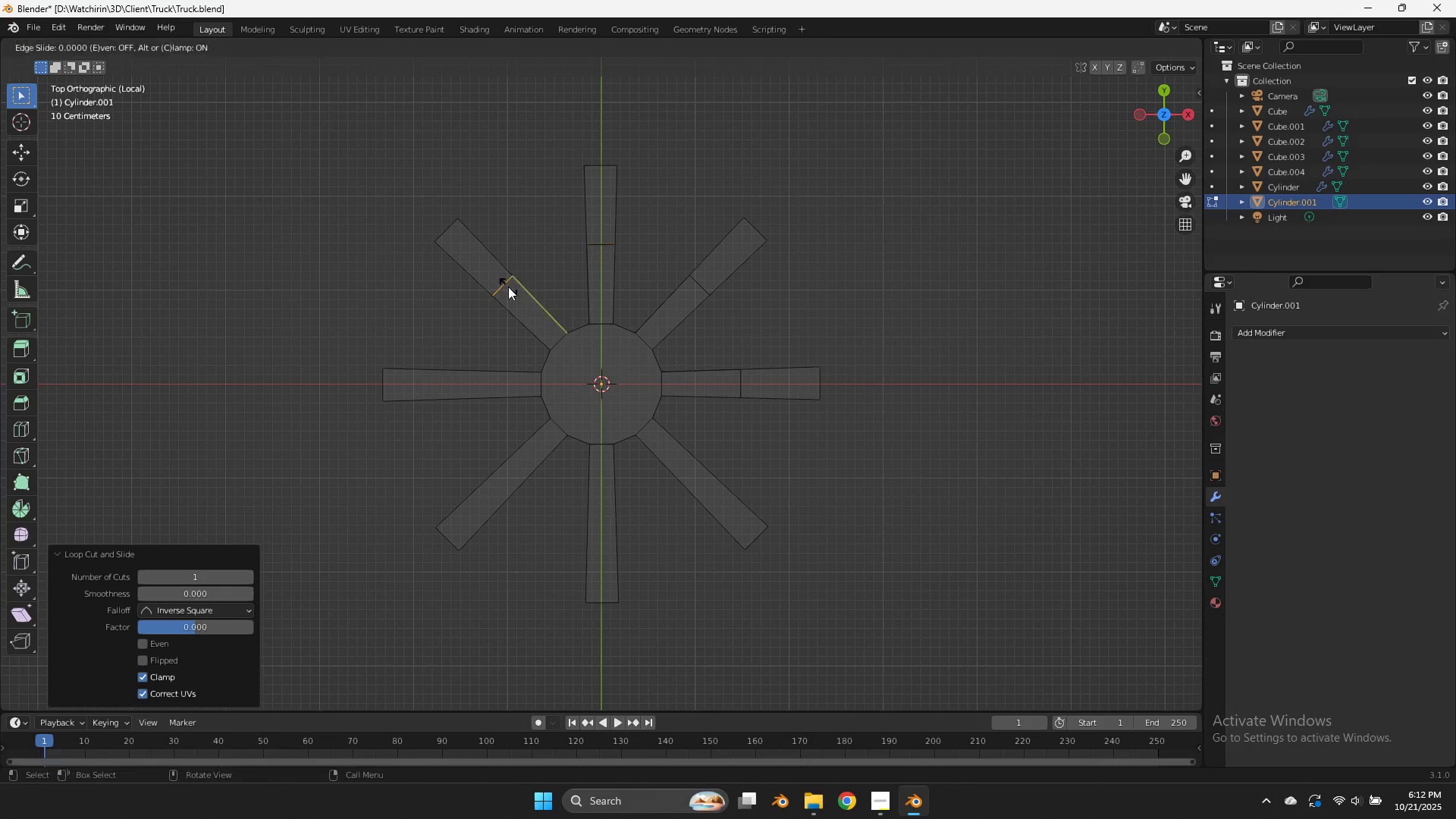 
left_click([508, 287])
 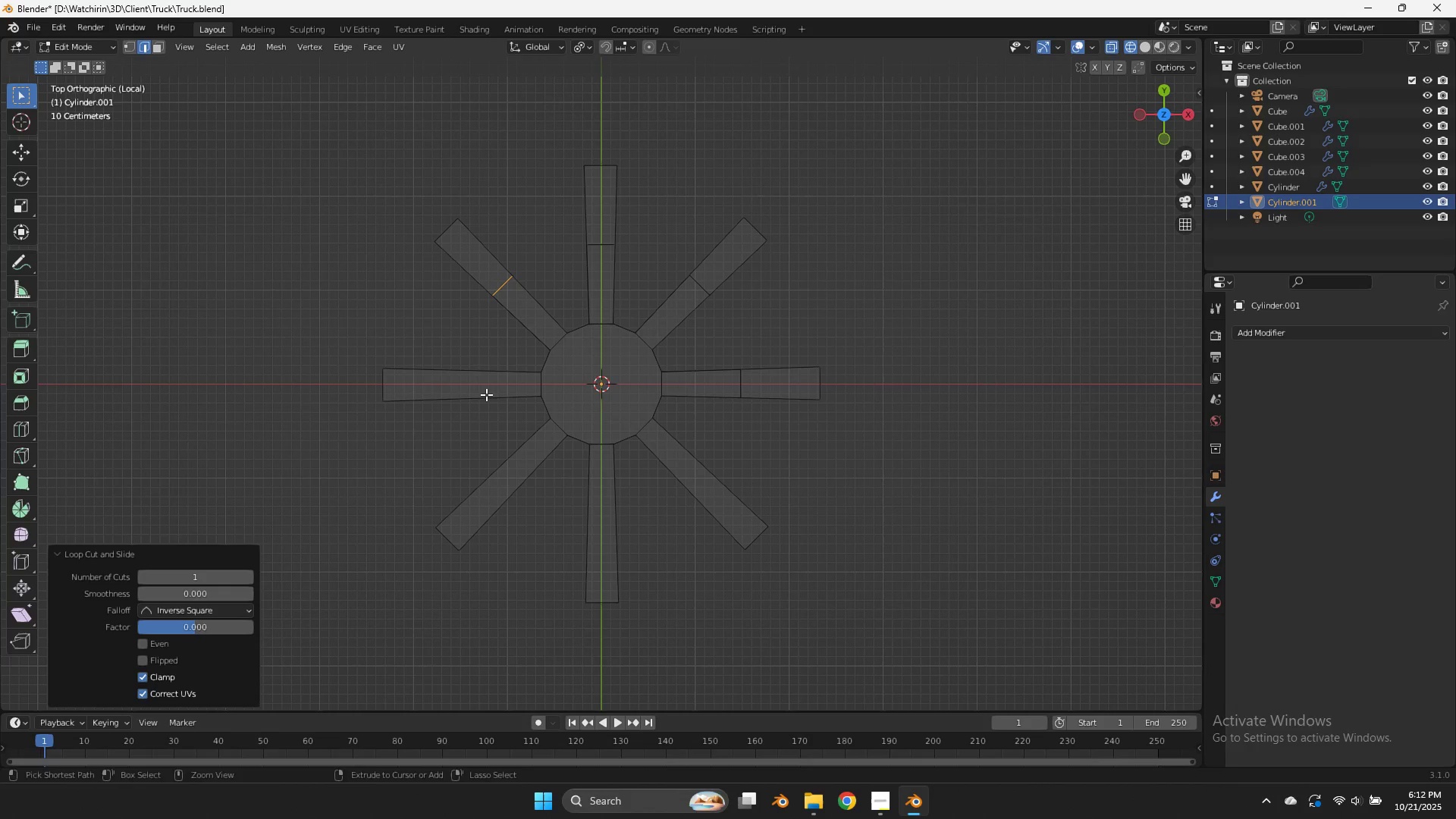 
key(Control+ControlLeft)
 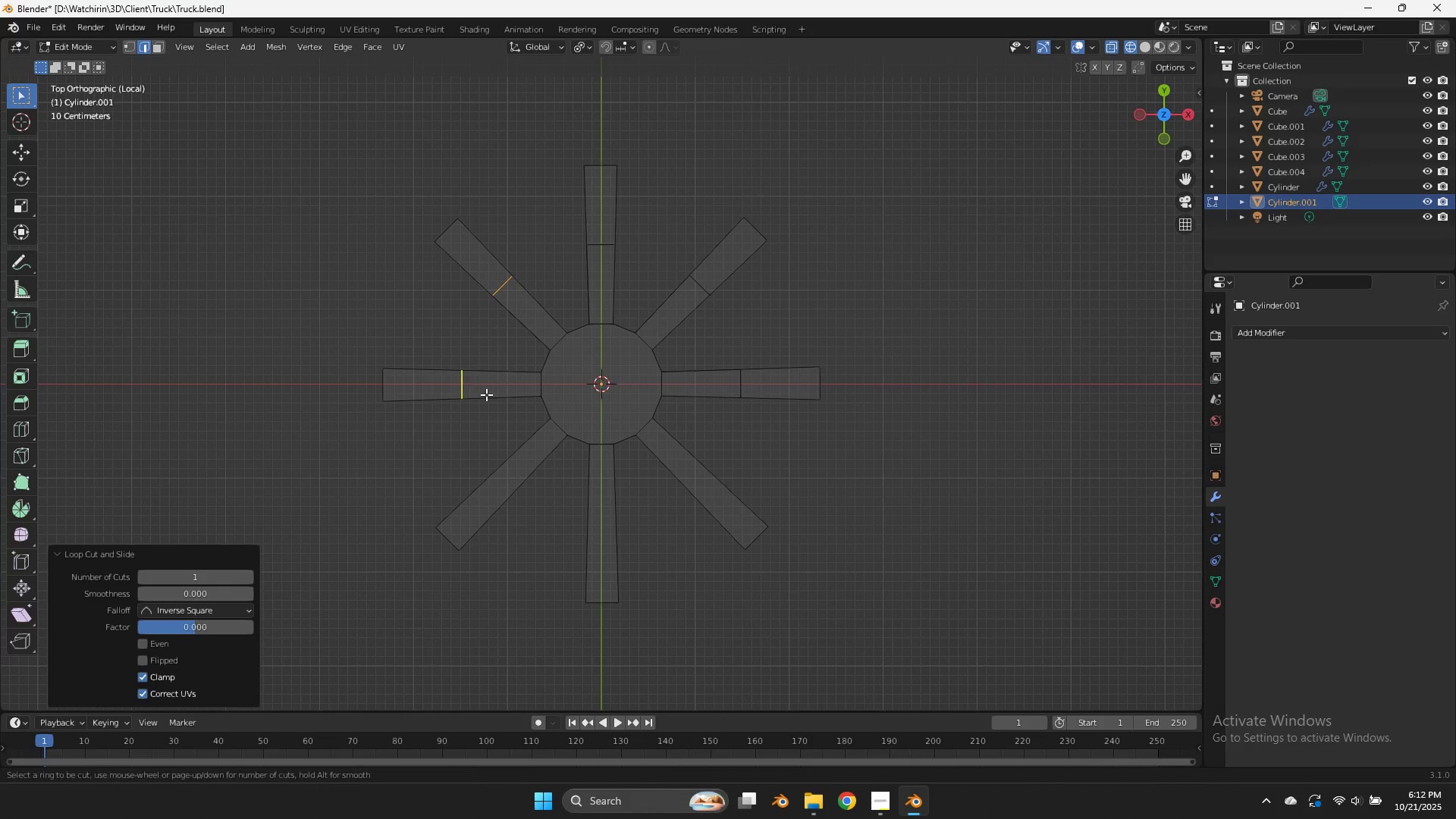 
key(Control+R)
 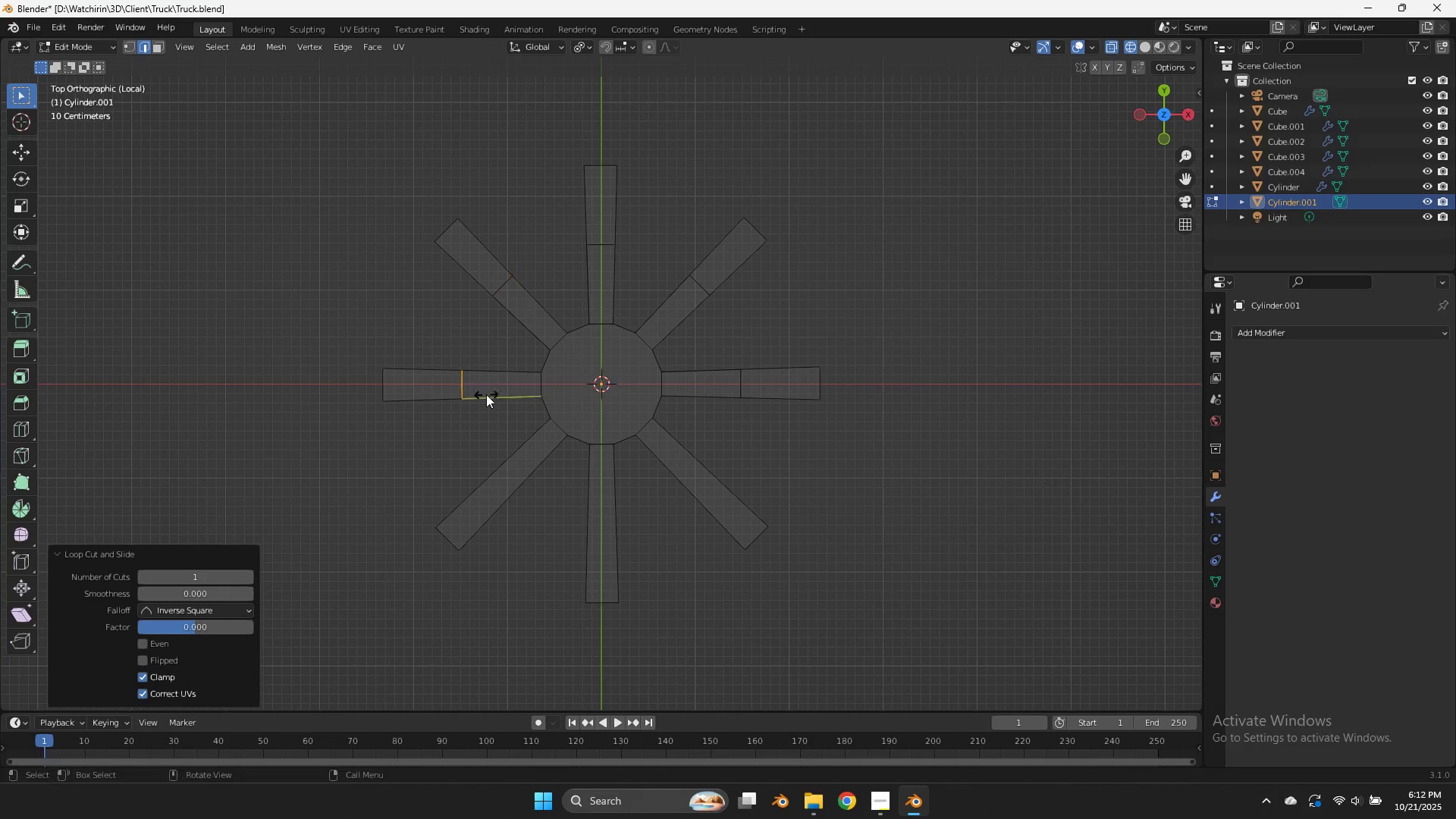 
left_click([486, 394])
 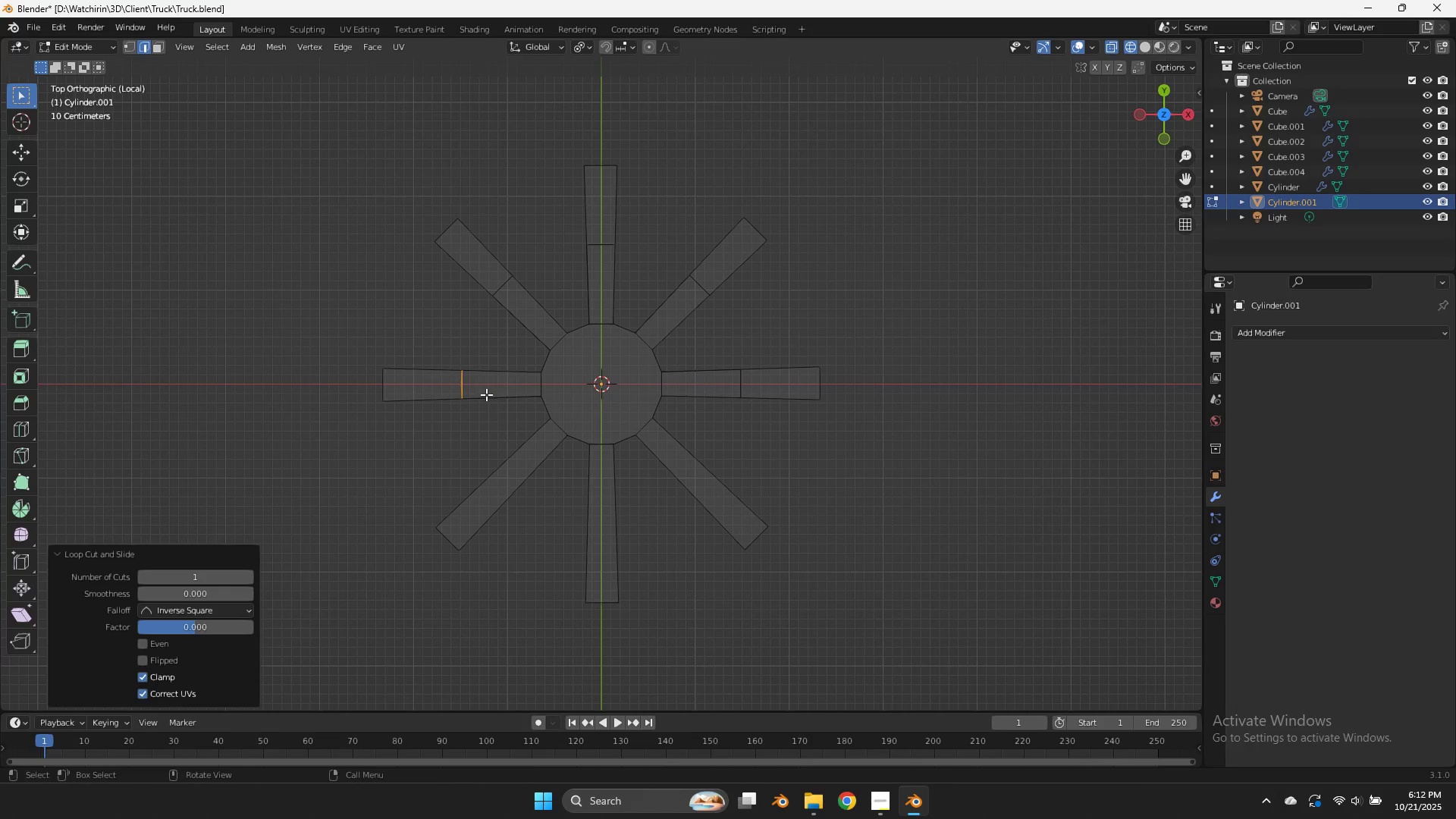 
right_click([486, 394])
 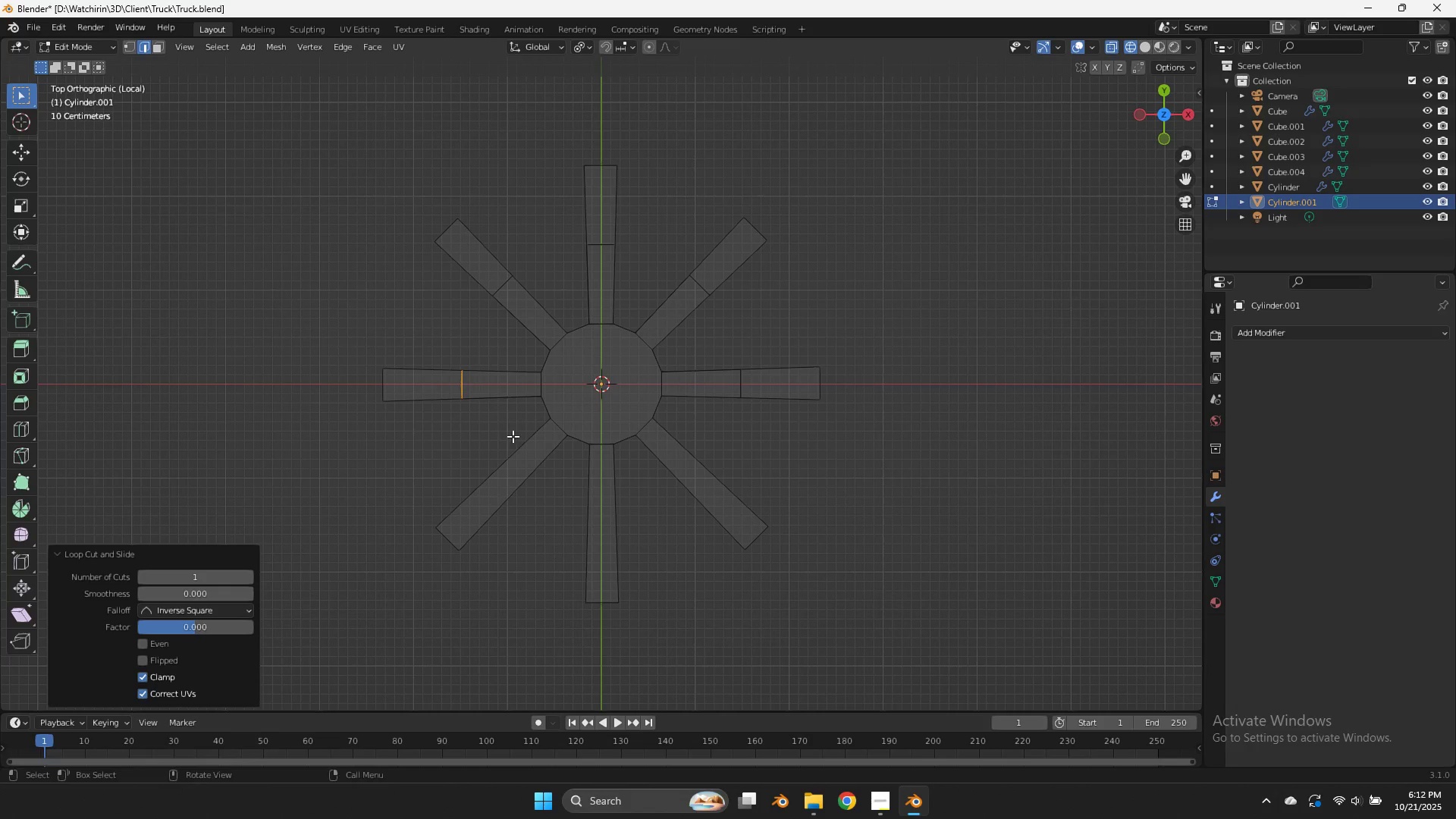 
key(Control+ControlLeft)
 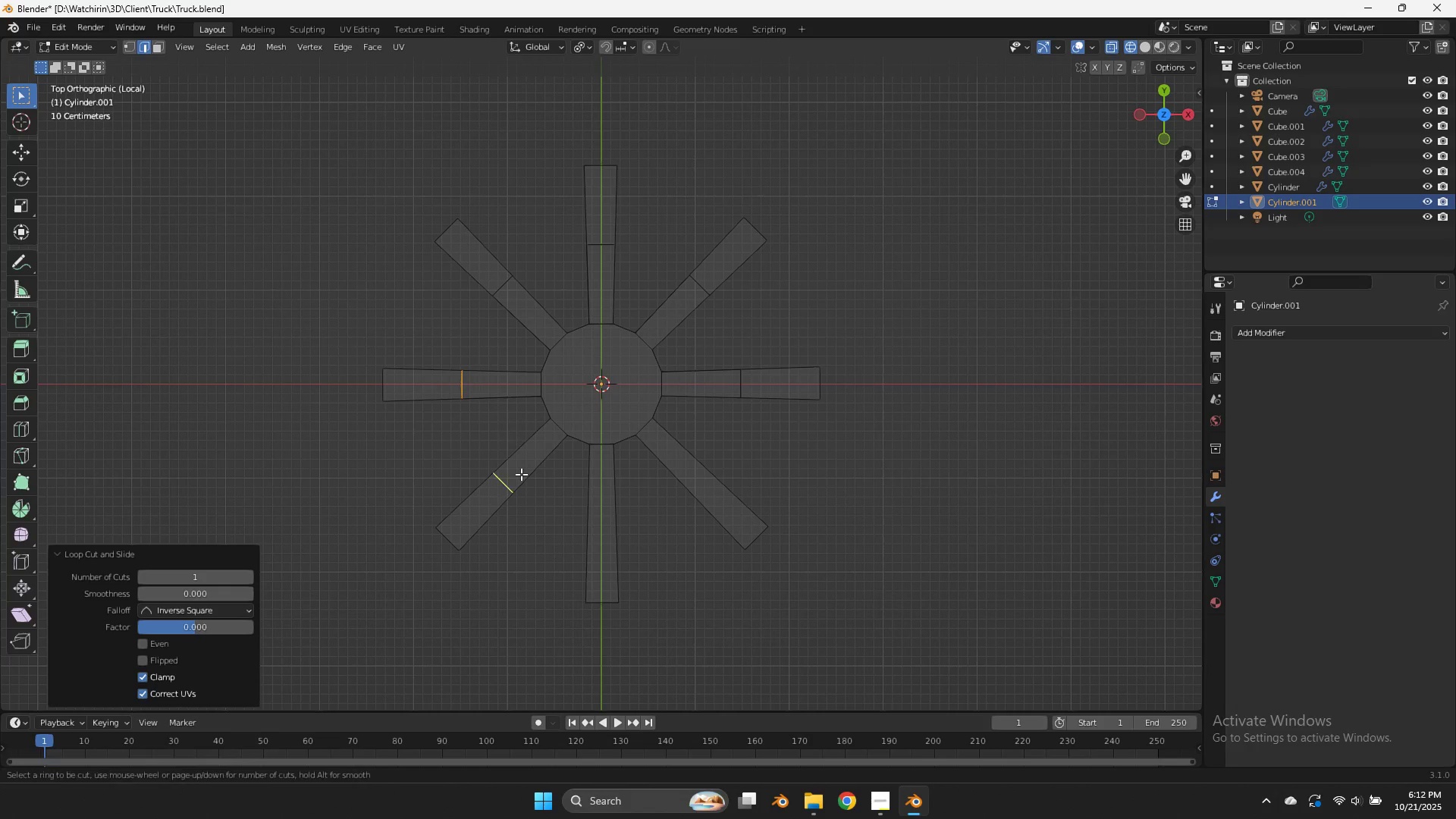 
key(Control+R)
 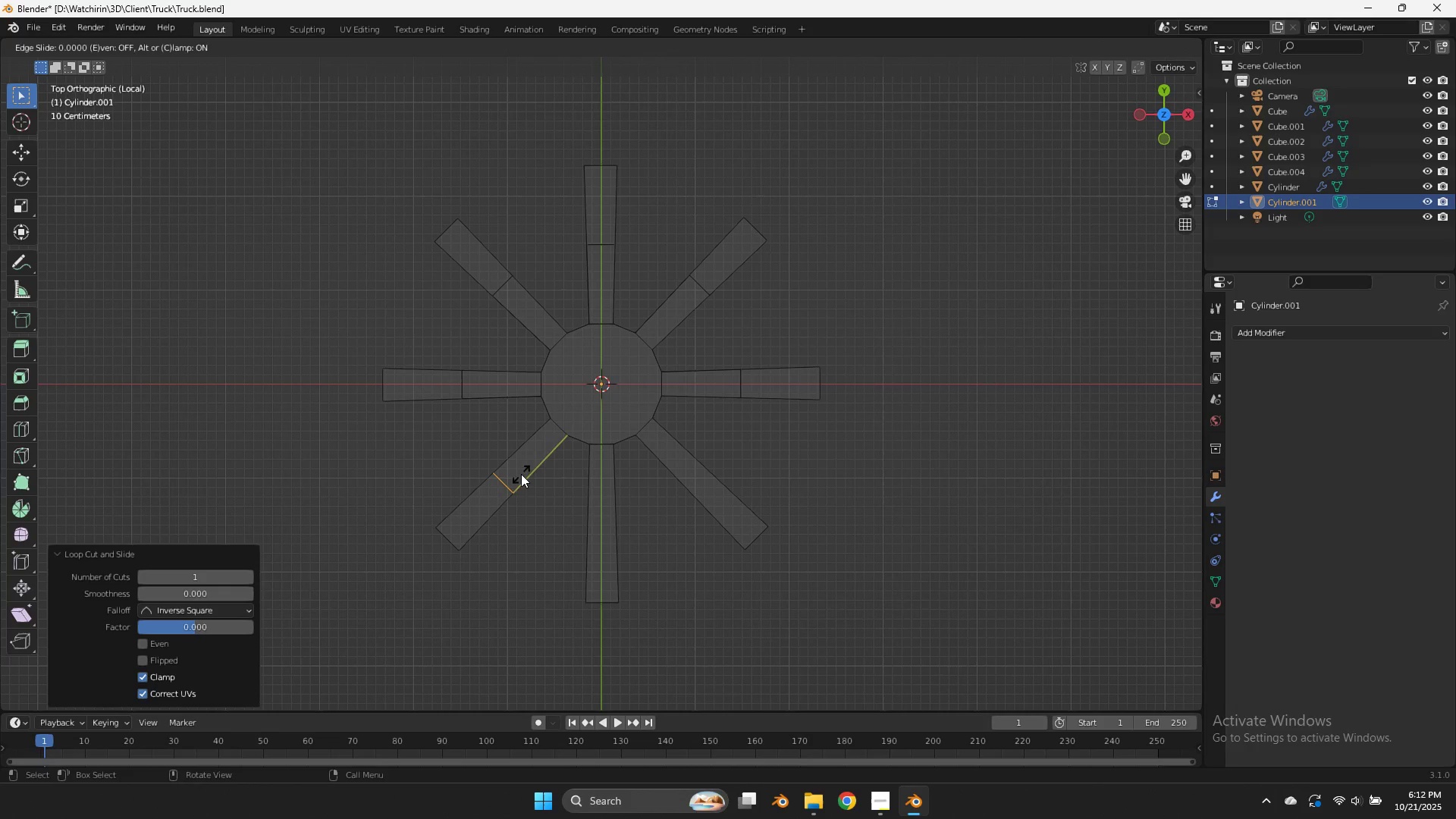 
left_click([521, 474])
 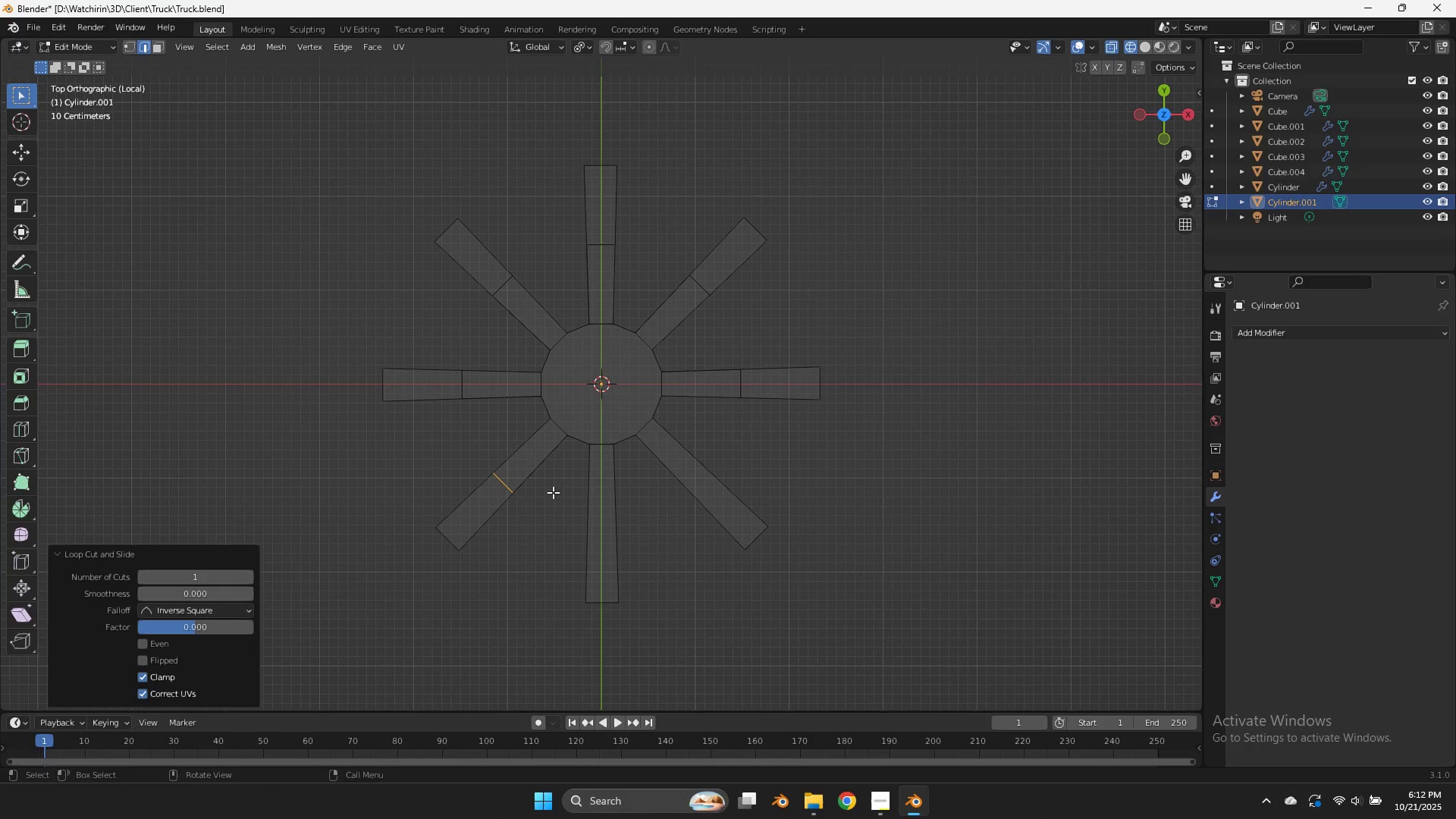 
right_click([521, 474])
 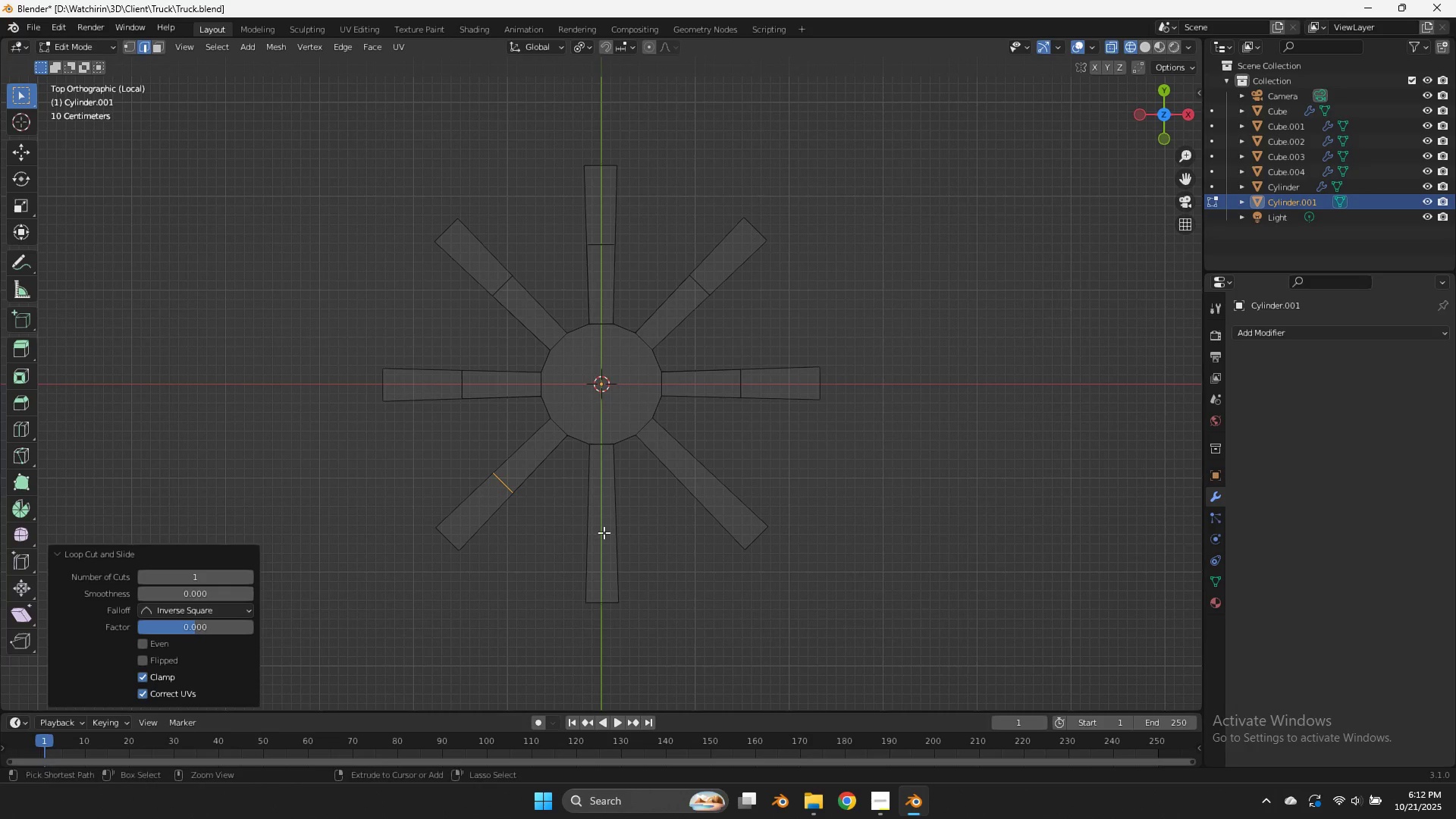 
key(Control+ControlLeft)
 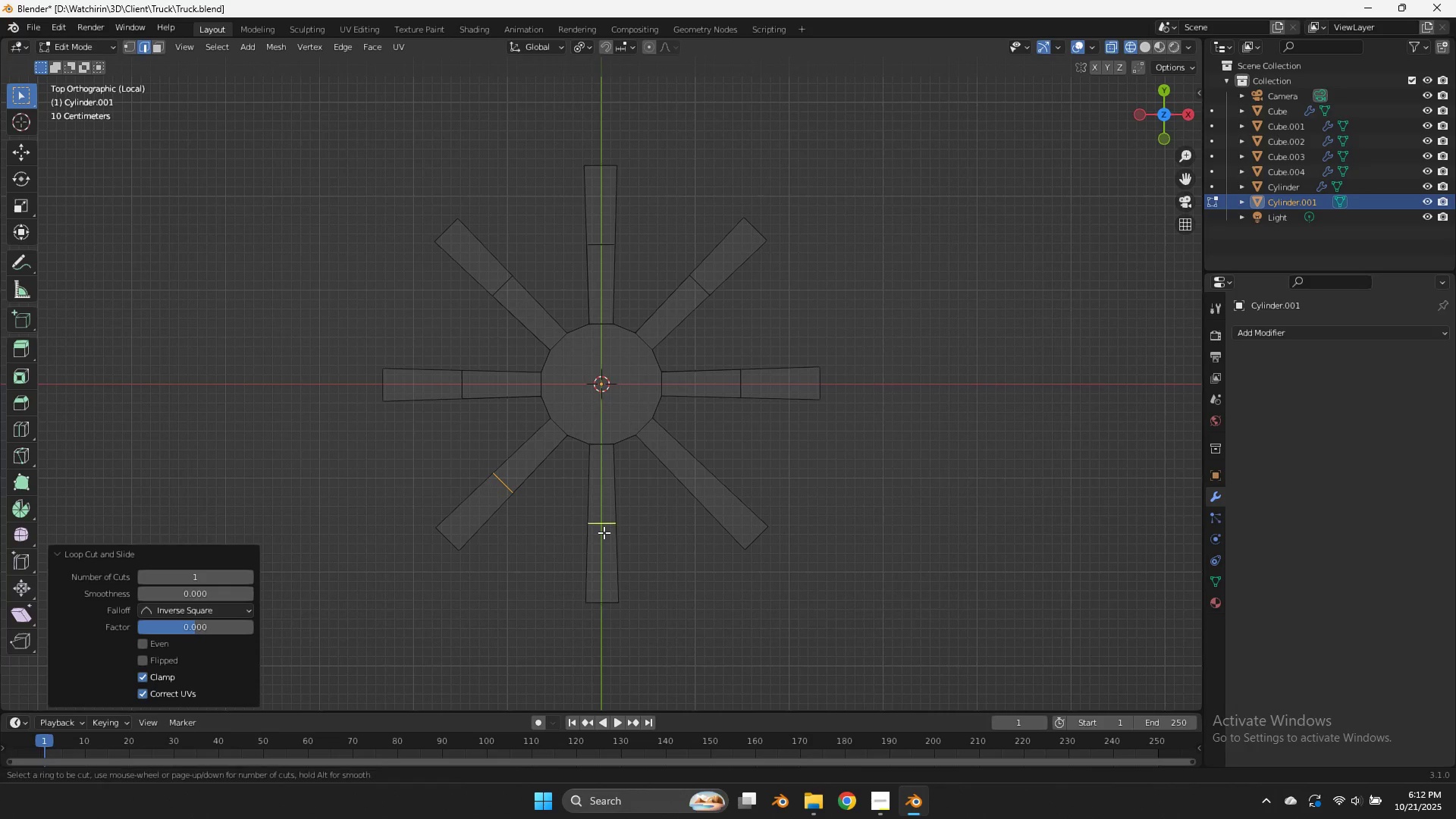 
key(Control+R)
 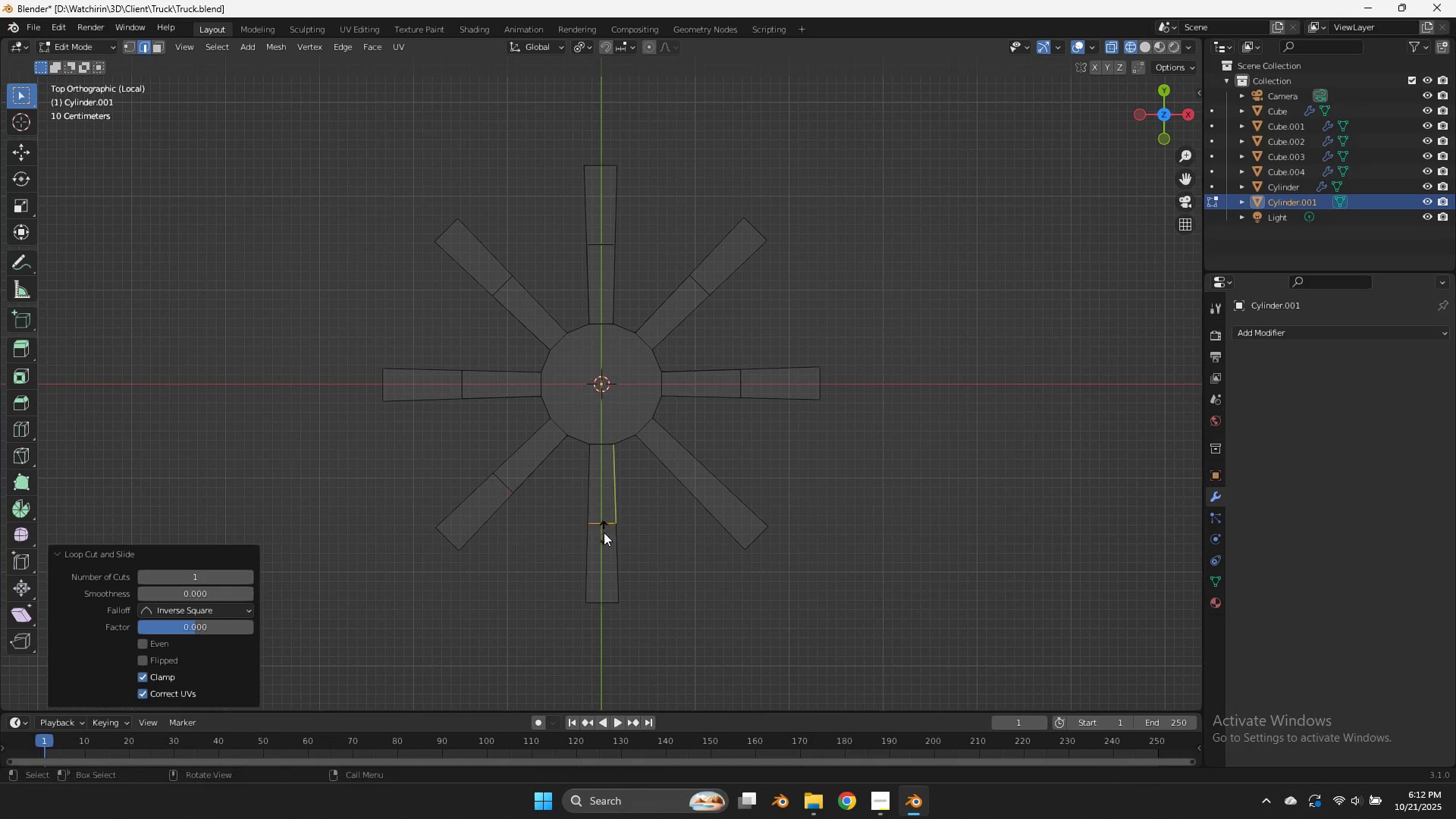 
left_click([604, 532])
 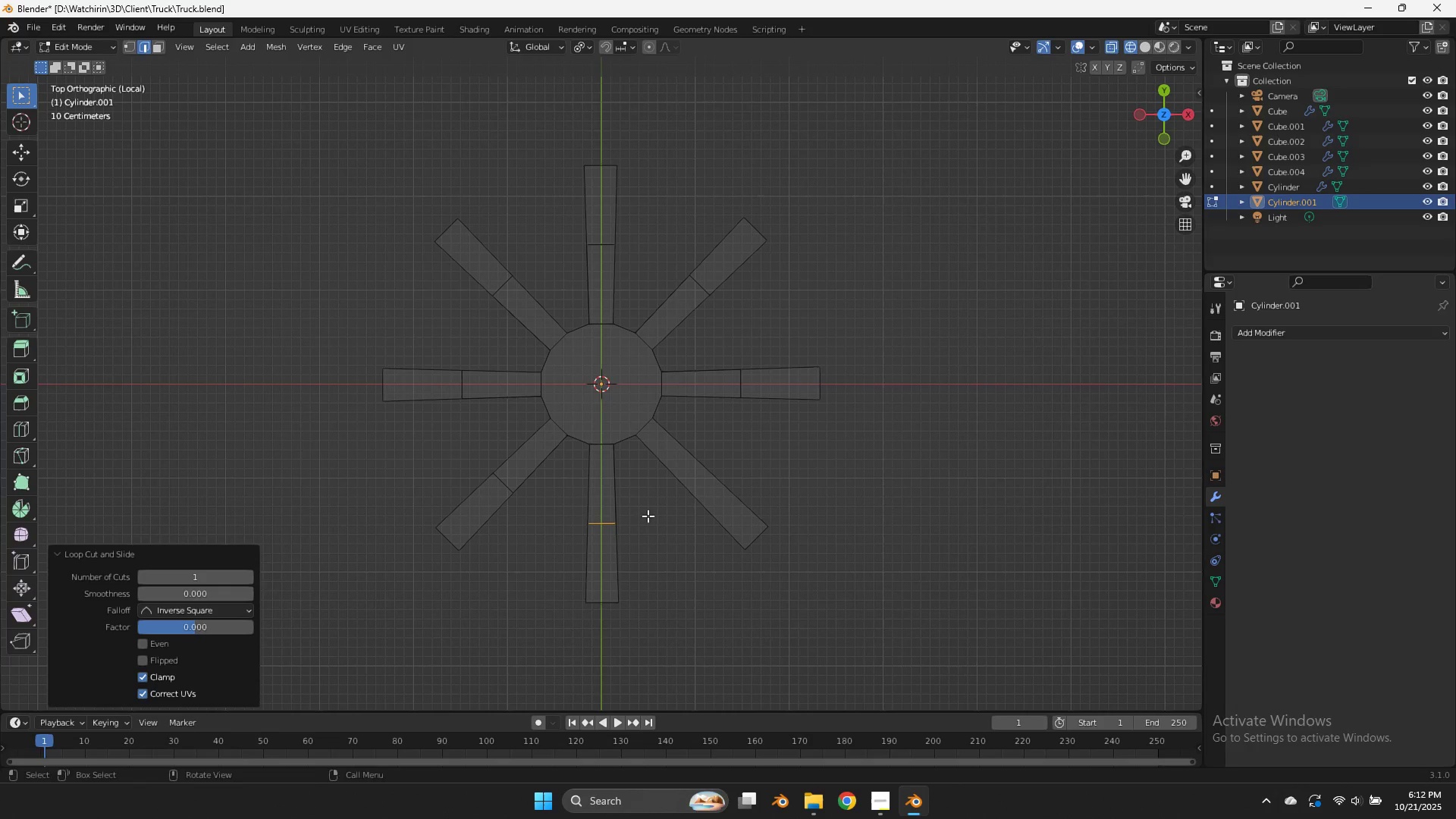 
key(Control+ControlLeft)
 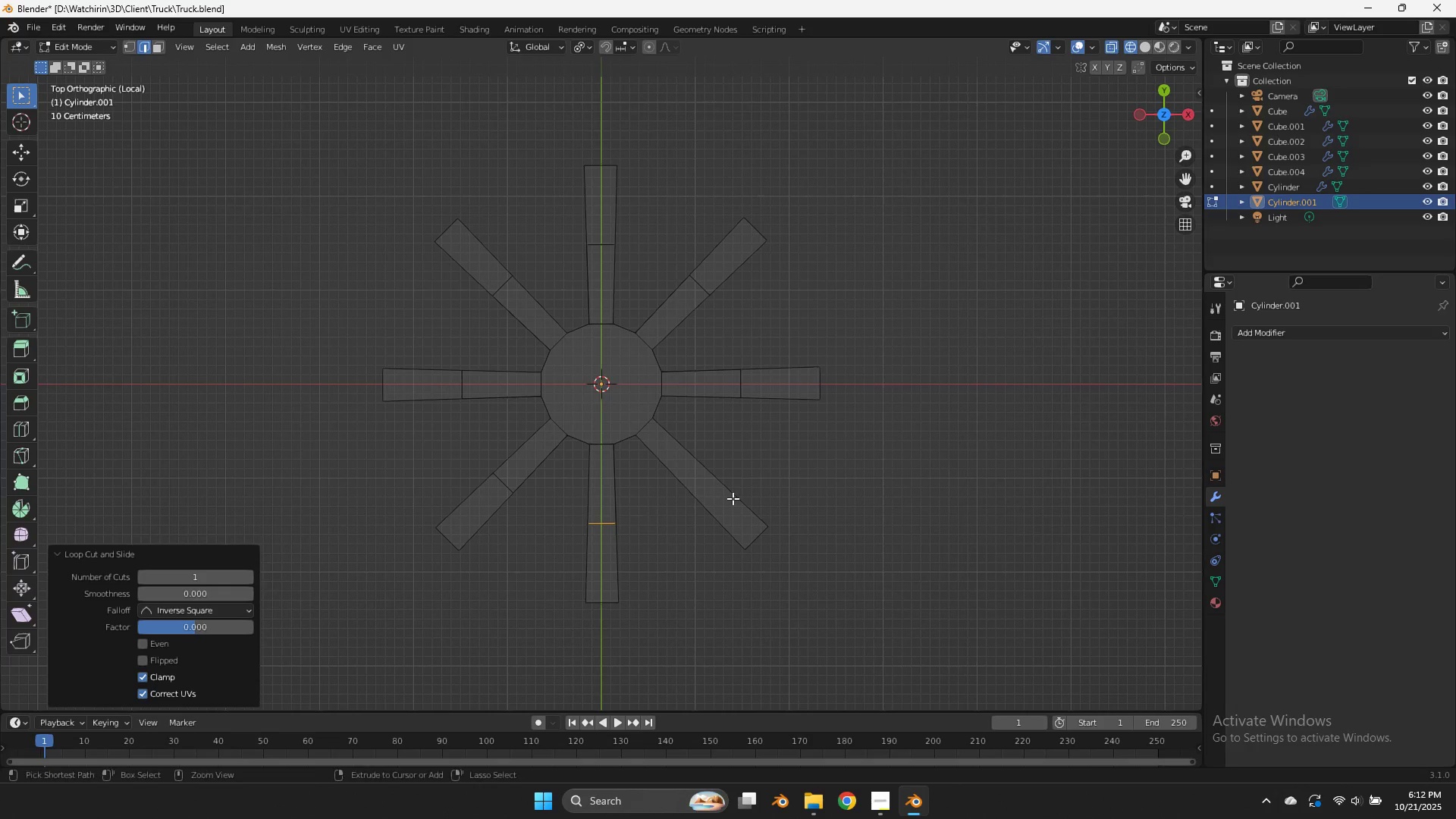 
key(Control+R)
 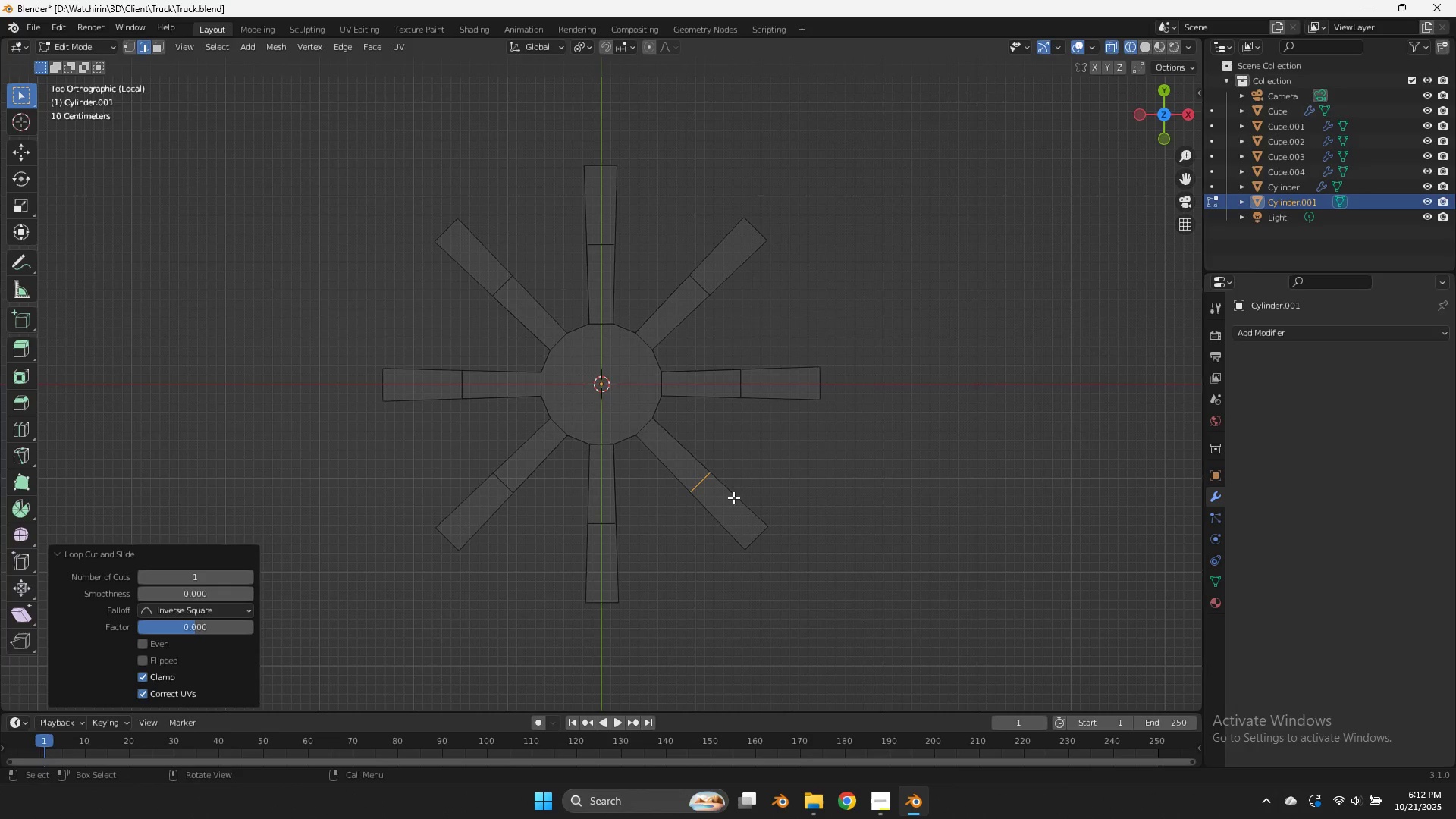 
left_click([733, 497])
 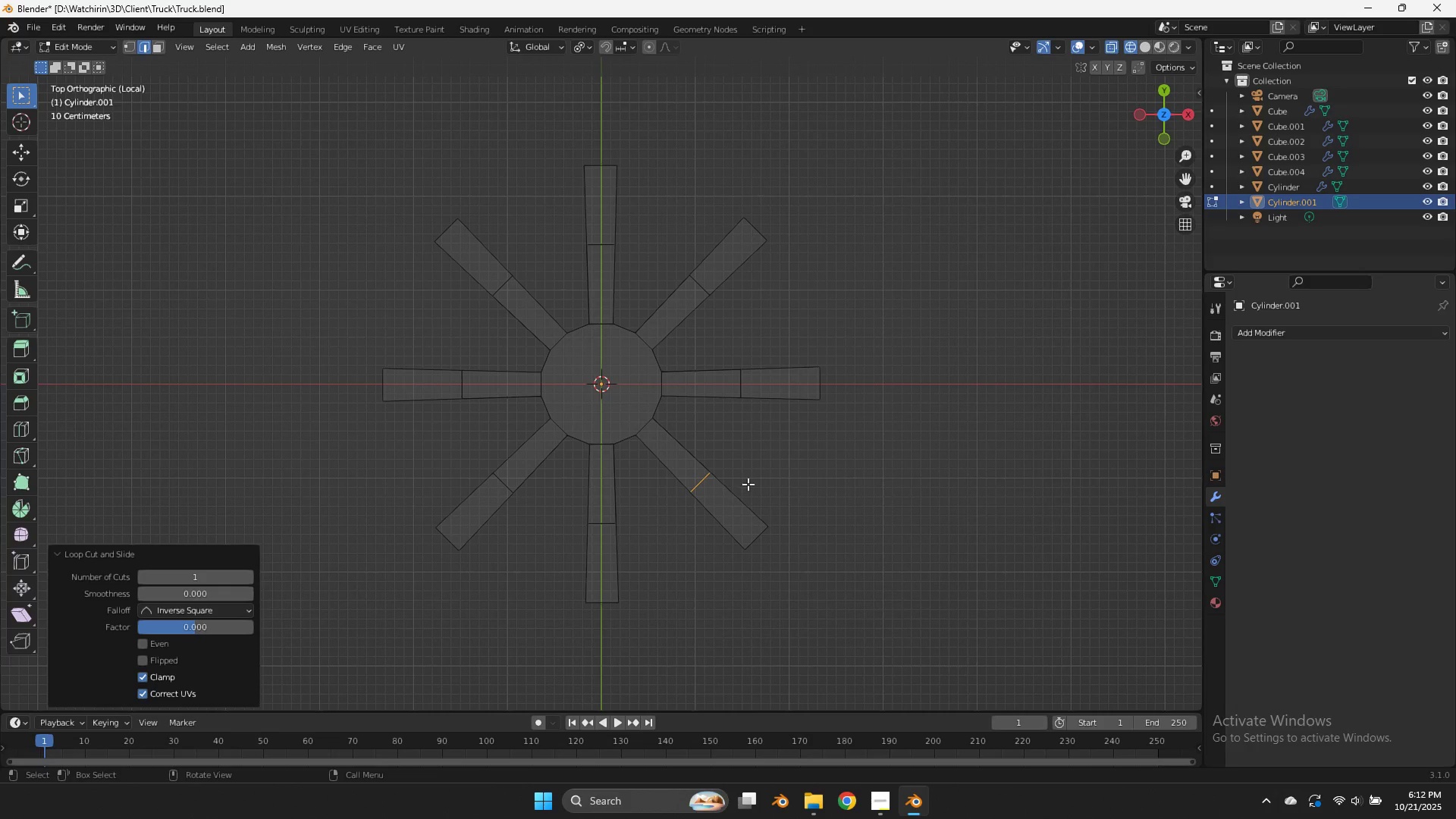 
key(Z)
 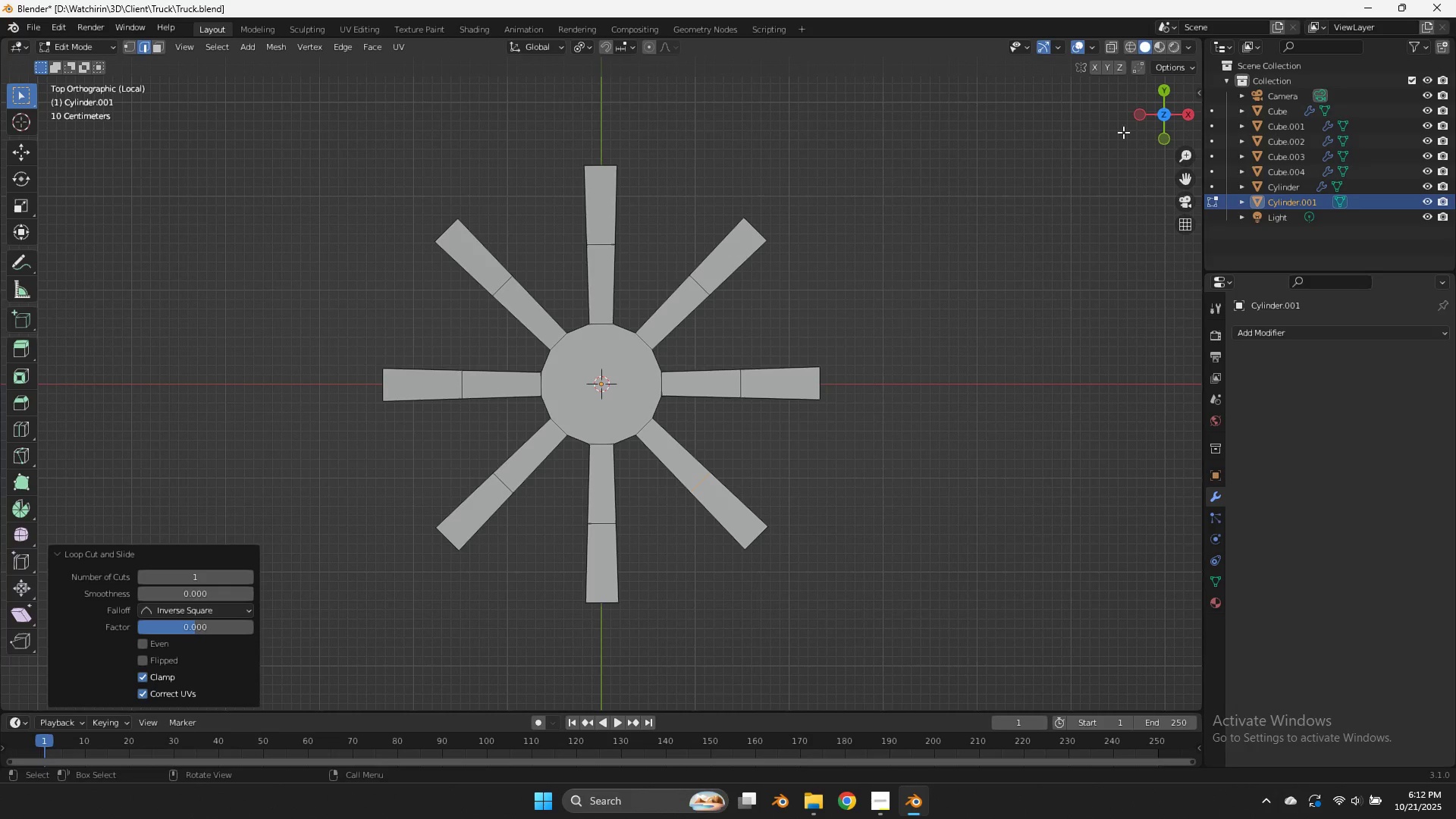 
left_click_drag(start_coordinate=[1153, 120], to_coordinate=[1155, 663])
 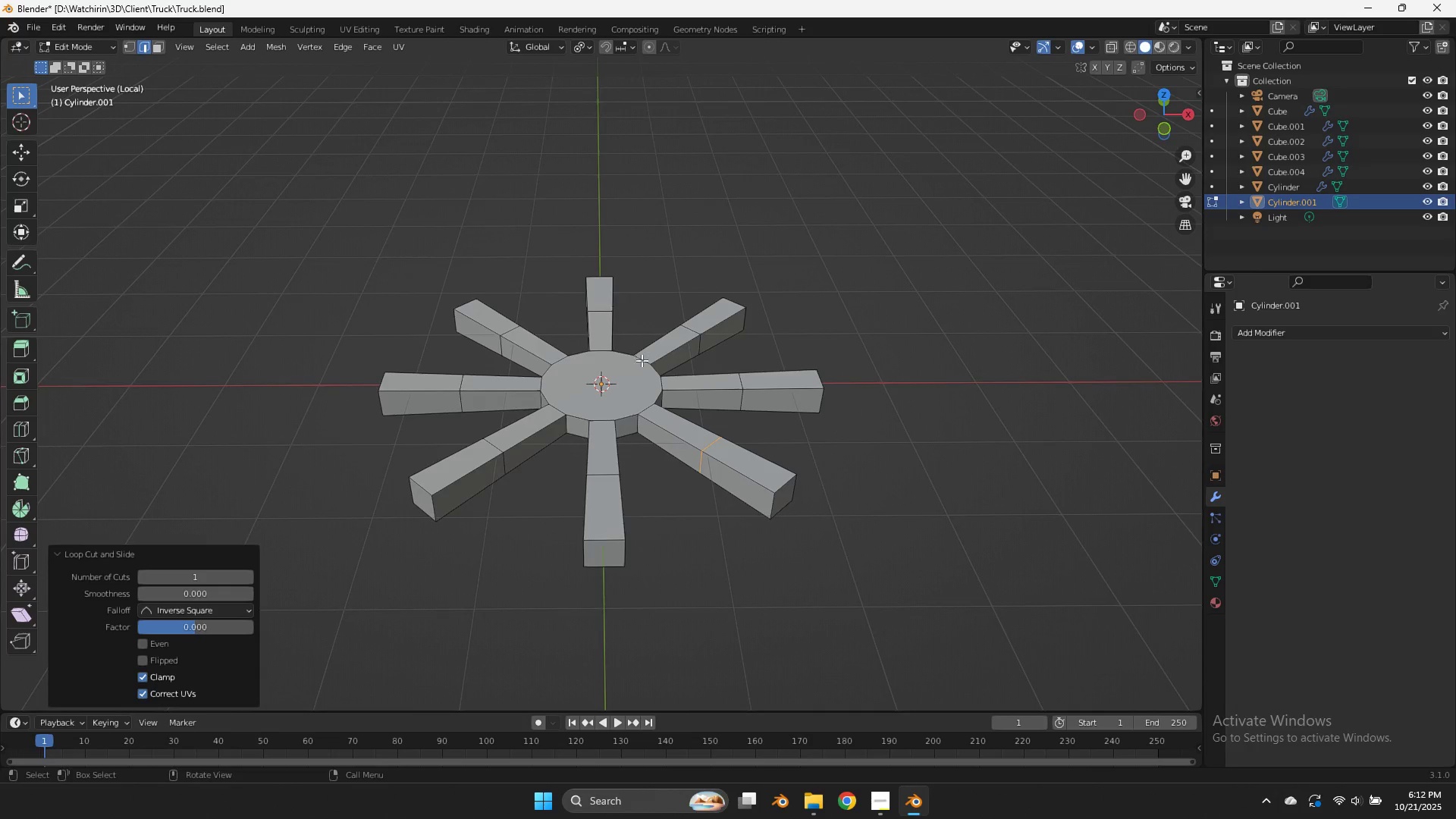 
scroll: coordinate [642, 360], scroll_direction: up, amount: 2.0
 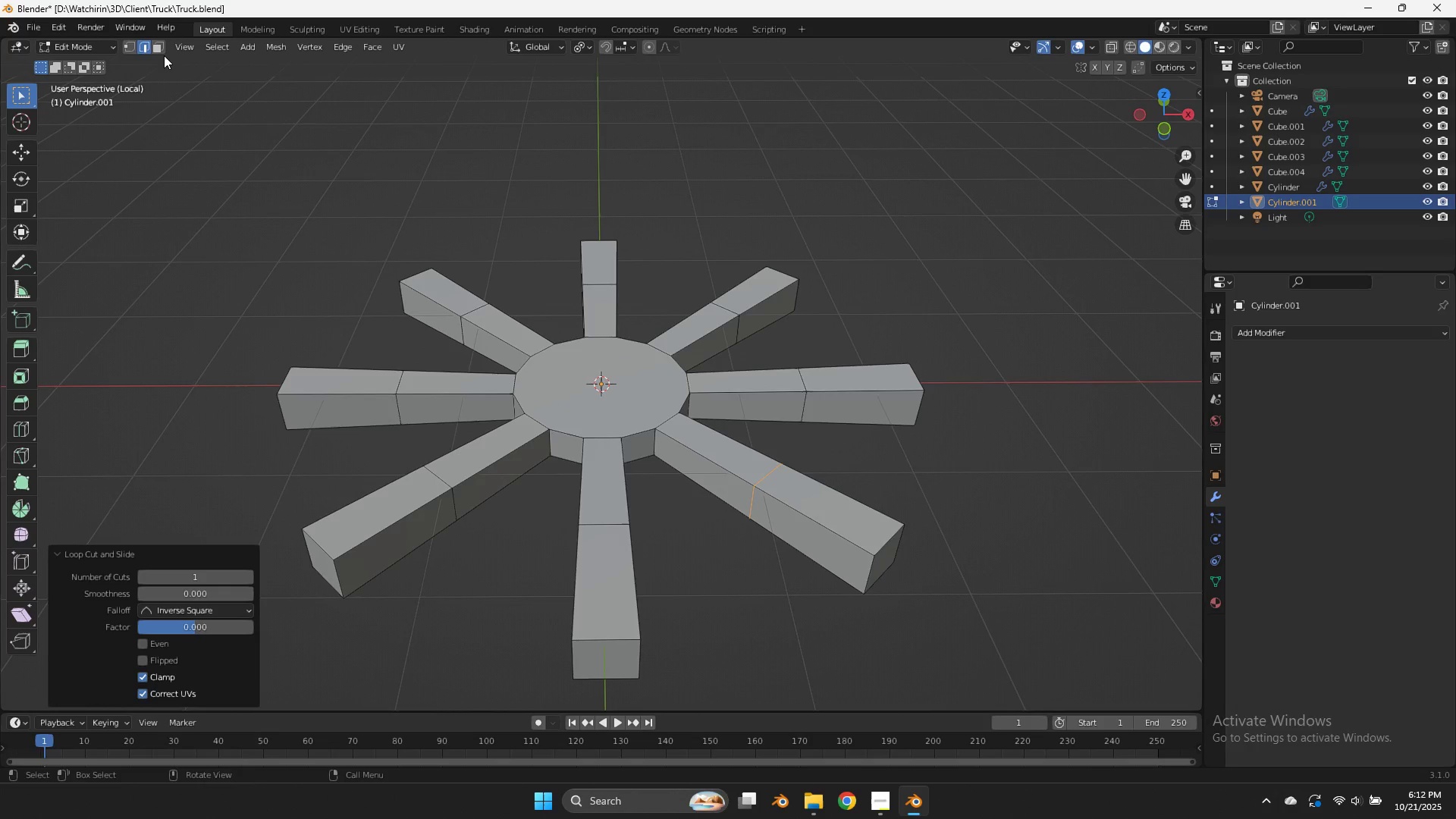 
double_click([165, 52])
 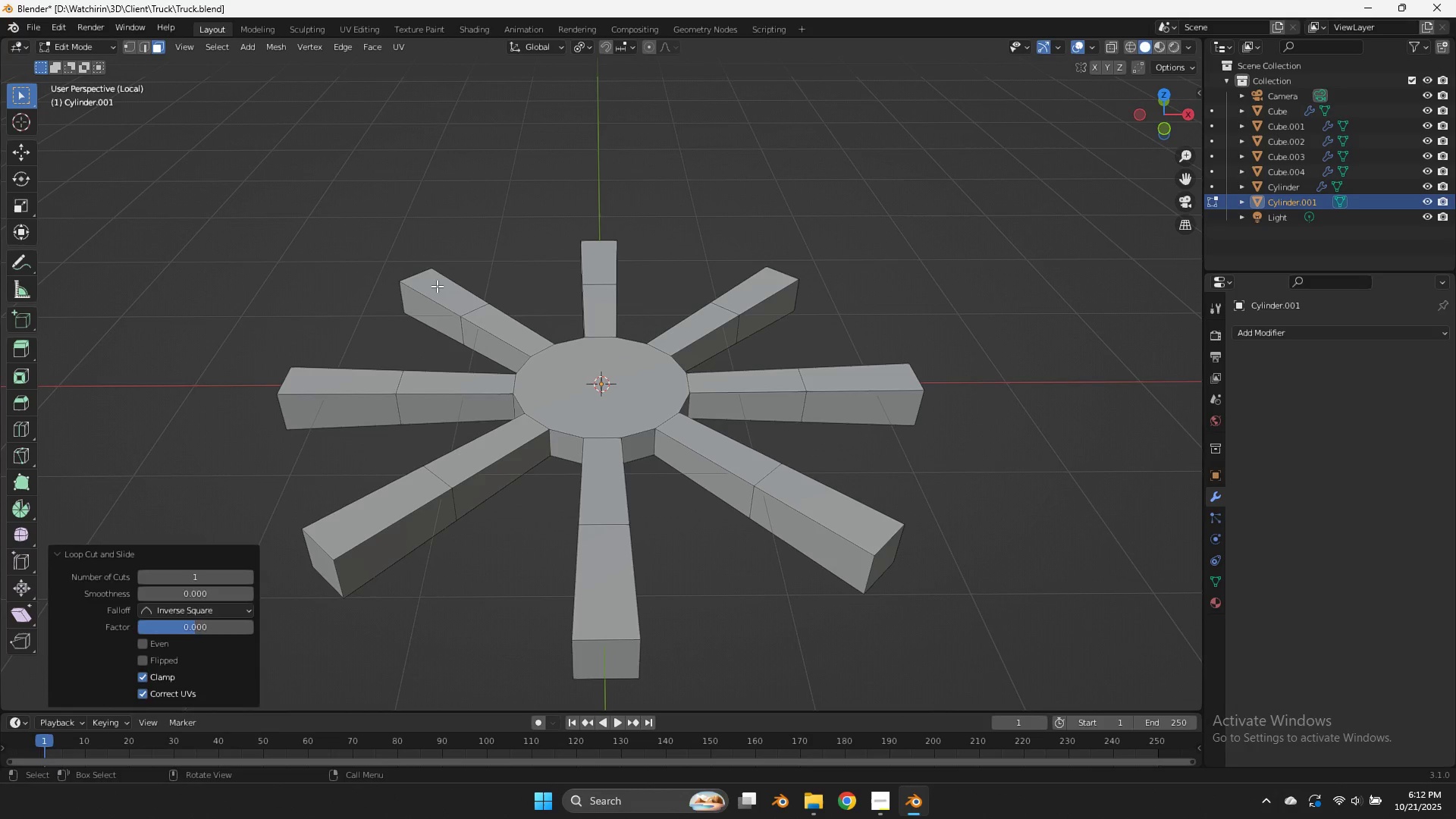 
left_click([437, 286])
 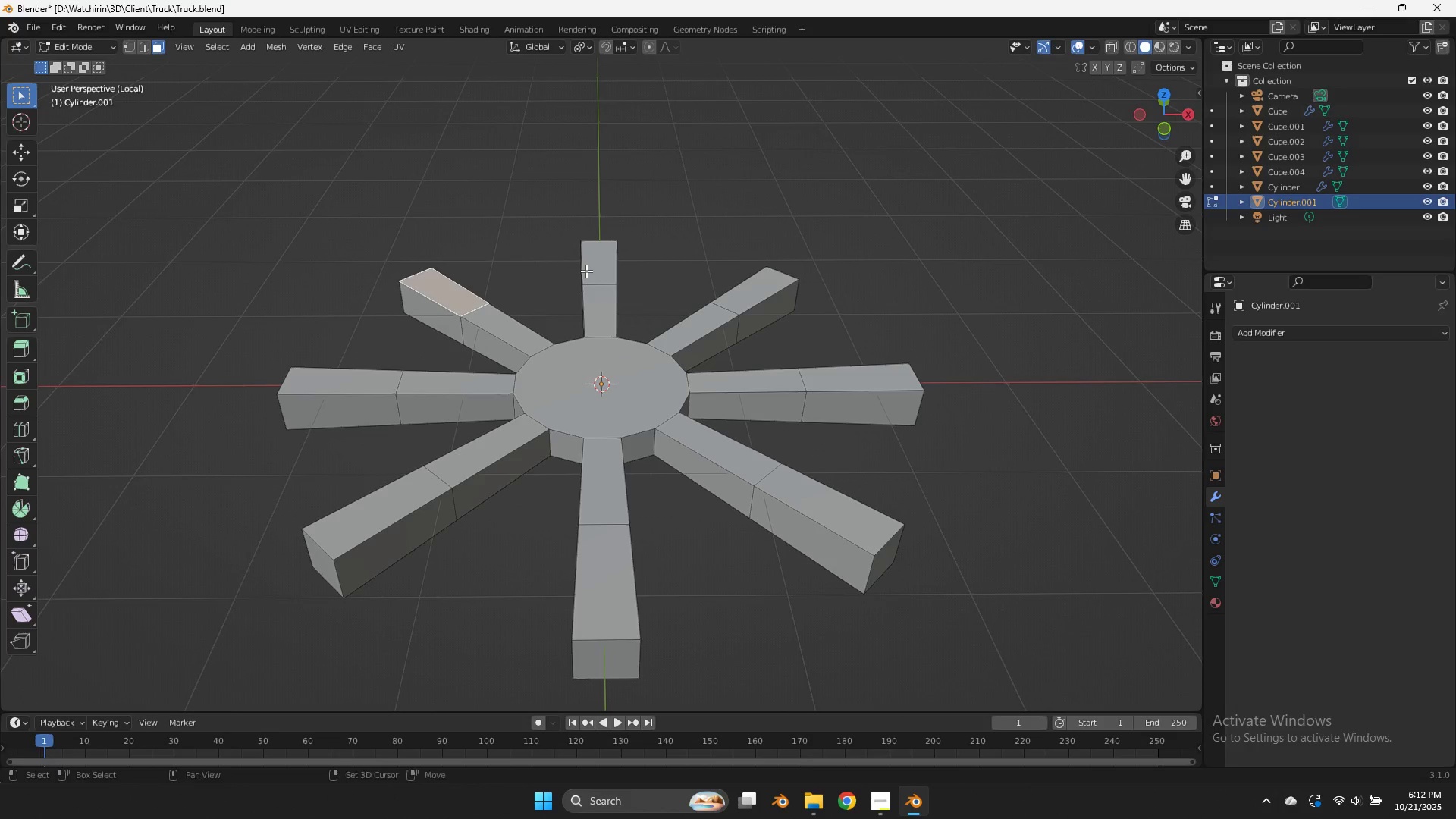 
hold_key(key=ShiftLeft, duration=3.61)
double_click([589, 266])
 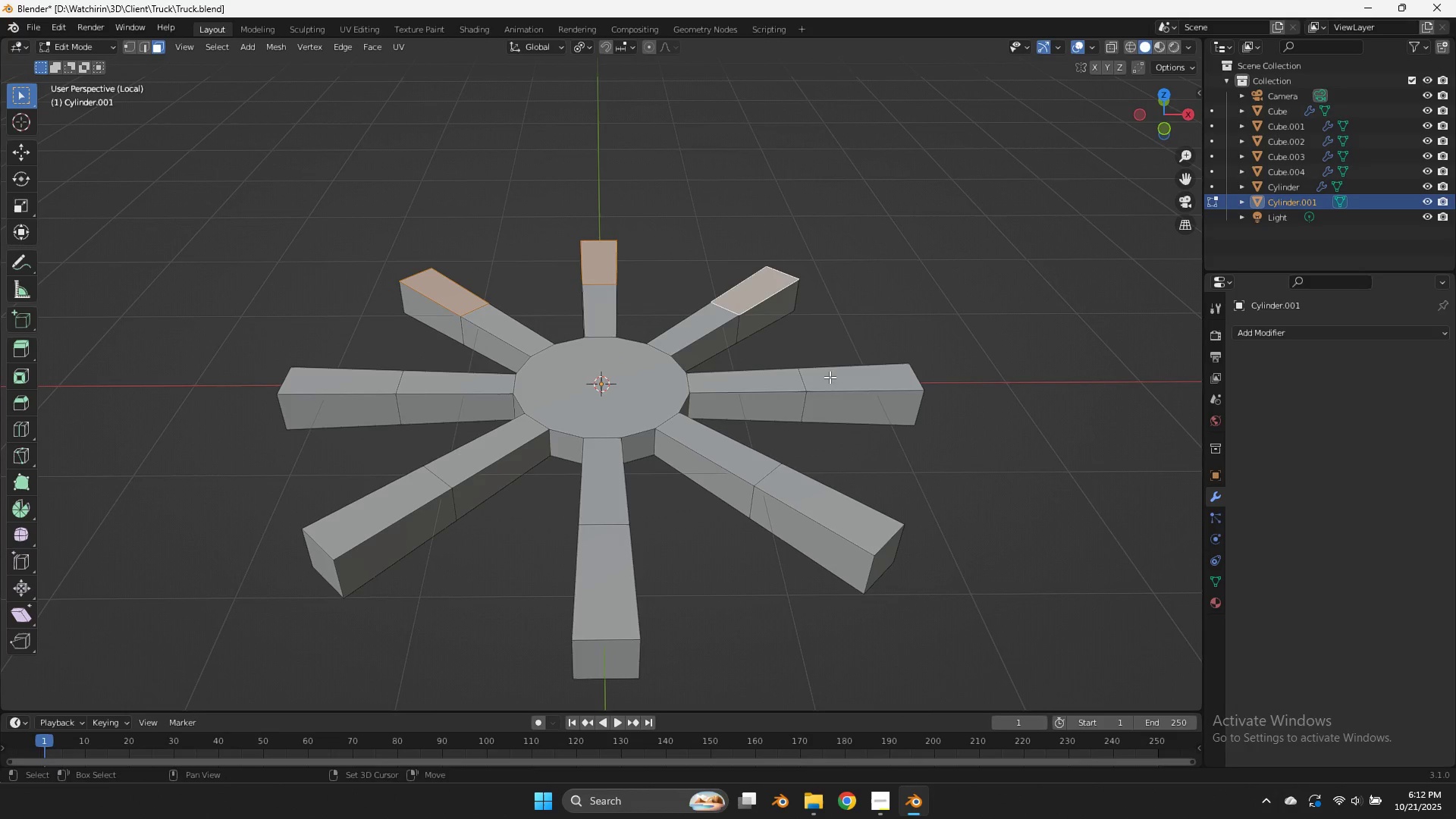 
double_click([836, 382])
 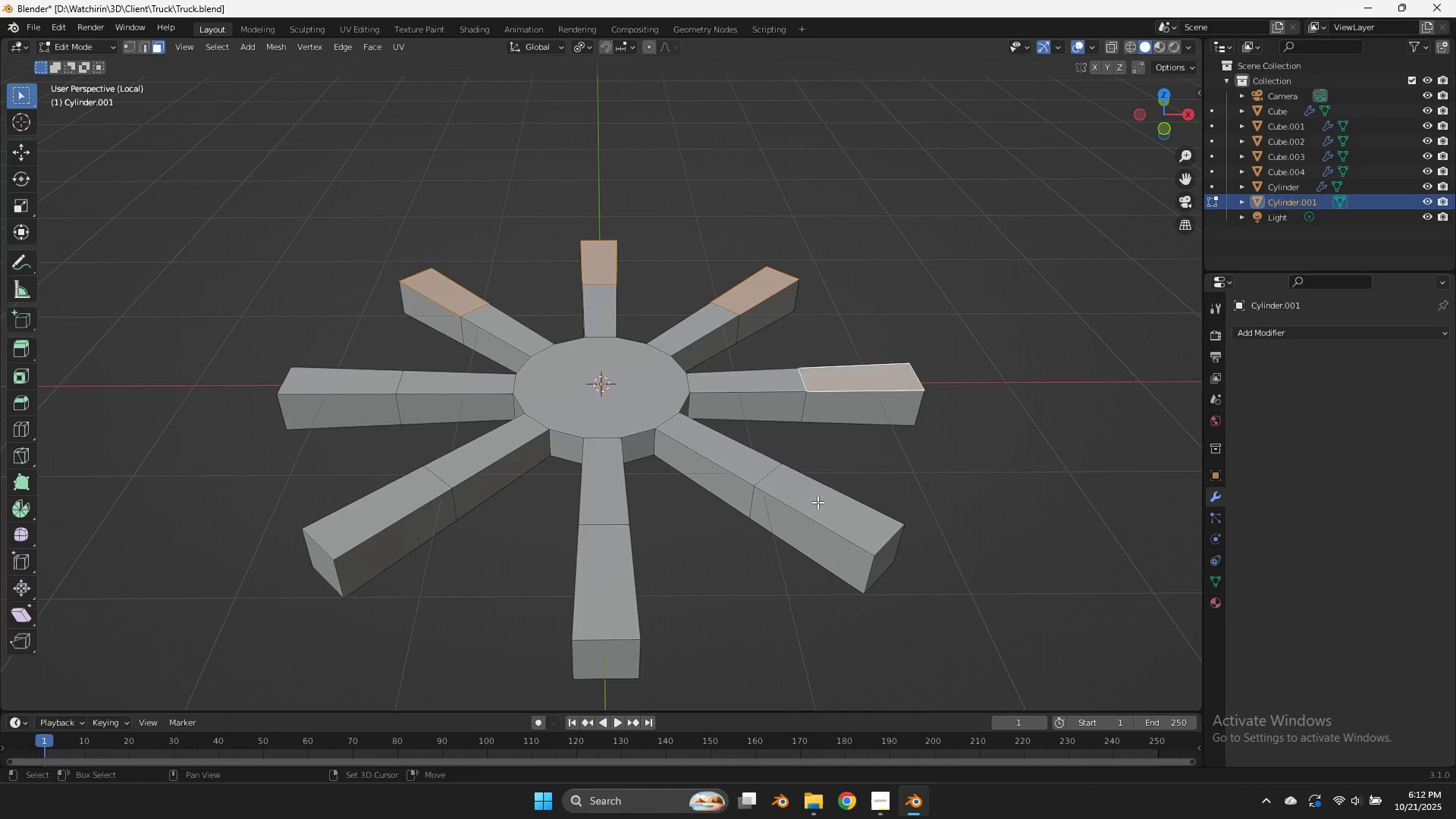 
triple_click([817, 502])
 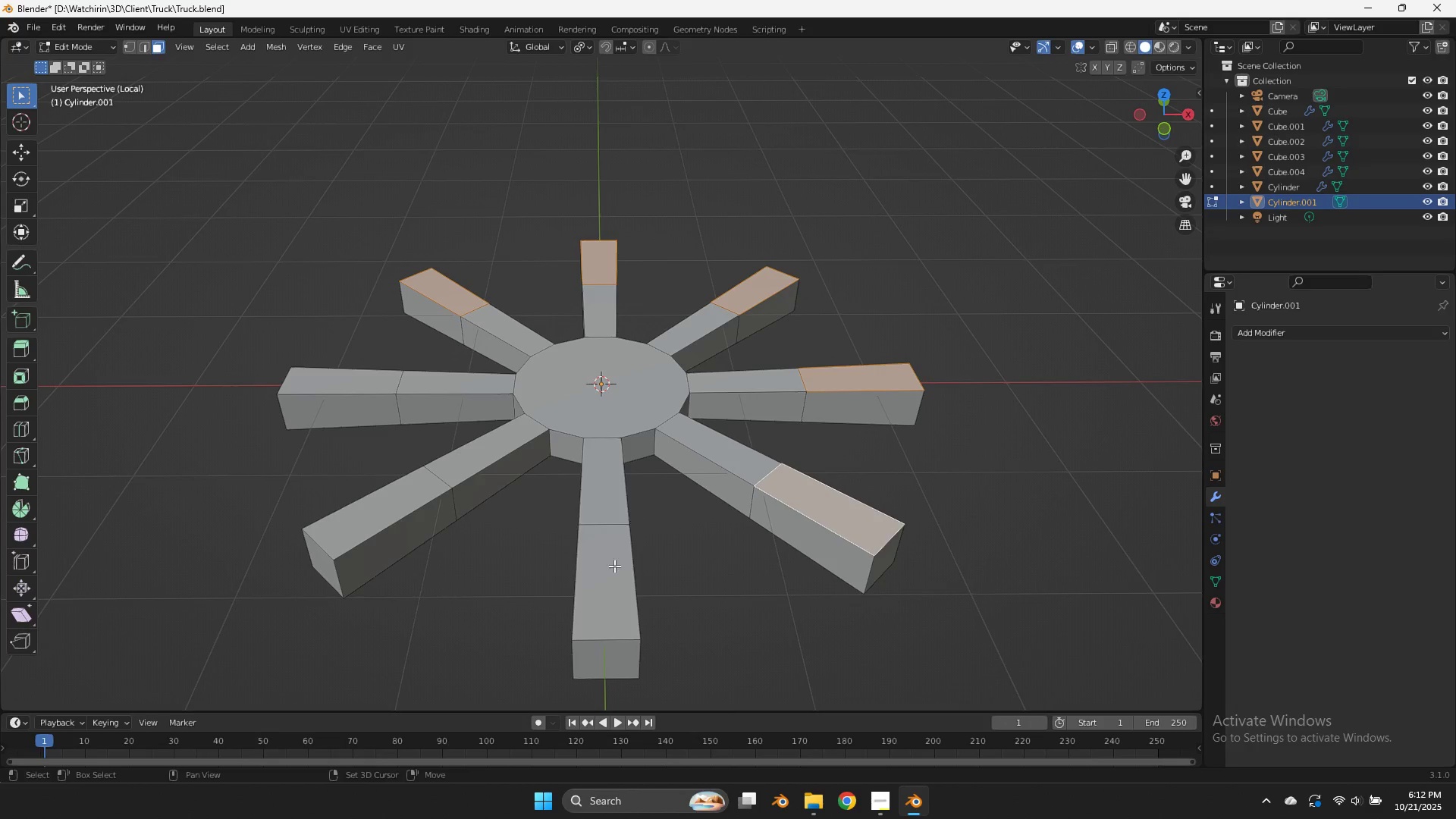 
left_click([614, 566])
 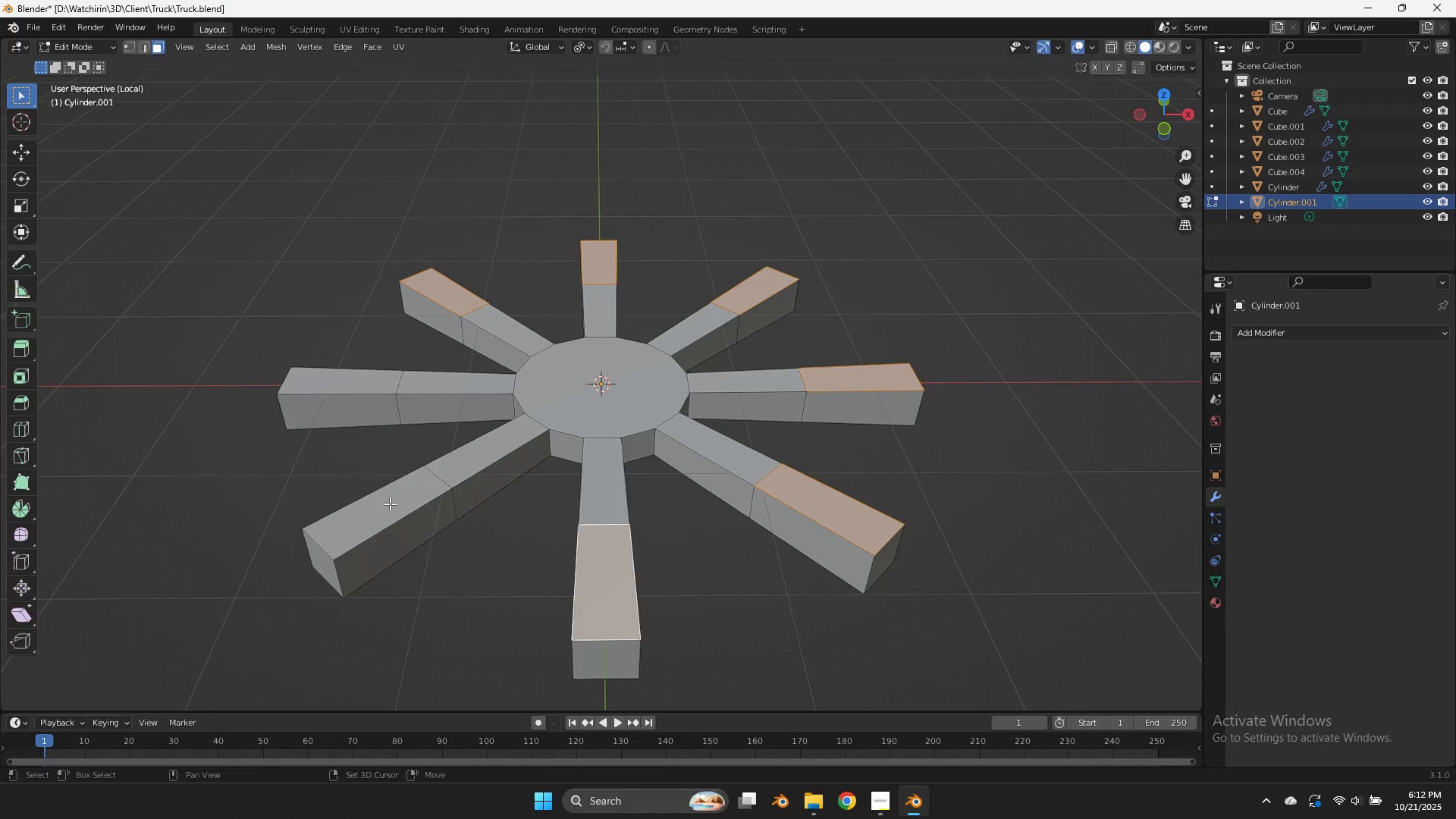 
double_click([390, 504])
 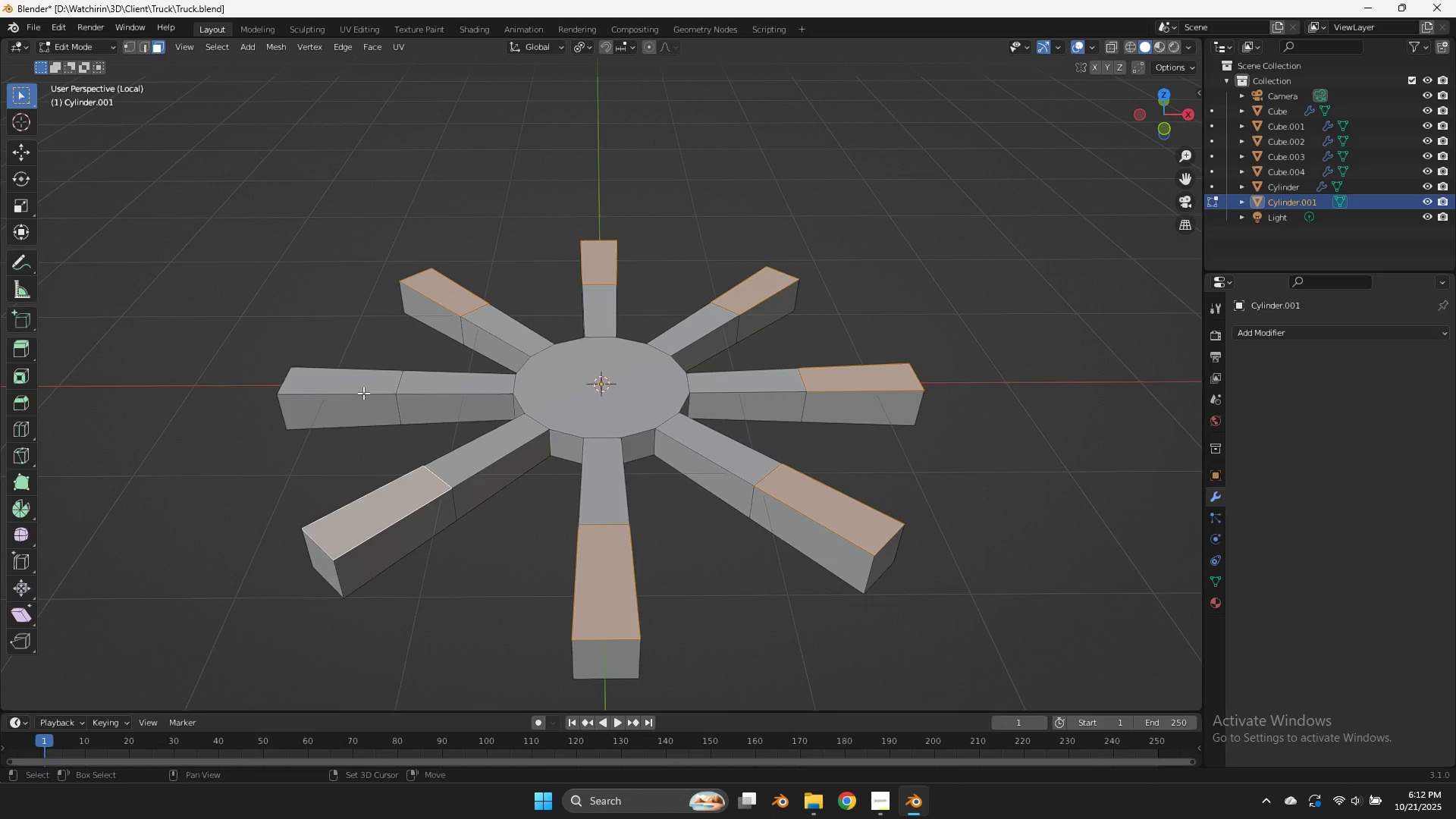 
triple_click([363, 393])
 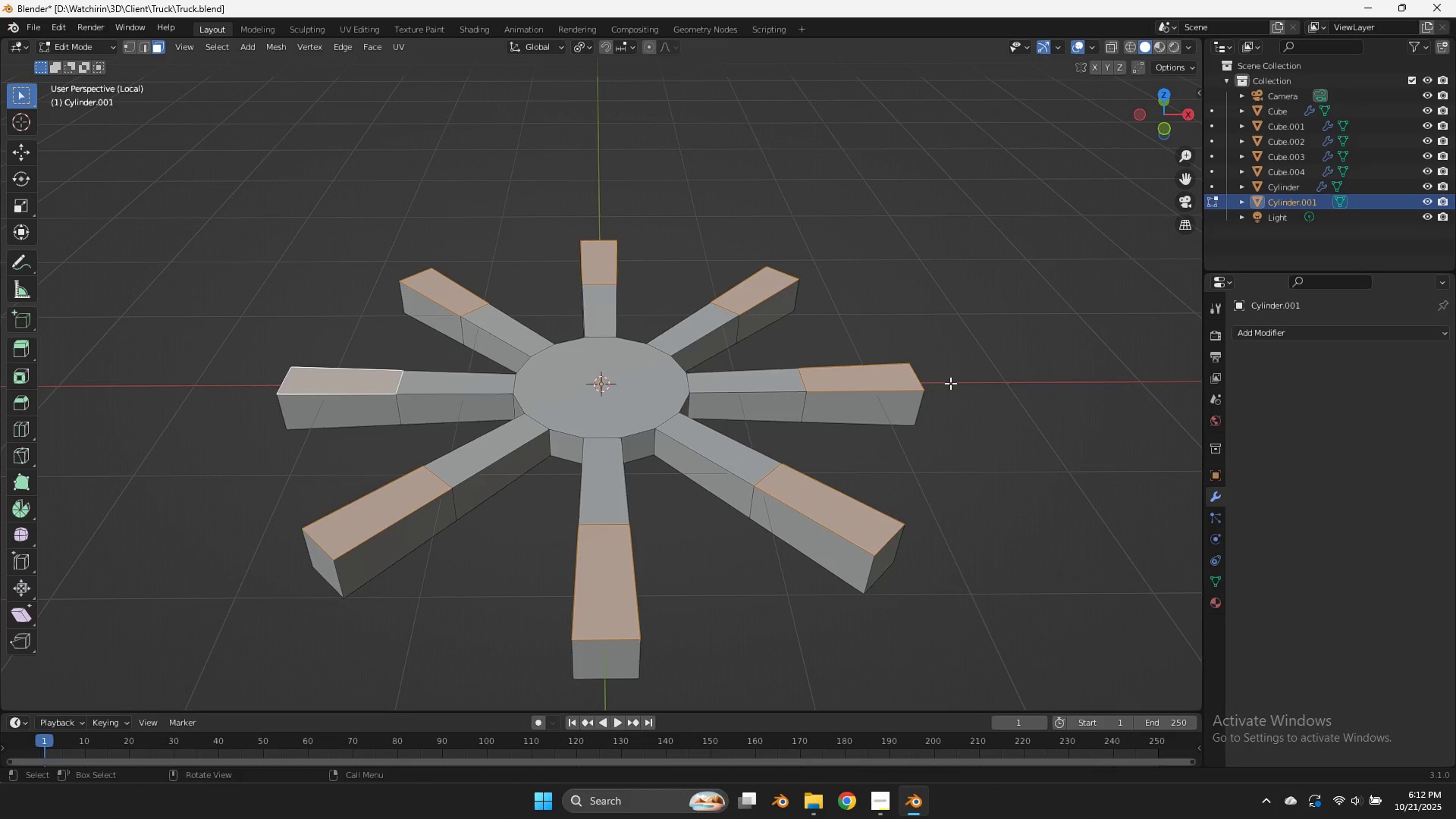 
key(I)
 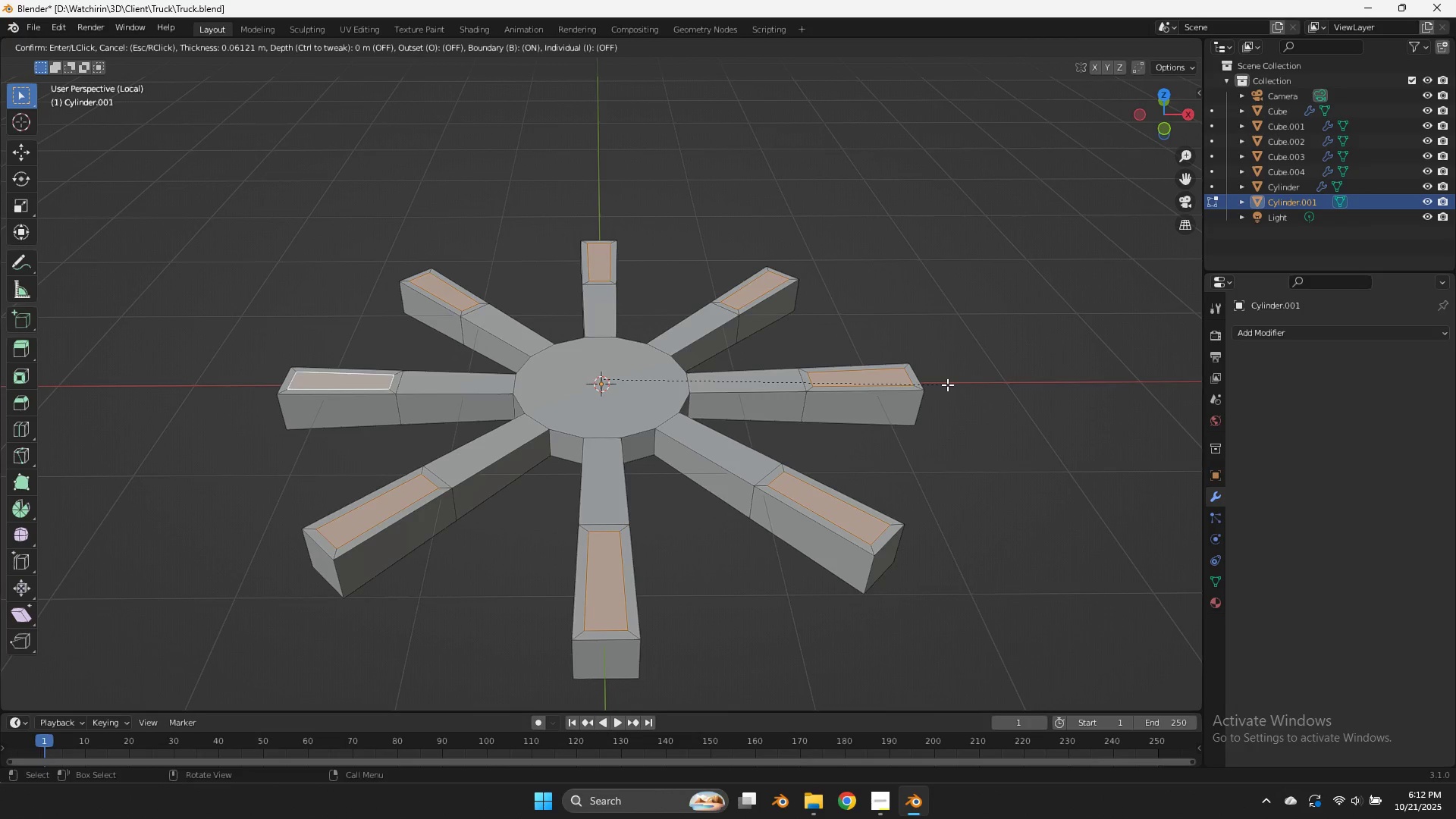 
left_click([947, 384])
 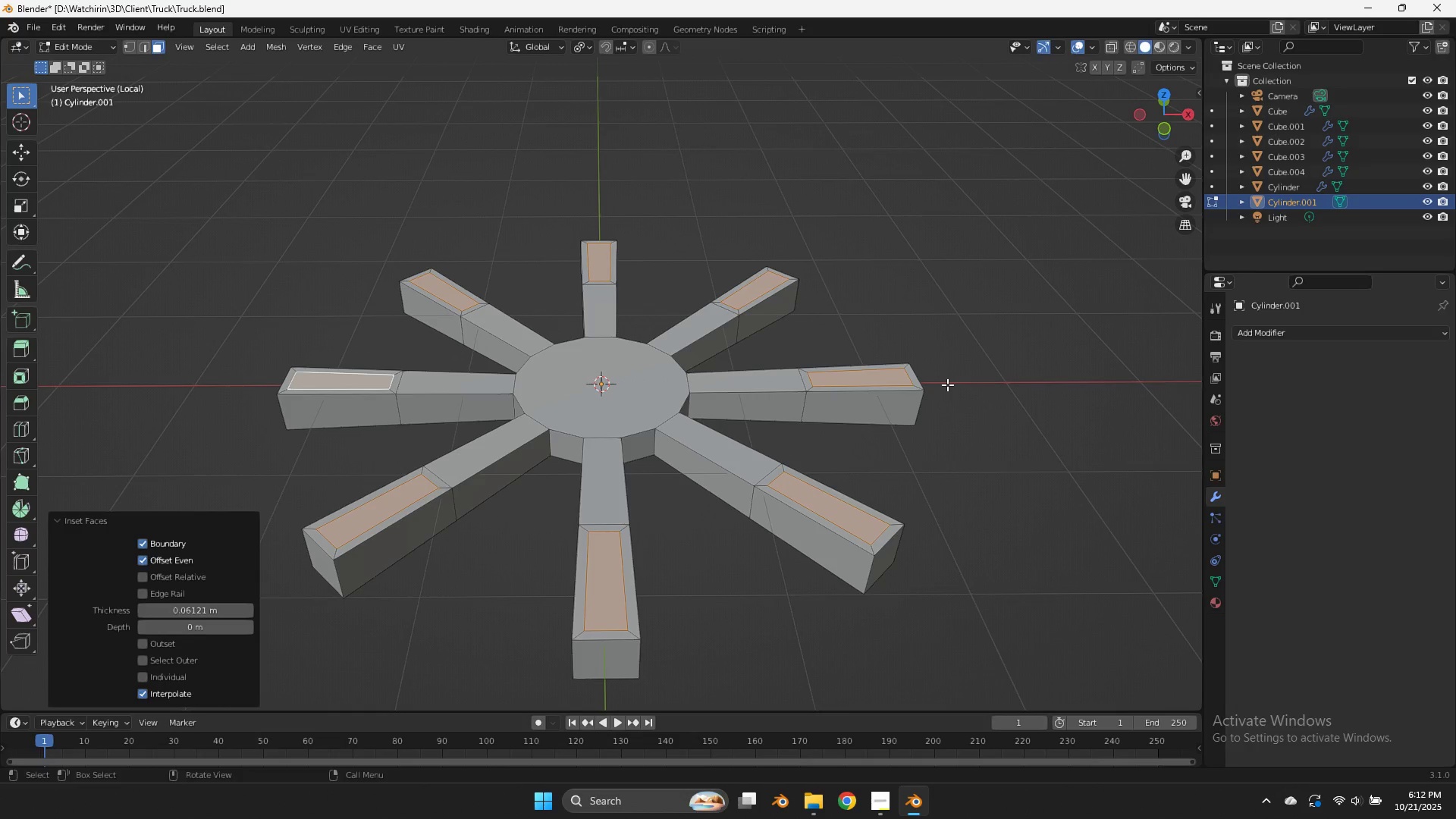 
key(Control+ControlLeft)
 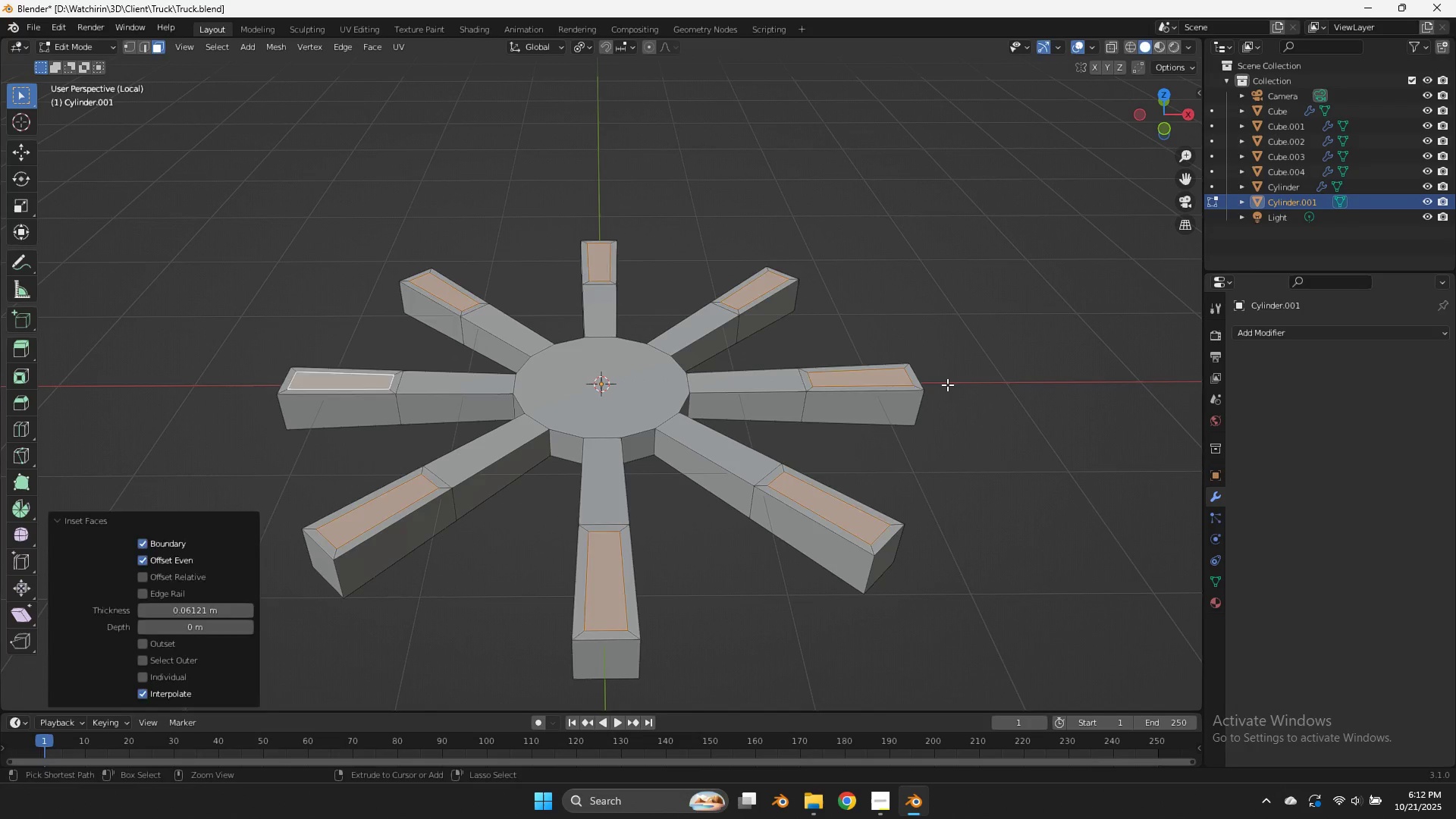 
key(Control+Z)
 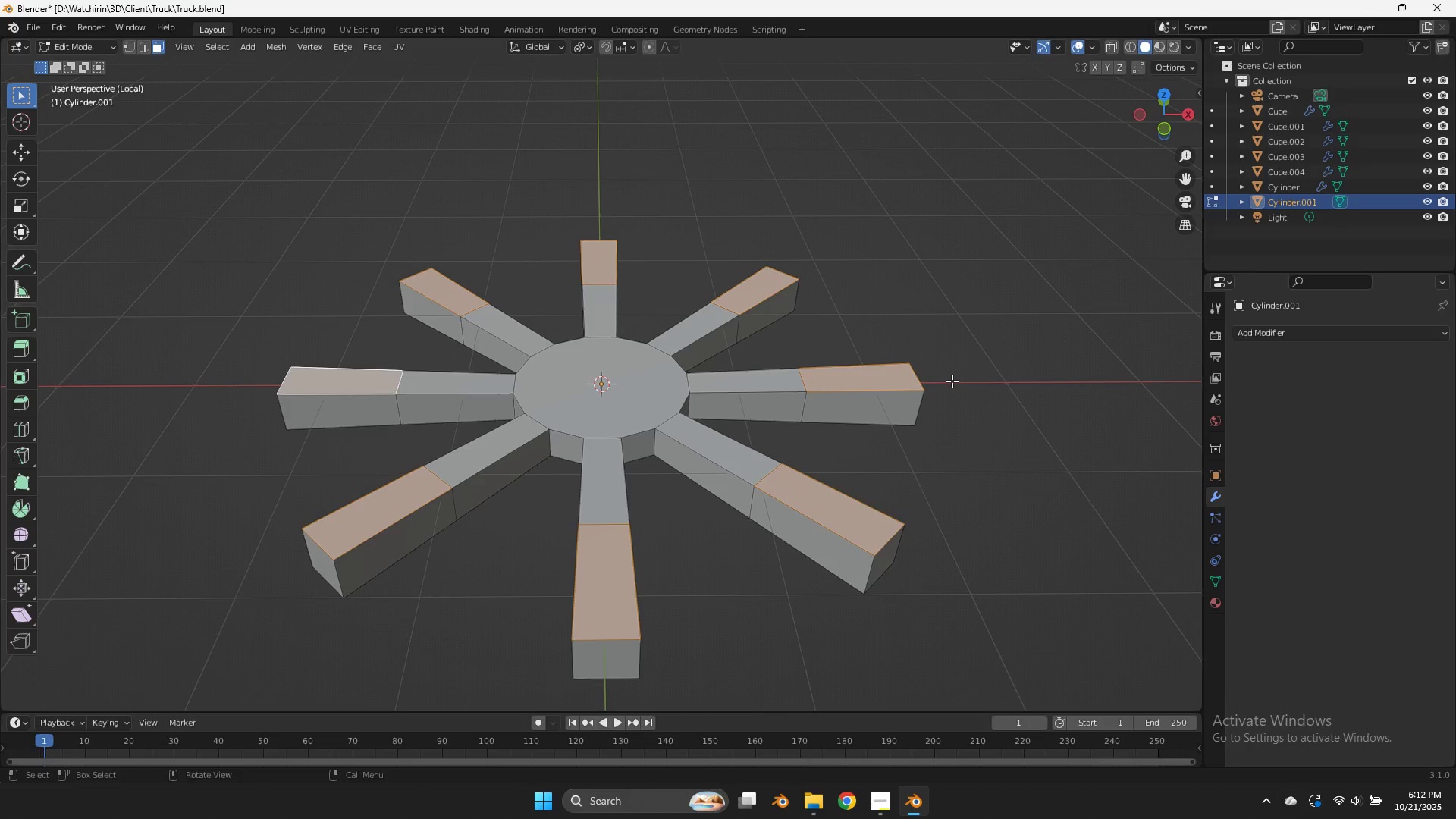 
key(E)
 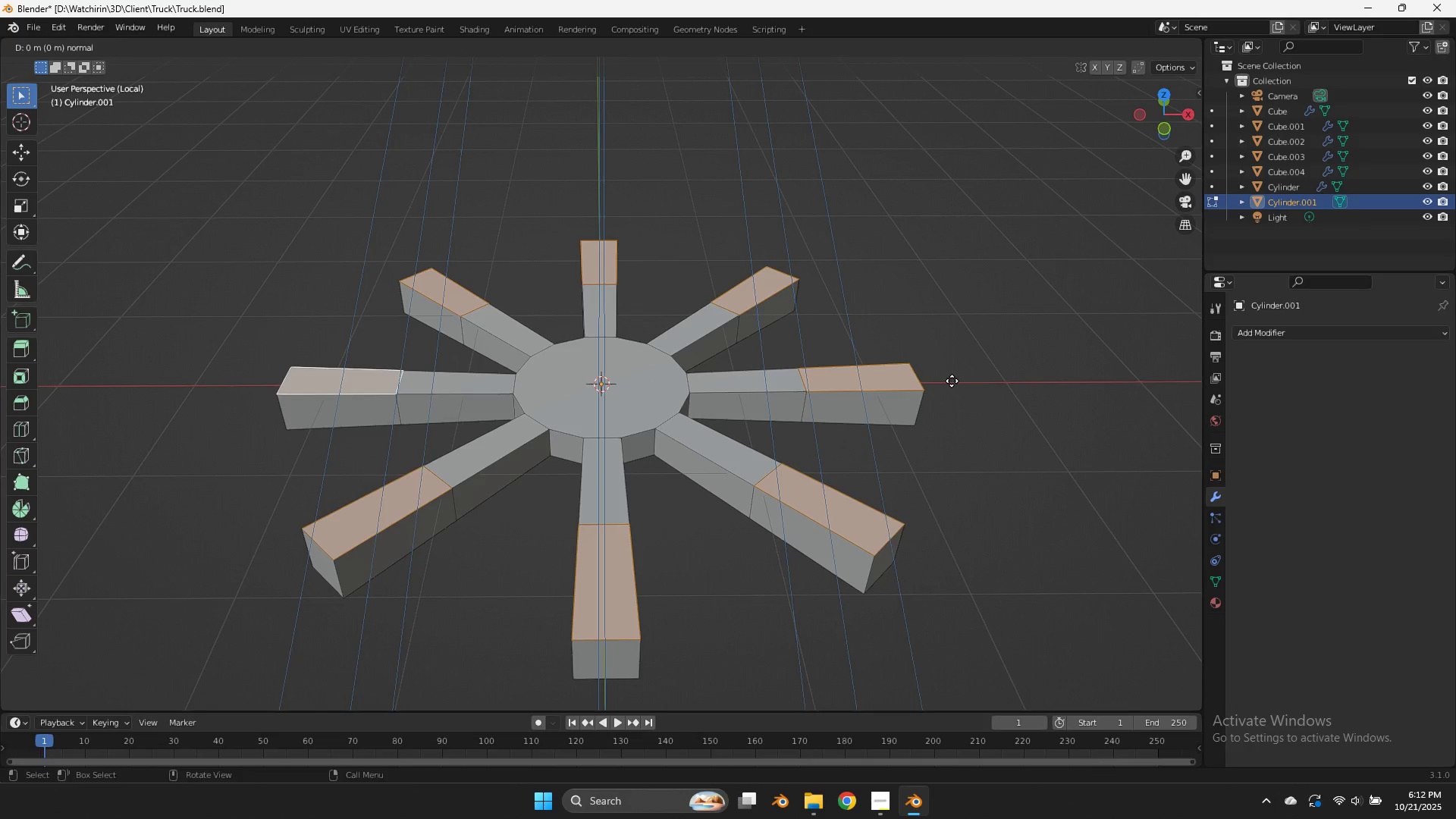 
hold_key(key=ShiftLeft, duration=2.39)
left_click([947, 485])
 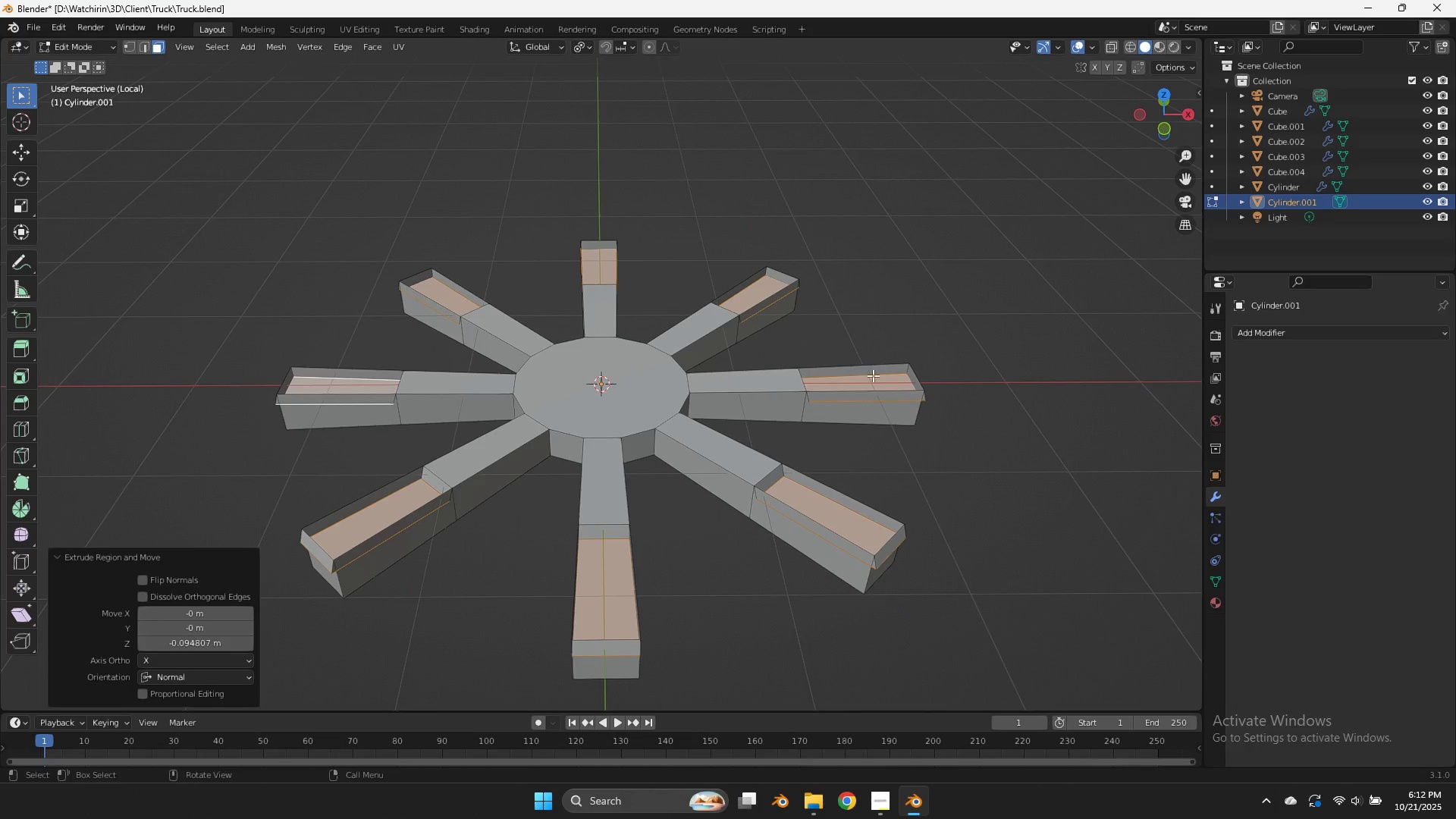 
left_click([866, 394])
 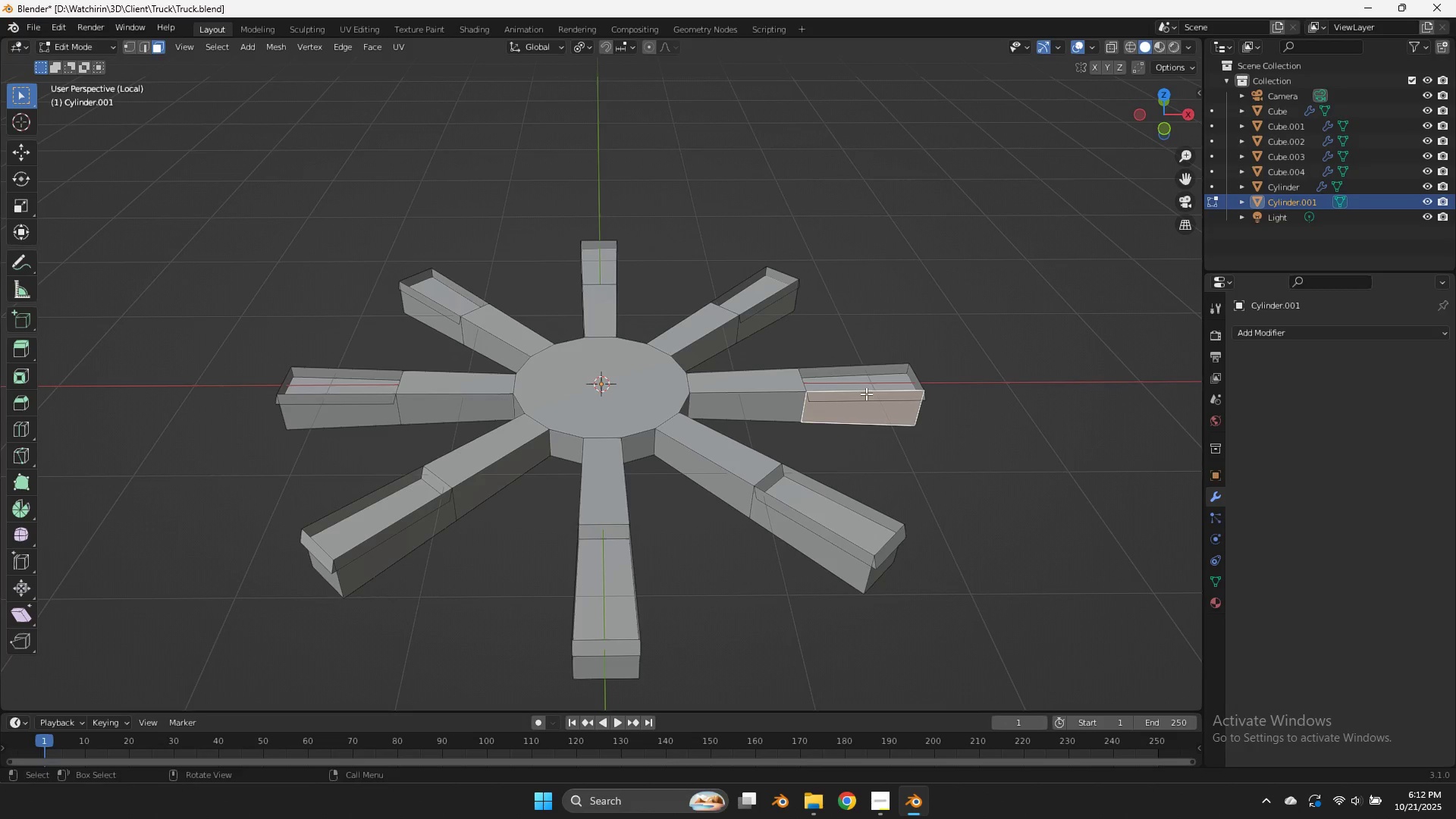 
key(Control+Z)
 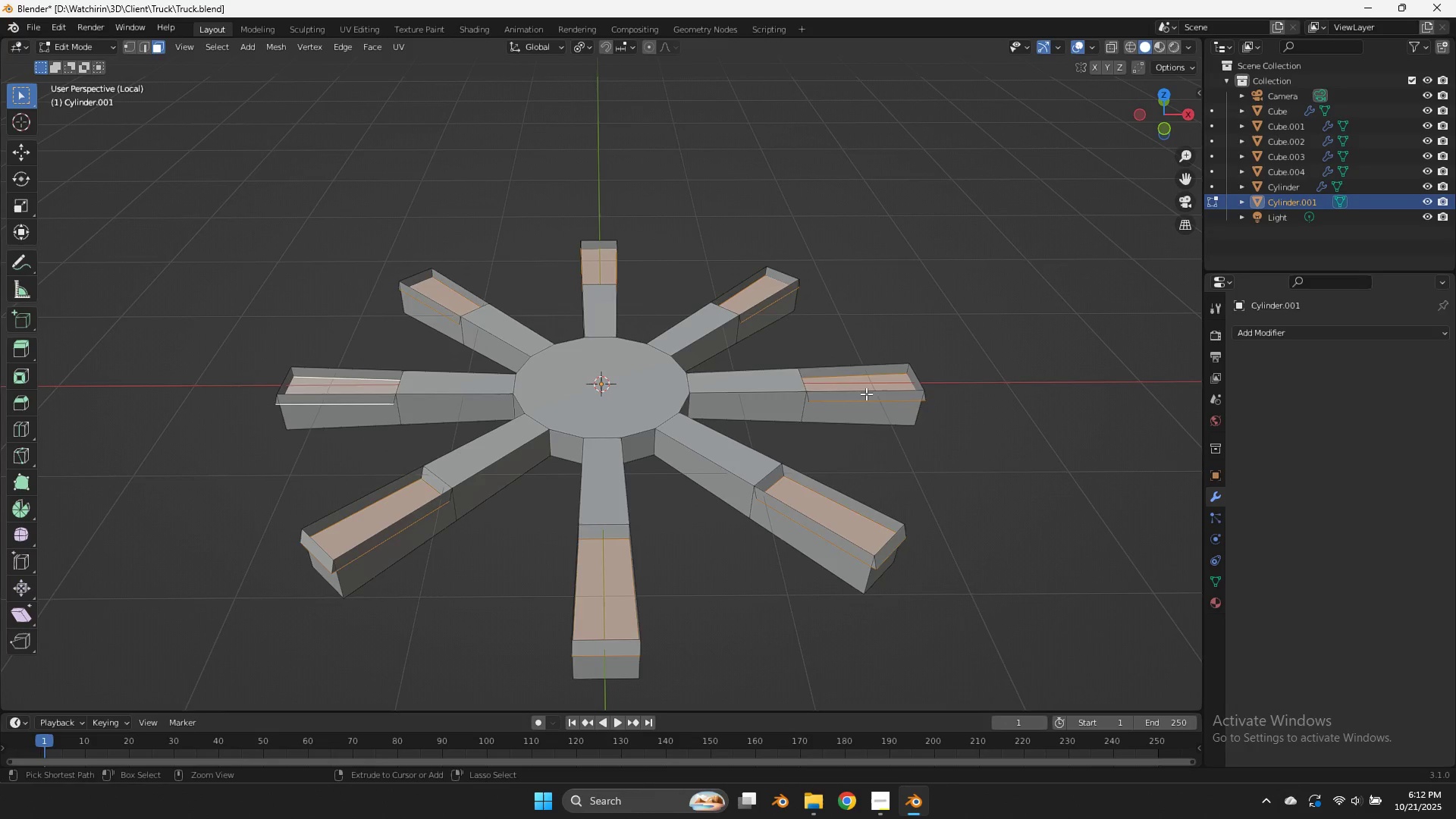 
key(Control+Z)
 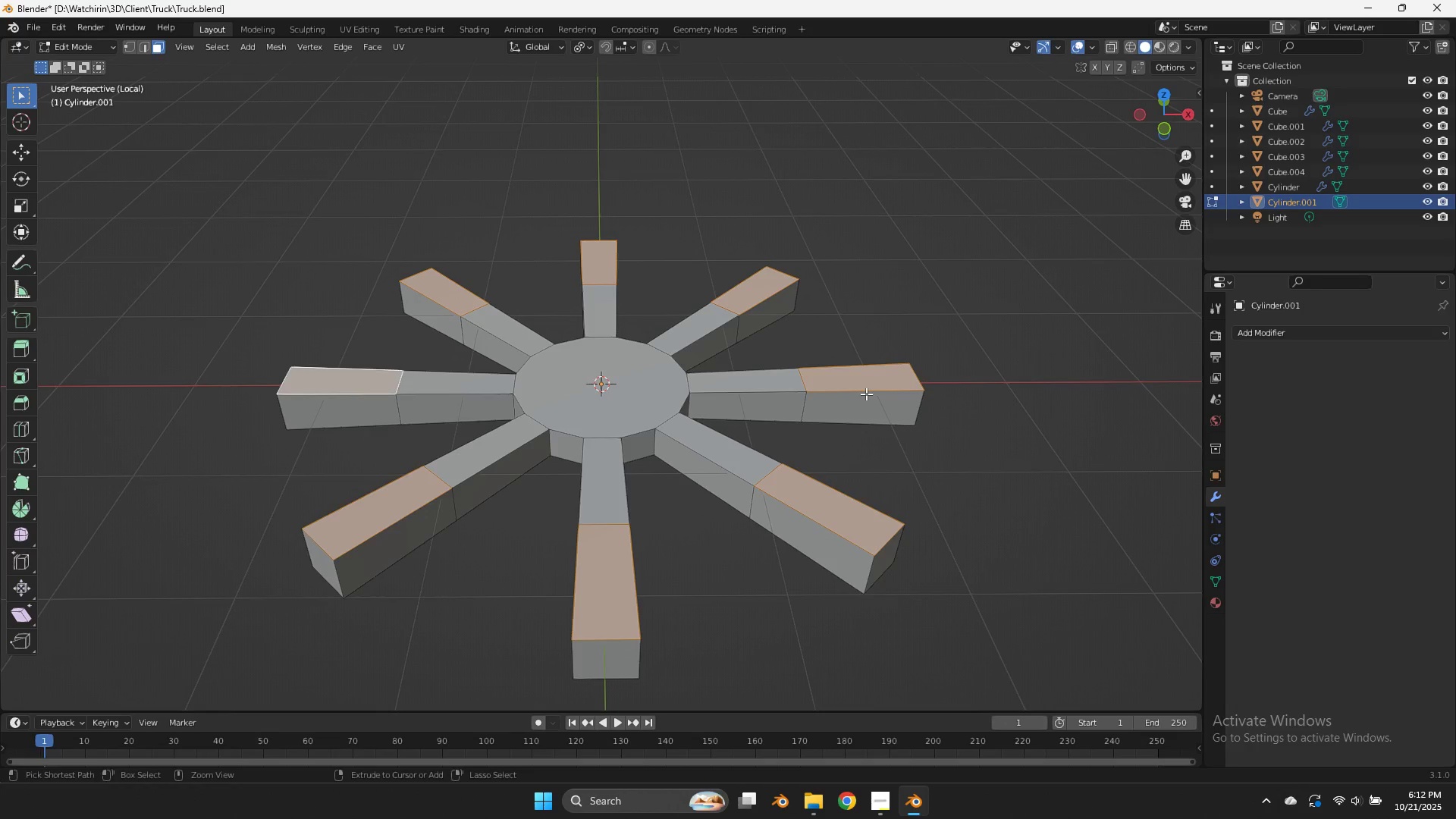 
key(Control+Z)
 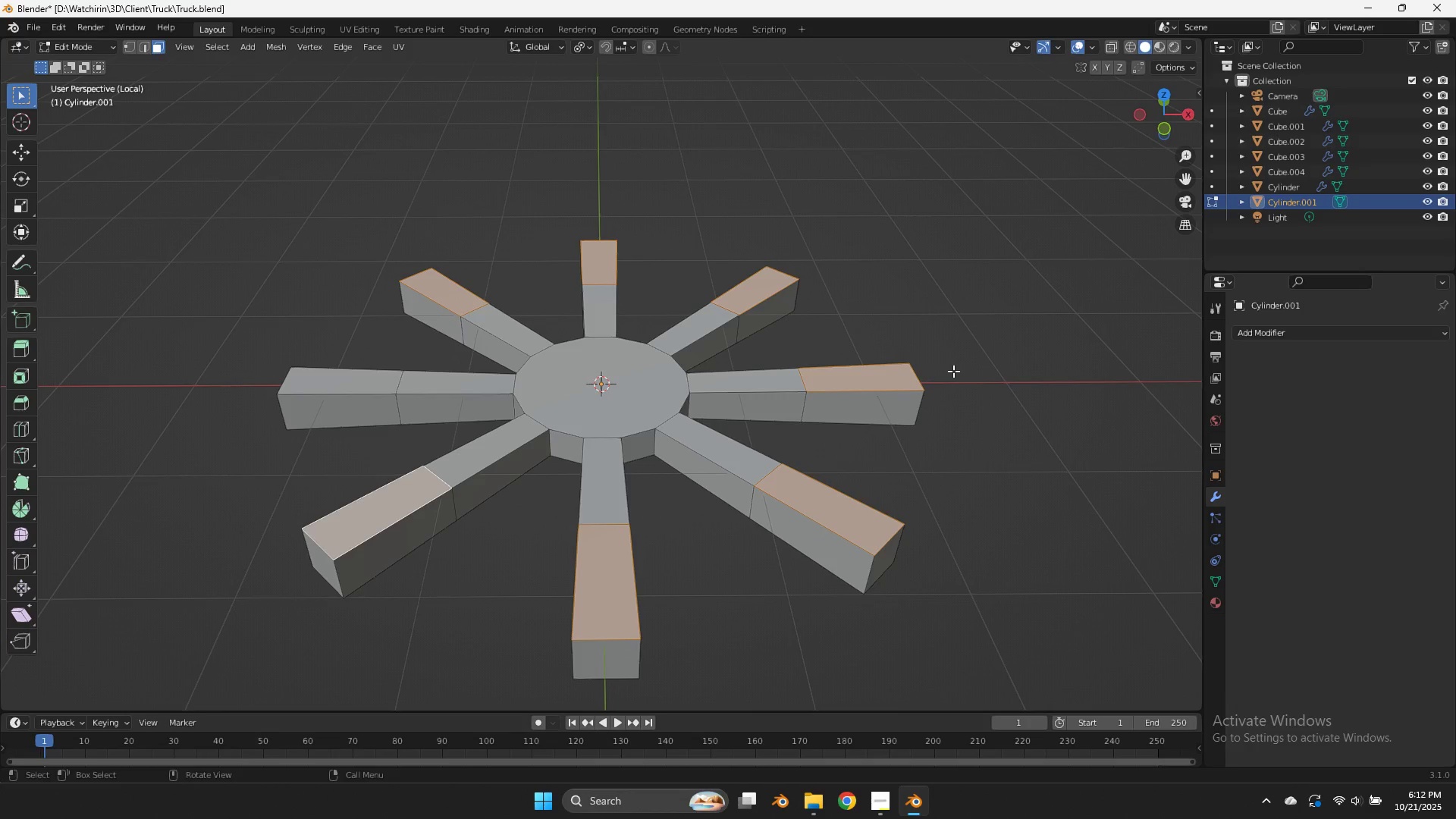 
key(Control+Z)
 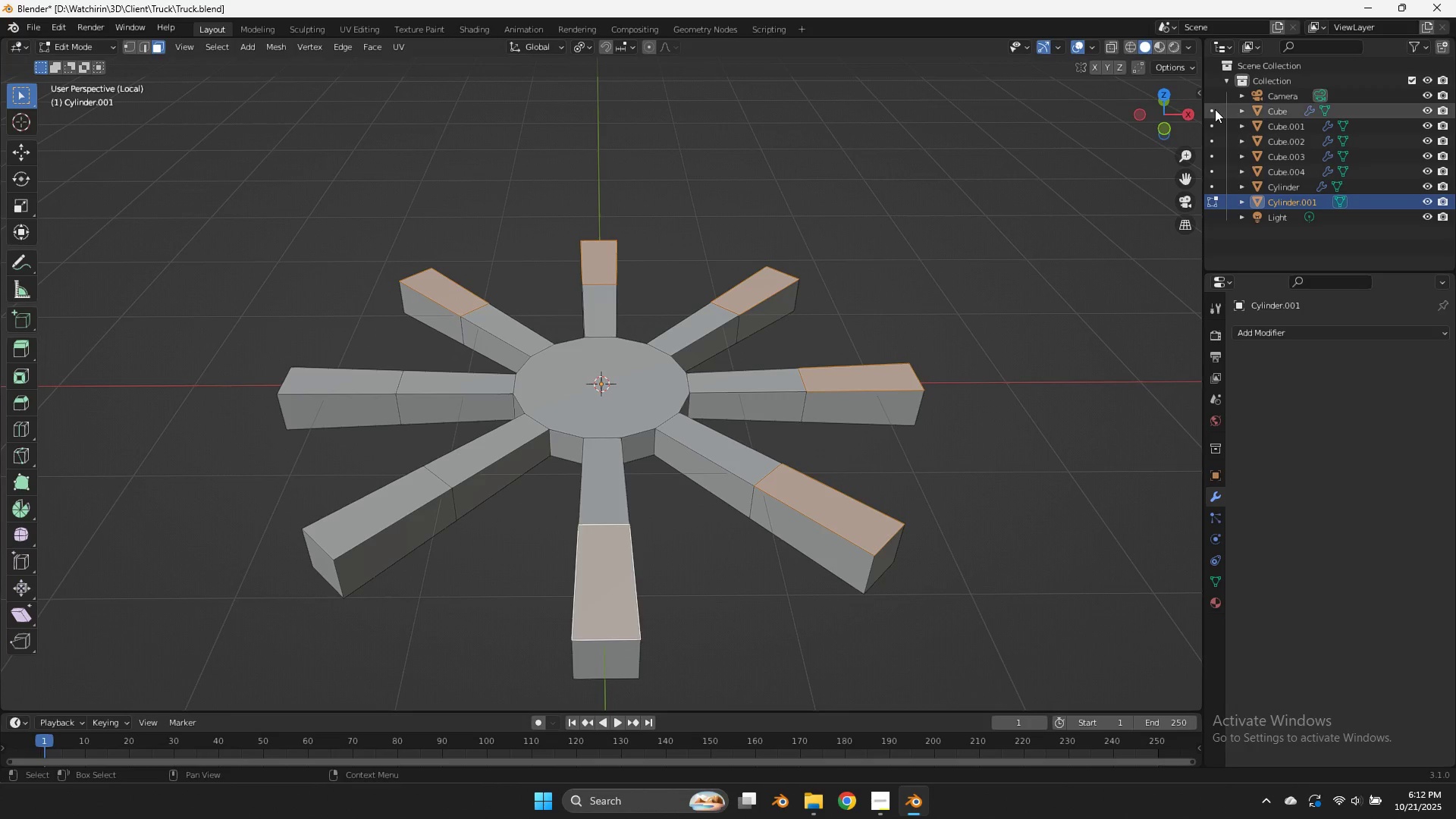 
left_click([1165, 90])
 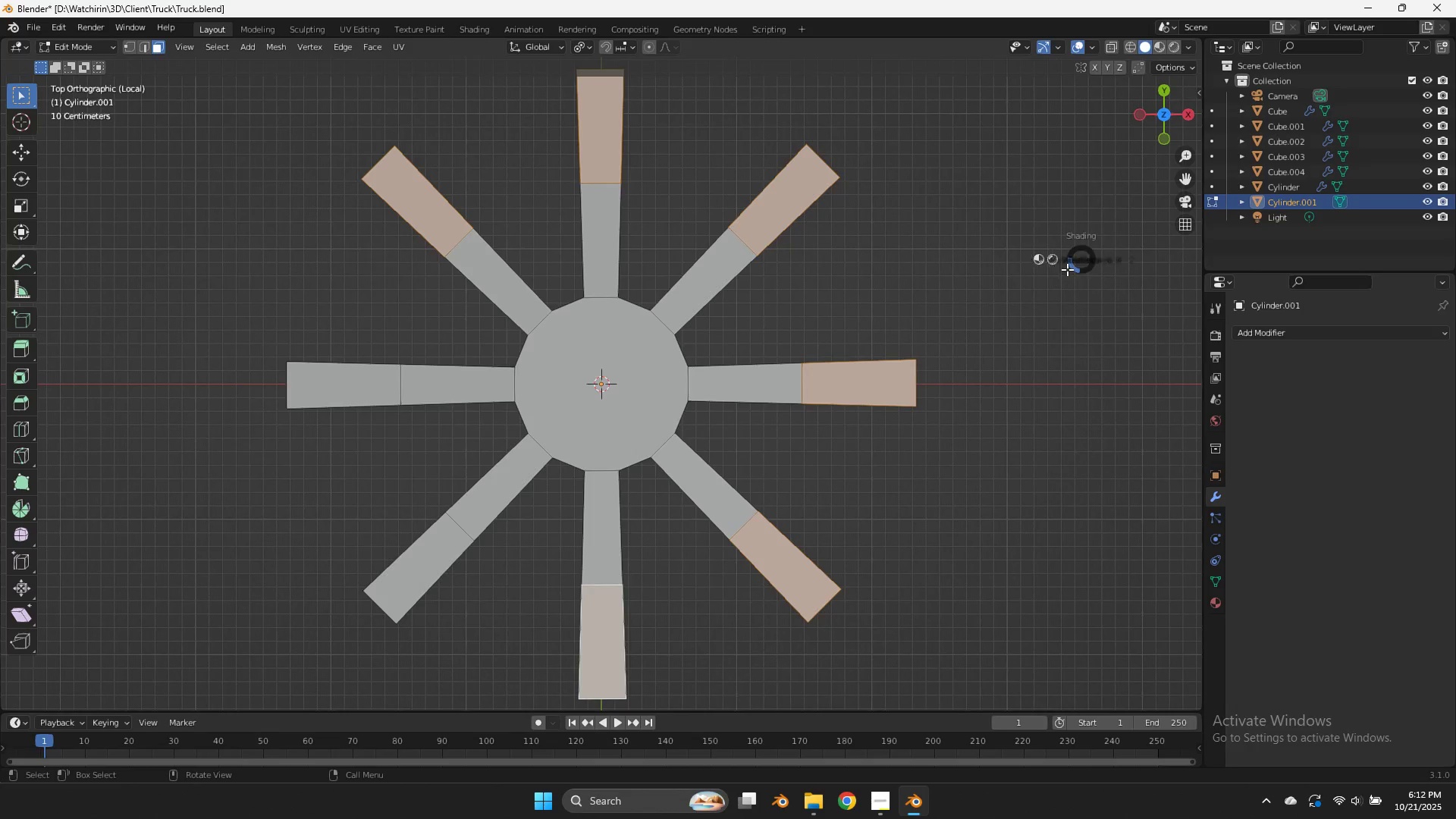 
key(Z)
 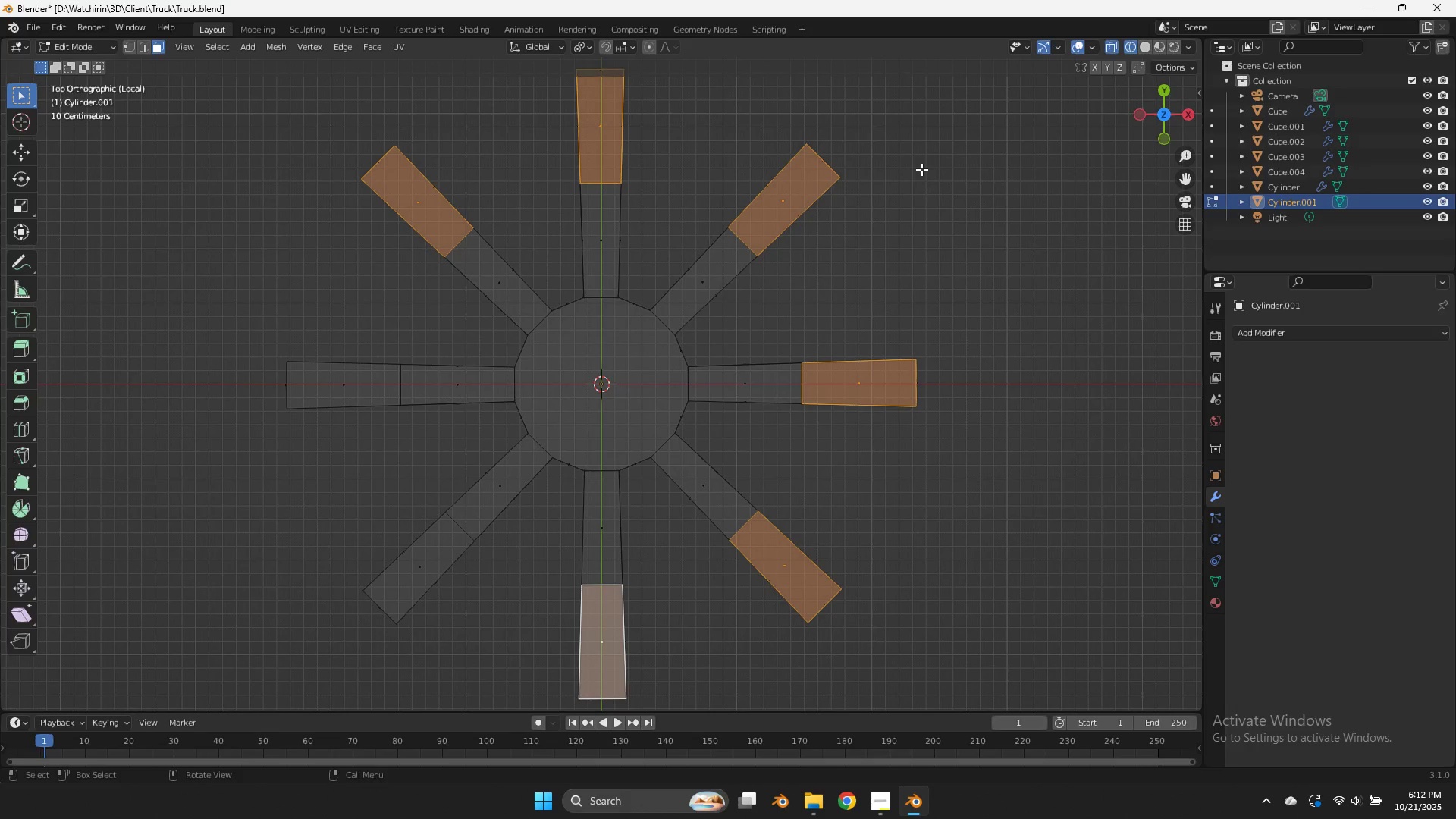 
scroll: coordinate [808, 169], scroll_direction: down, amount: 1.0
 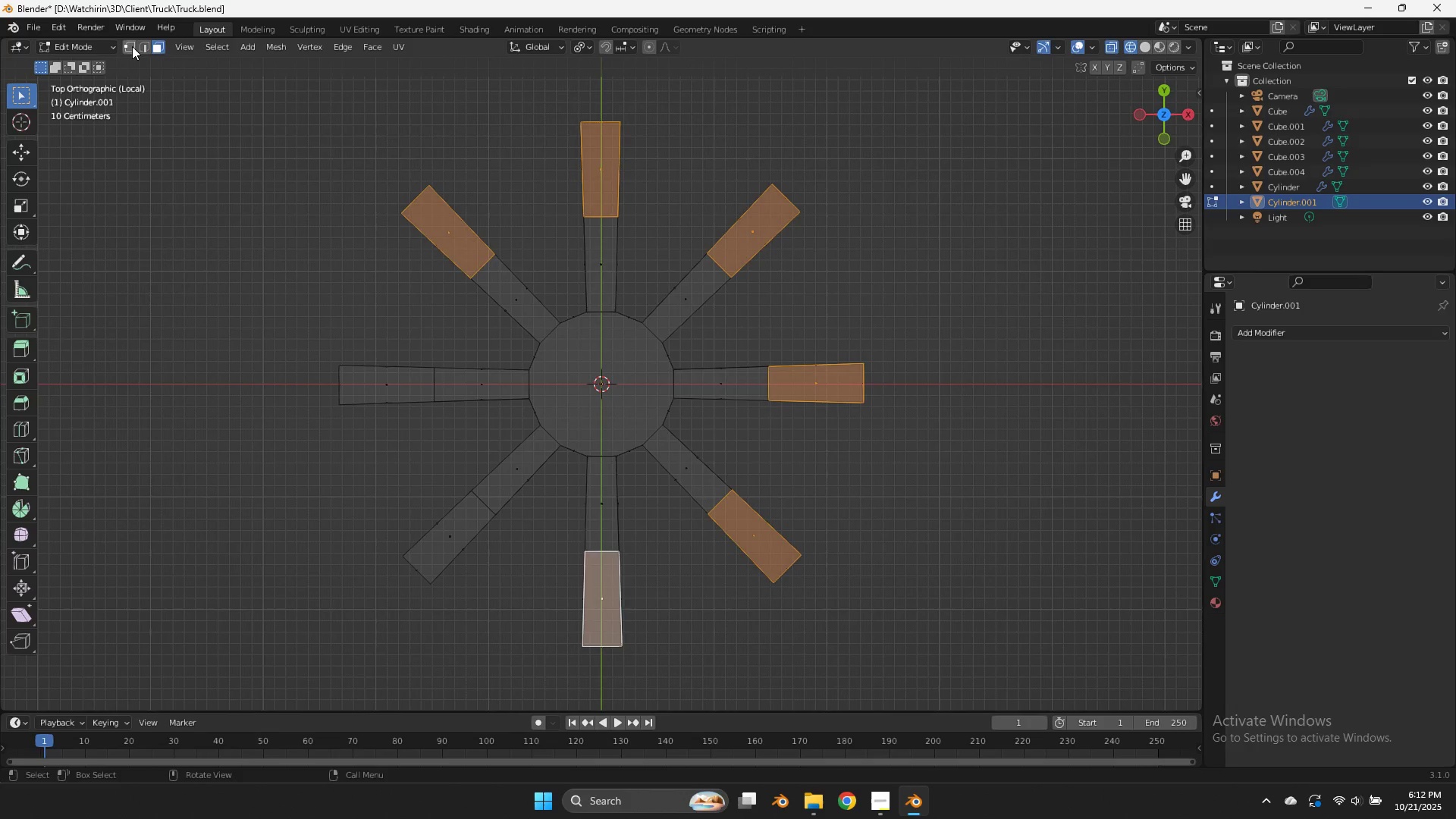 
left_click([132, 46])
 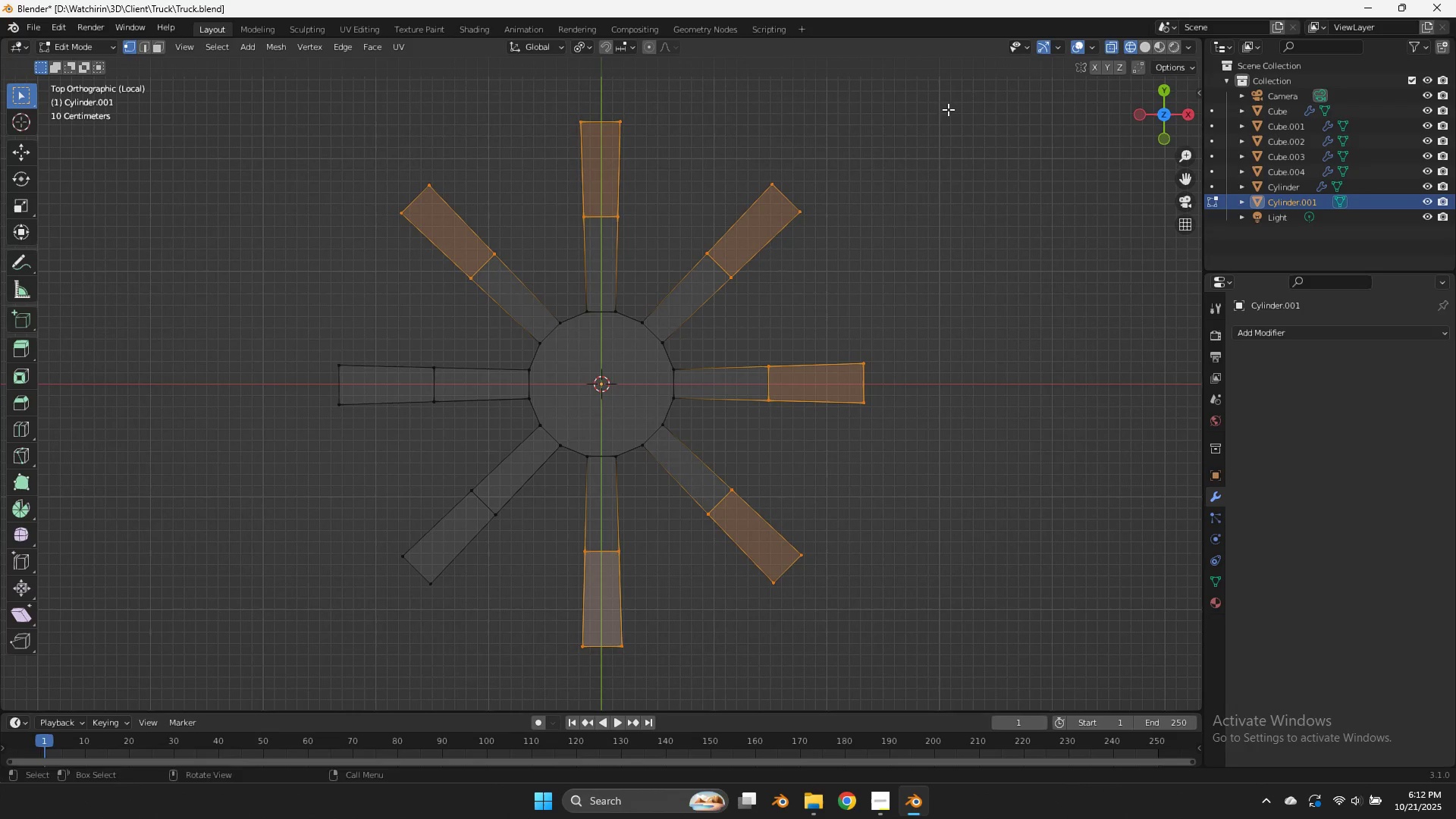 
left_click_drag(start_coordinate=[914, 98], to_coordinate=[264, 243])
 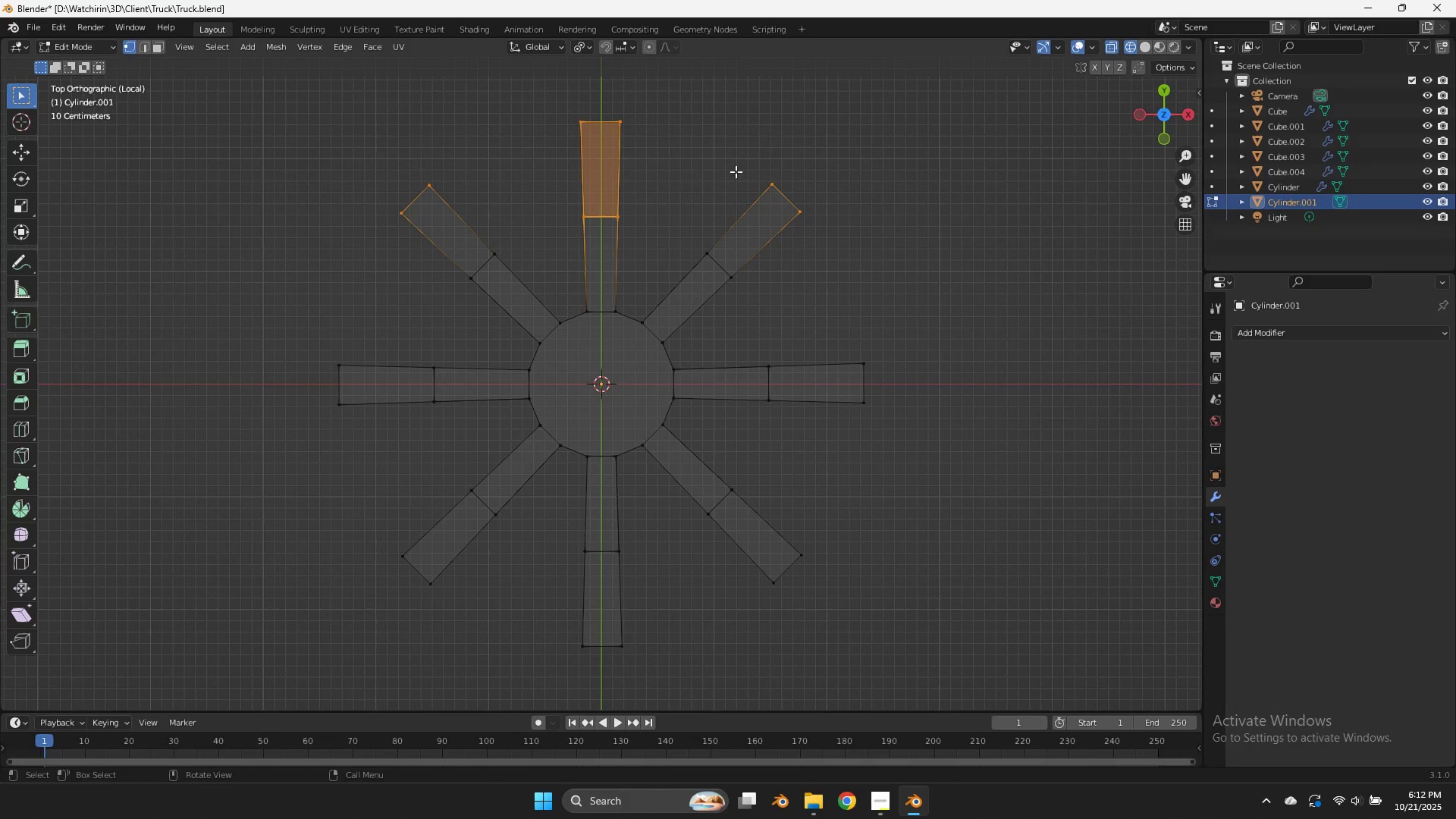 
key(A)
 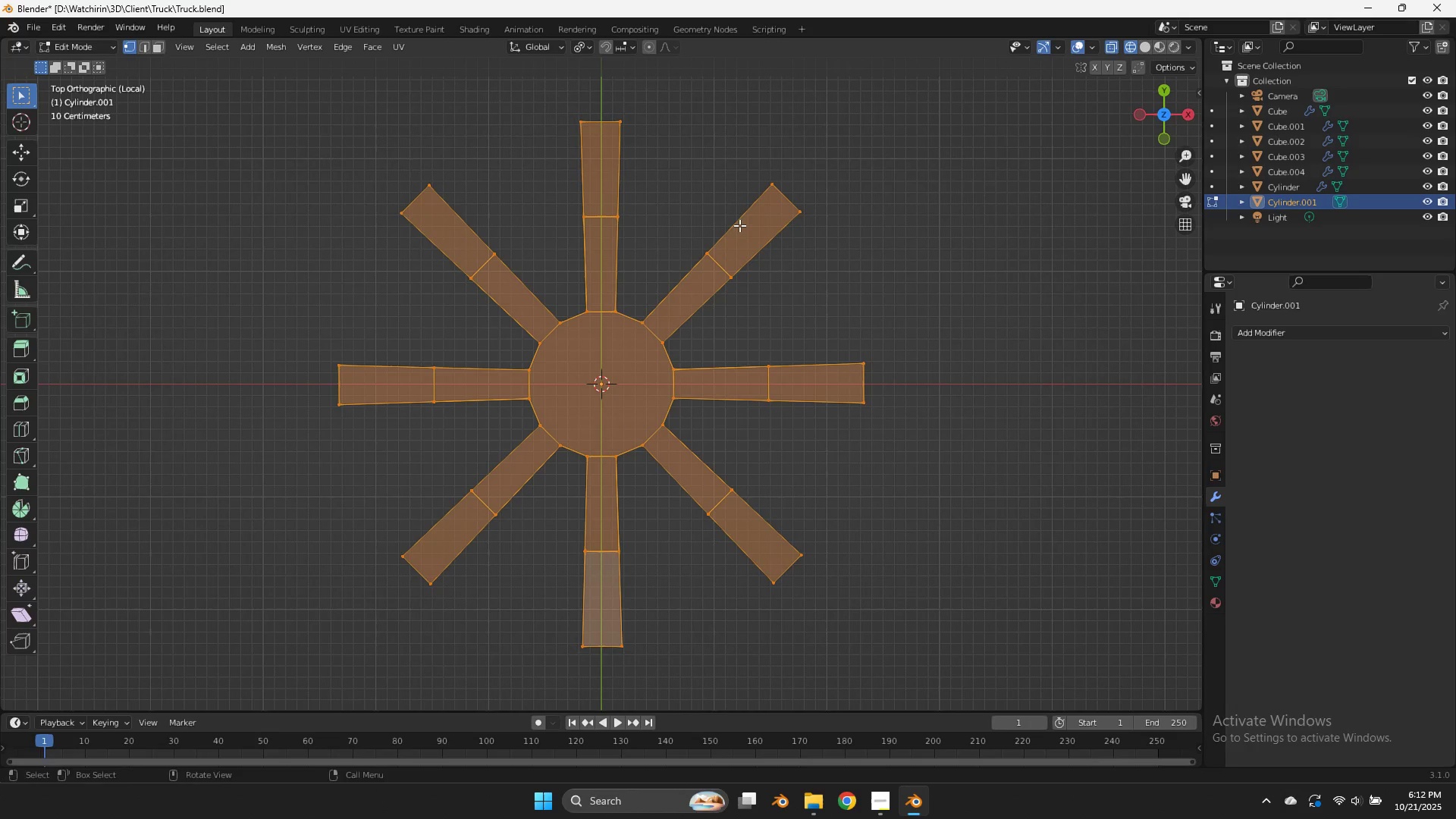 
hold_key(key=ControlLeft, duration=2.57)
left_click_drag(start_coordinate=[789, 234], to_coordinate=[420, 559])
 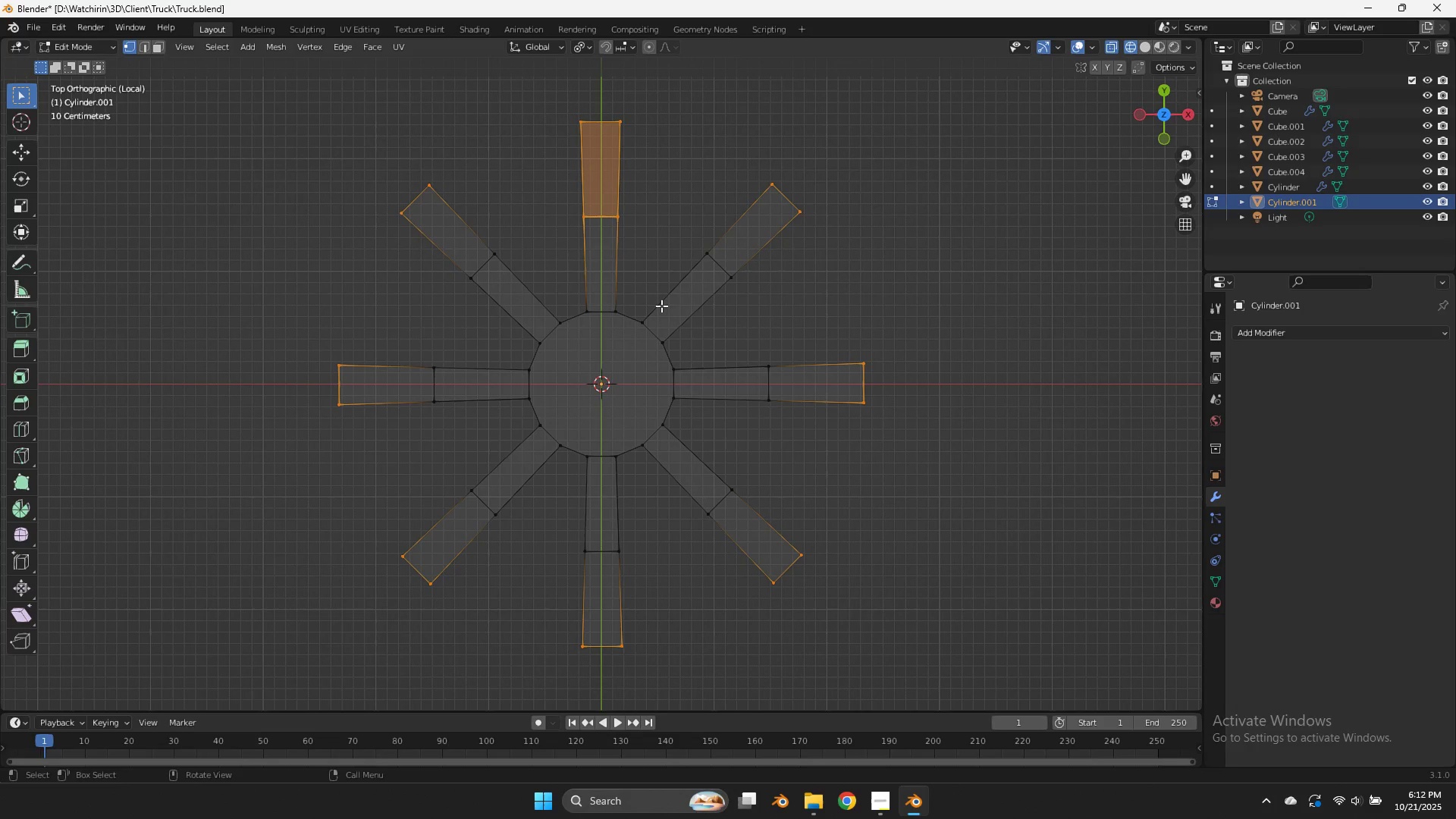 
hold_key(key=ControlLeft, duration=0.5)
left_click_drag(start_coordinate=[658, 191], to_coordinate=[500, 266])
 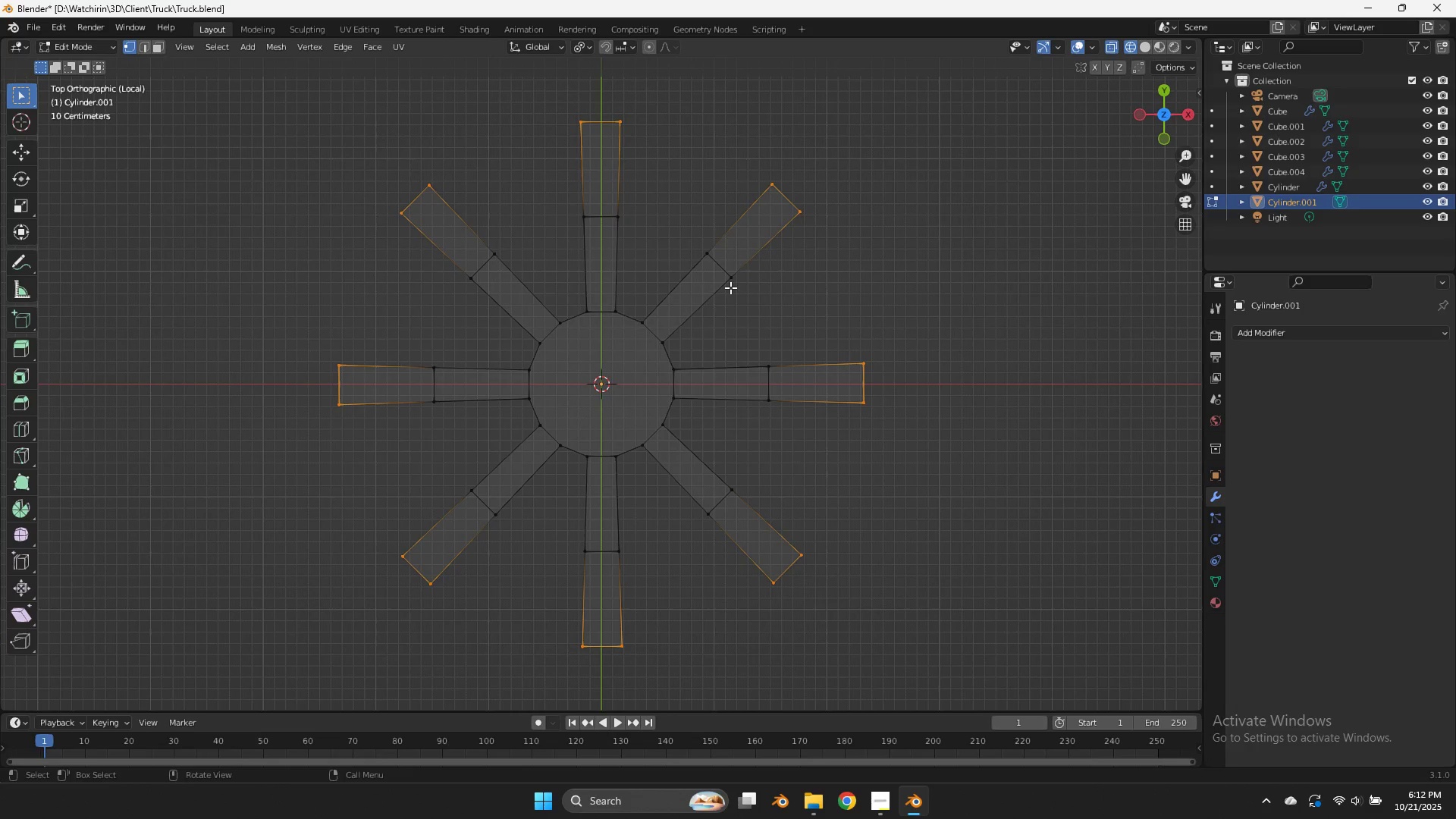 
key(X)
 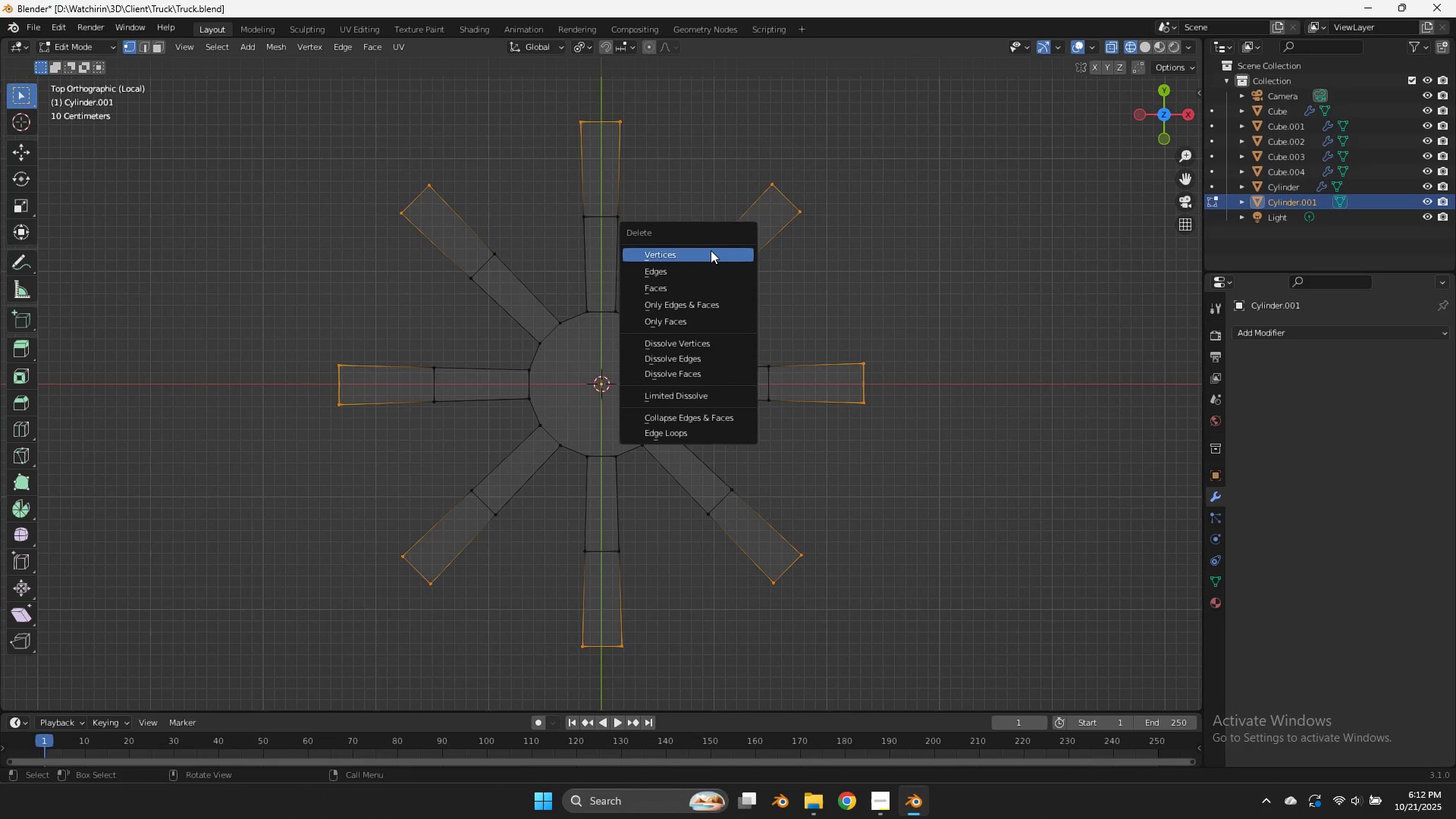 
left_click([711, 250])
 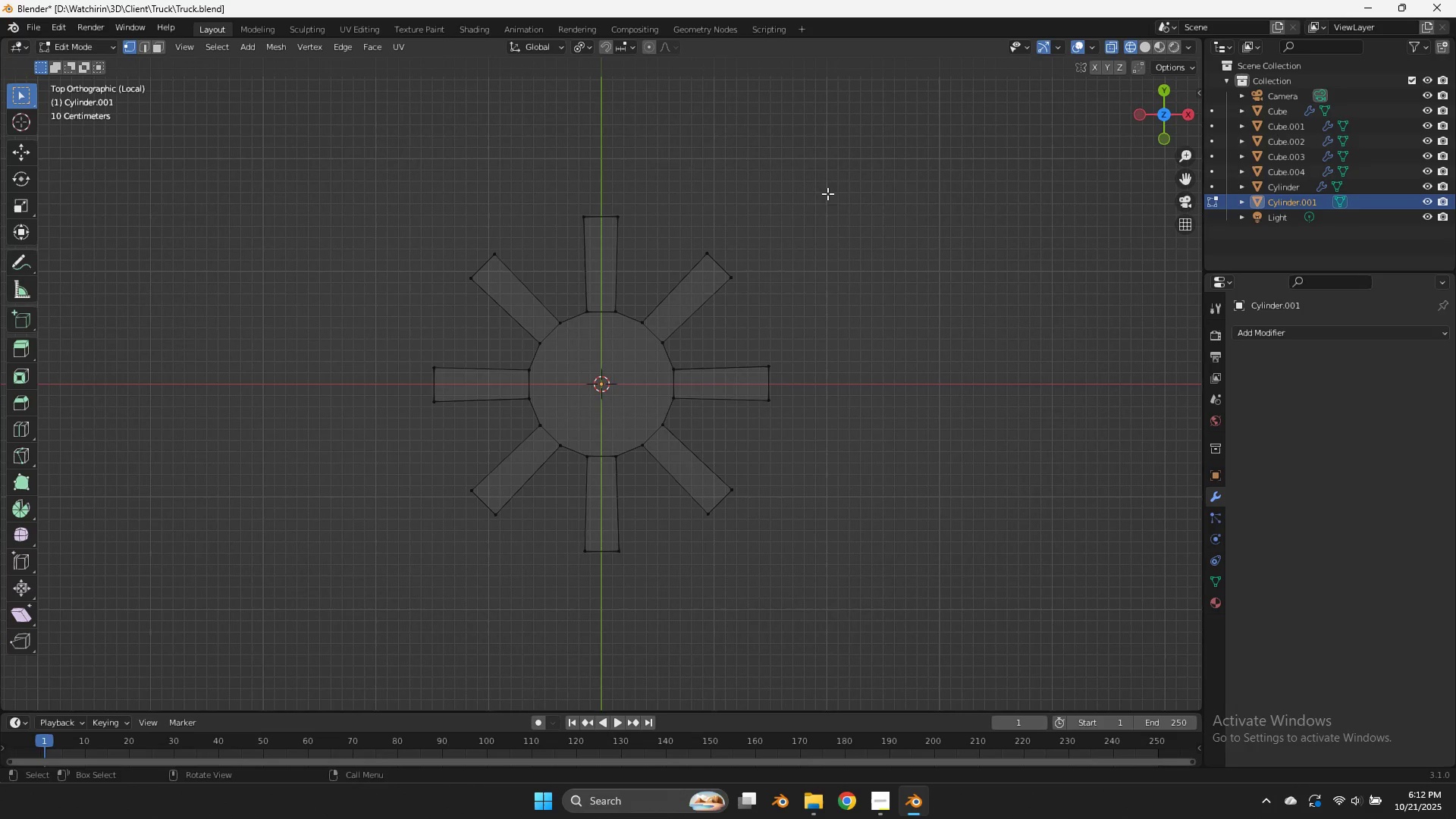 
left_click_drag(start_coordinate=[824, 207], to_coordinate=[704, 320])
 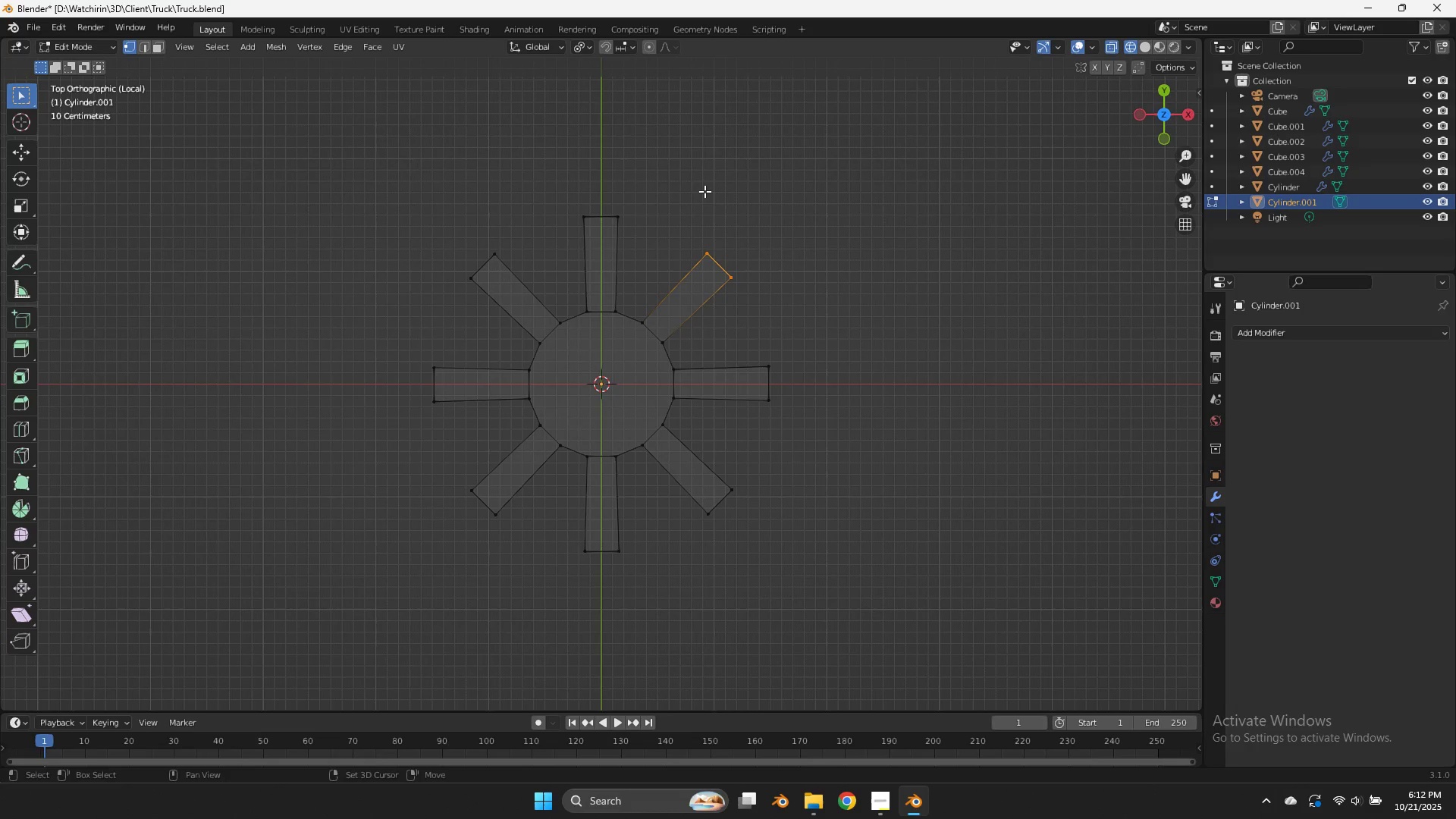 
hold_key(key=ShiftLeft, duration=4.97)
left_click_drag(start_coordinate=[701, 171], to_coordinate=[507, 261])
 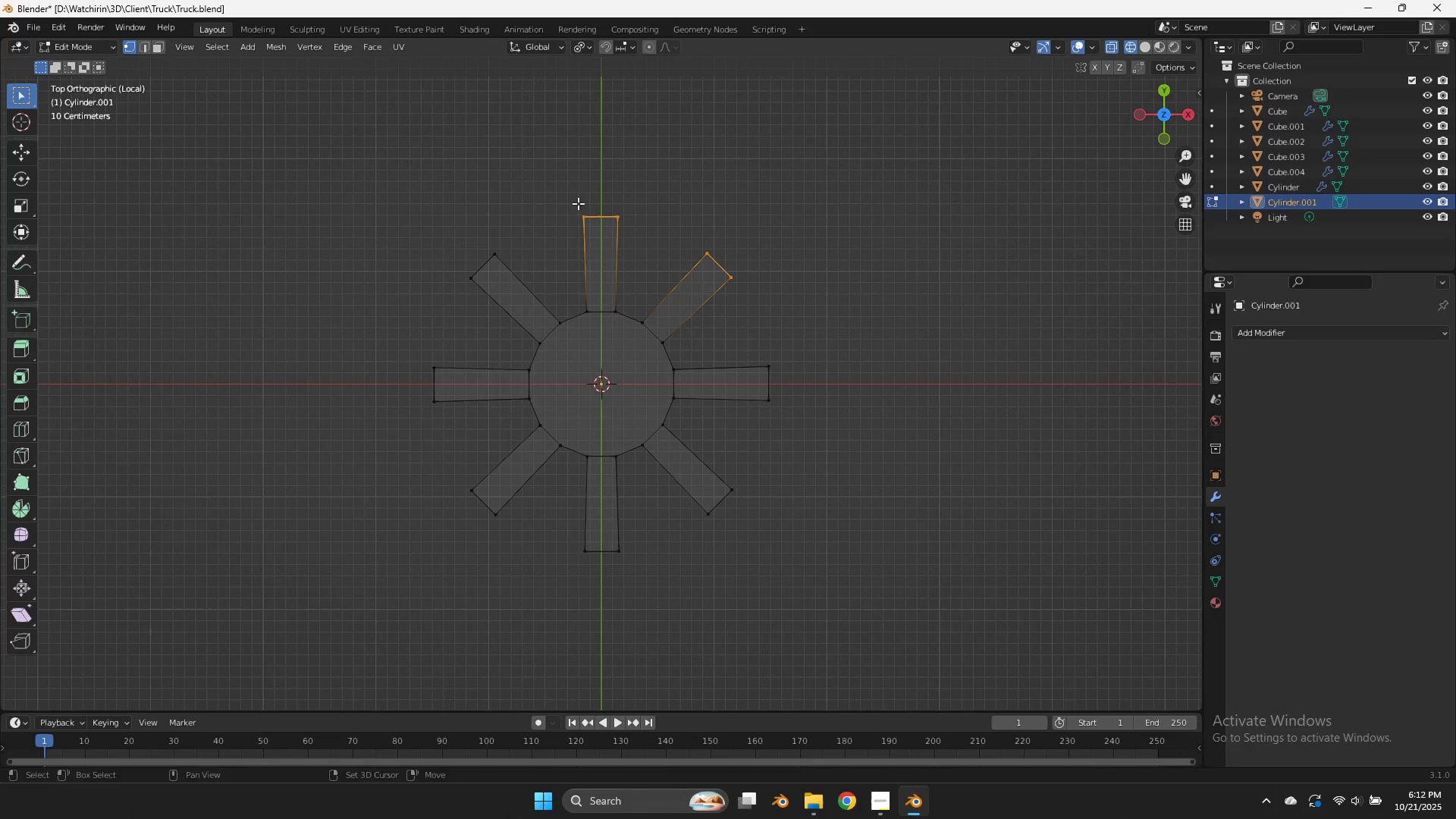 
left_click_drag(start_coordinate=[594, 190], to_coordinate=[413, 303])
 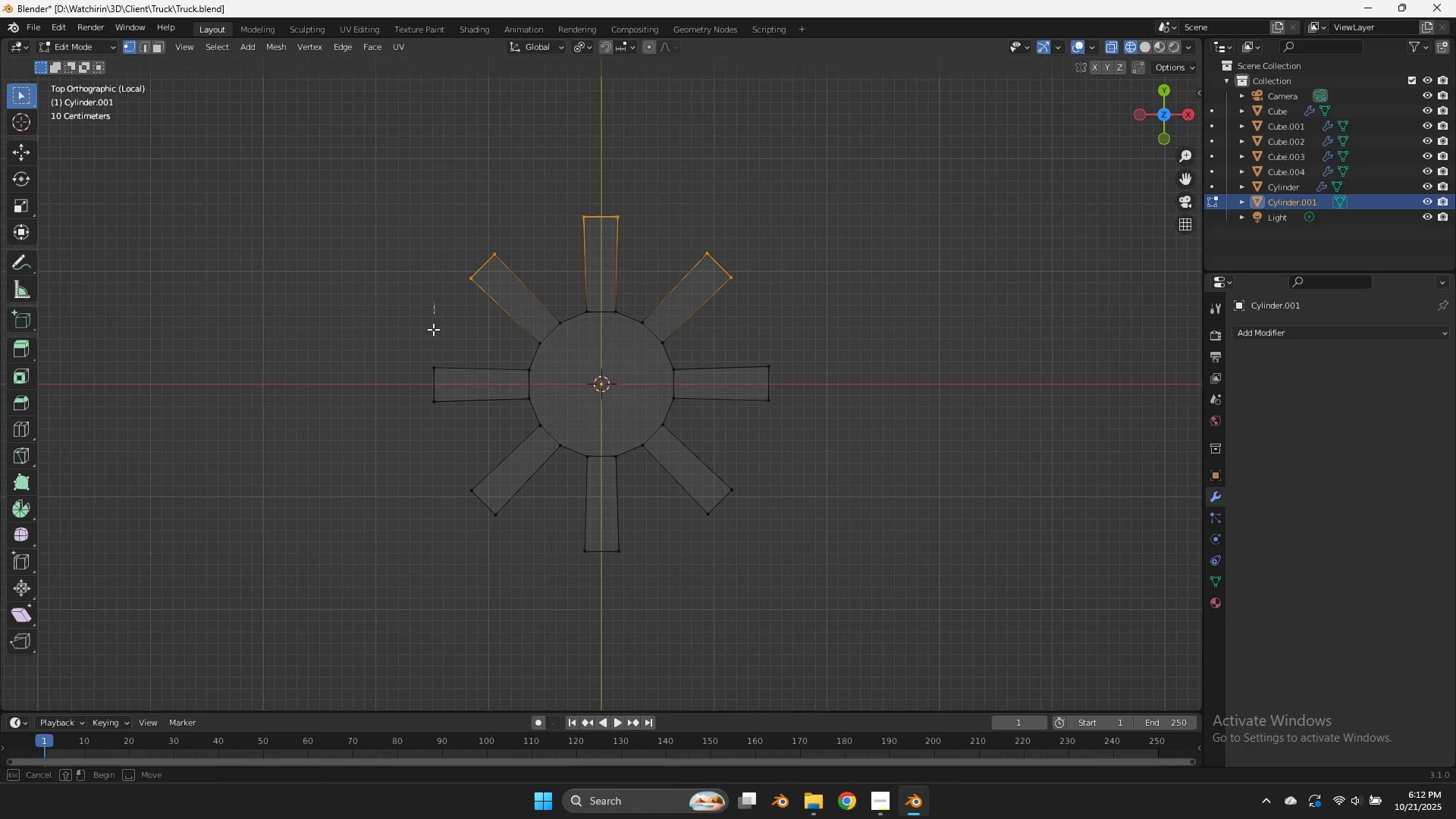 
left_click_drag(start_coordinate=[434, 302], to_coordinate=[498, 540])
 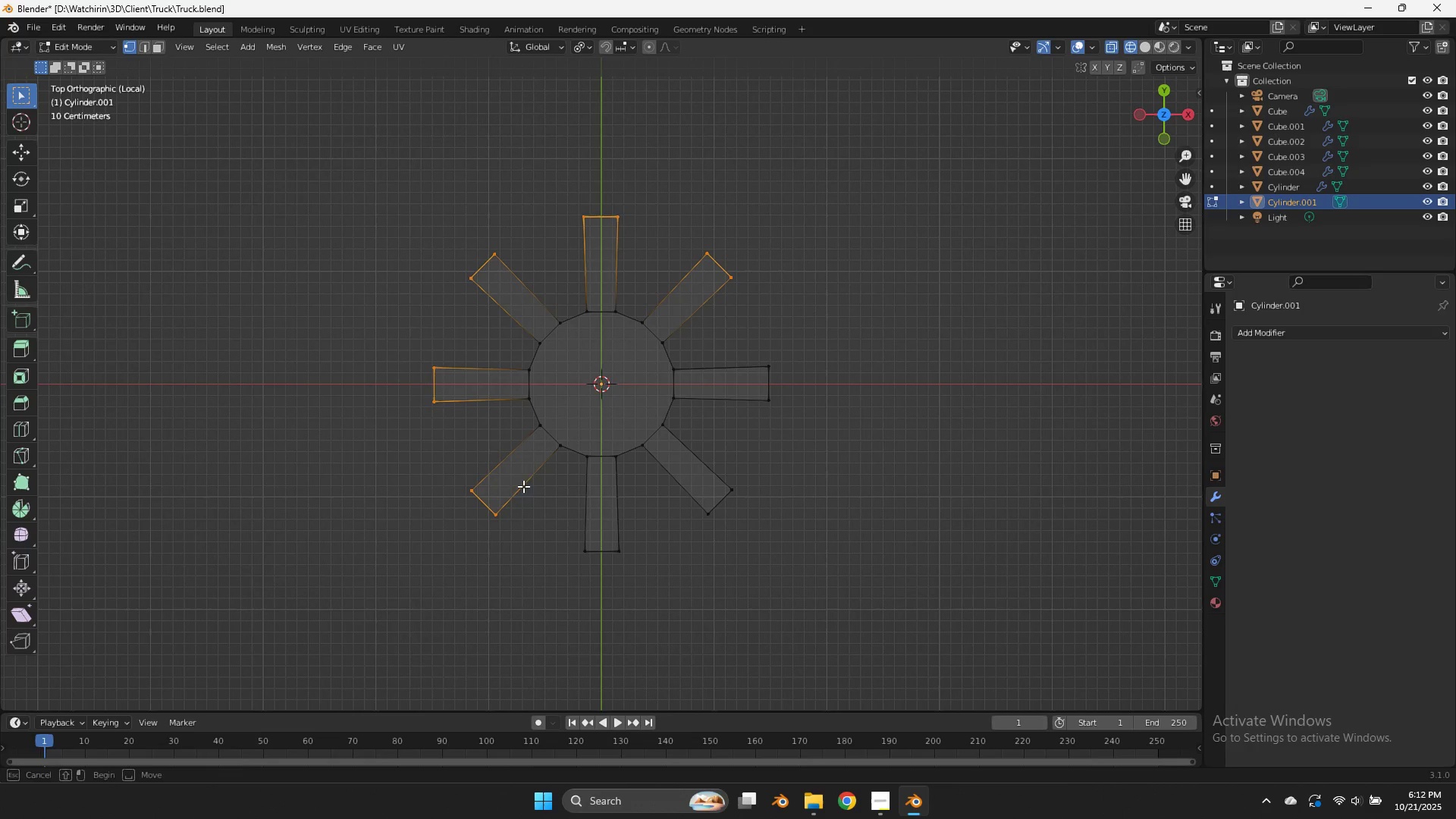 
left_click_drag(start_coordinate=[536, 479], to_coordinate=[400, 551])
 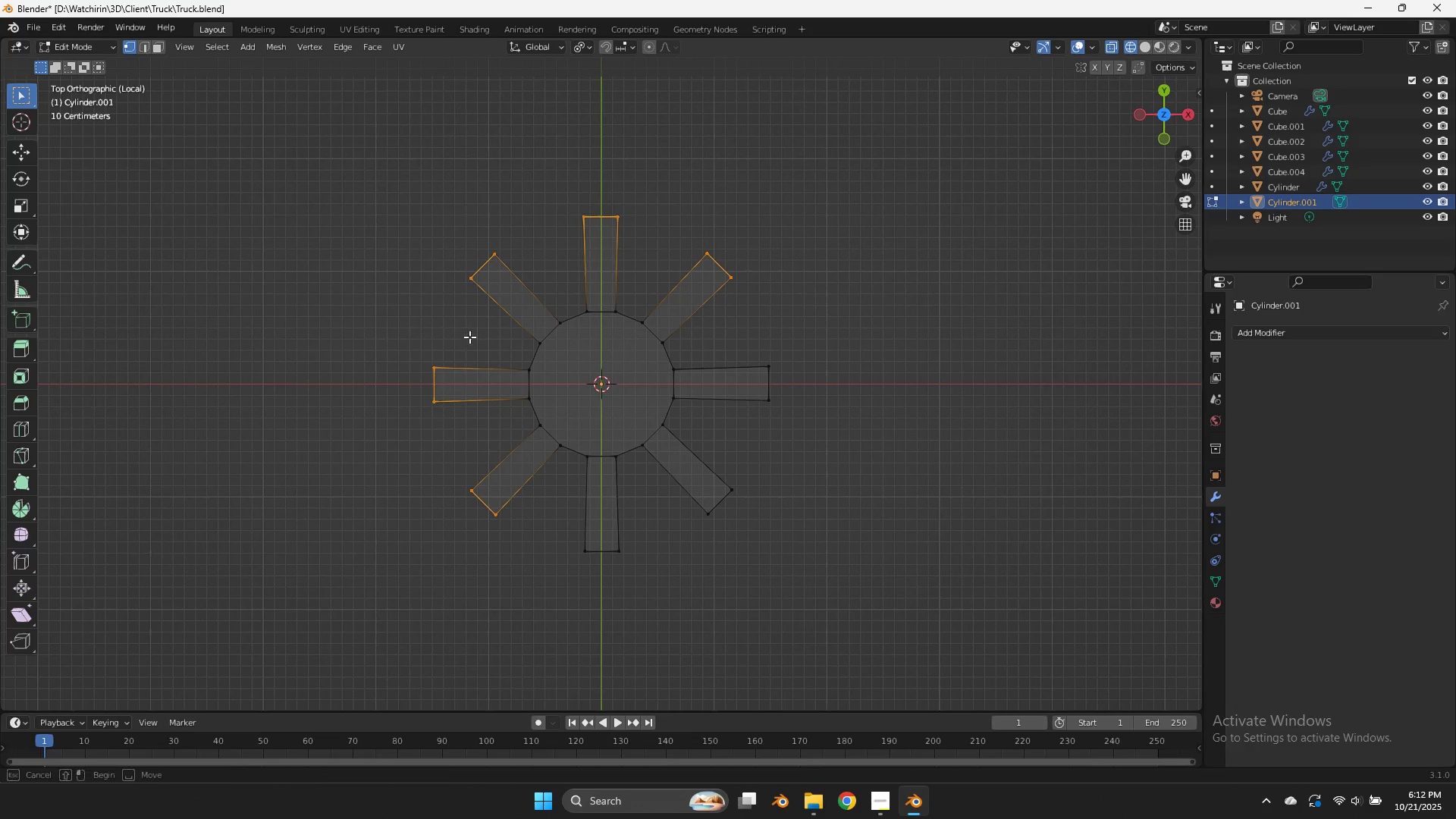 
left_click_drag(start_coordinate=[475, 327], to_coordinate=[387, 460])
 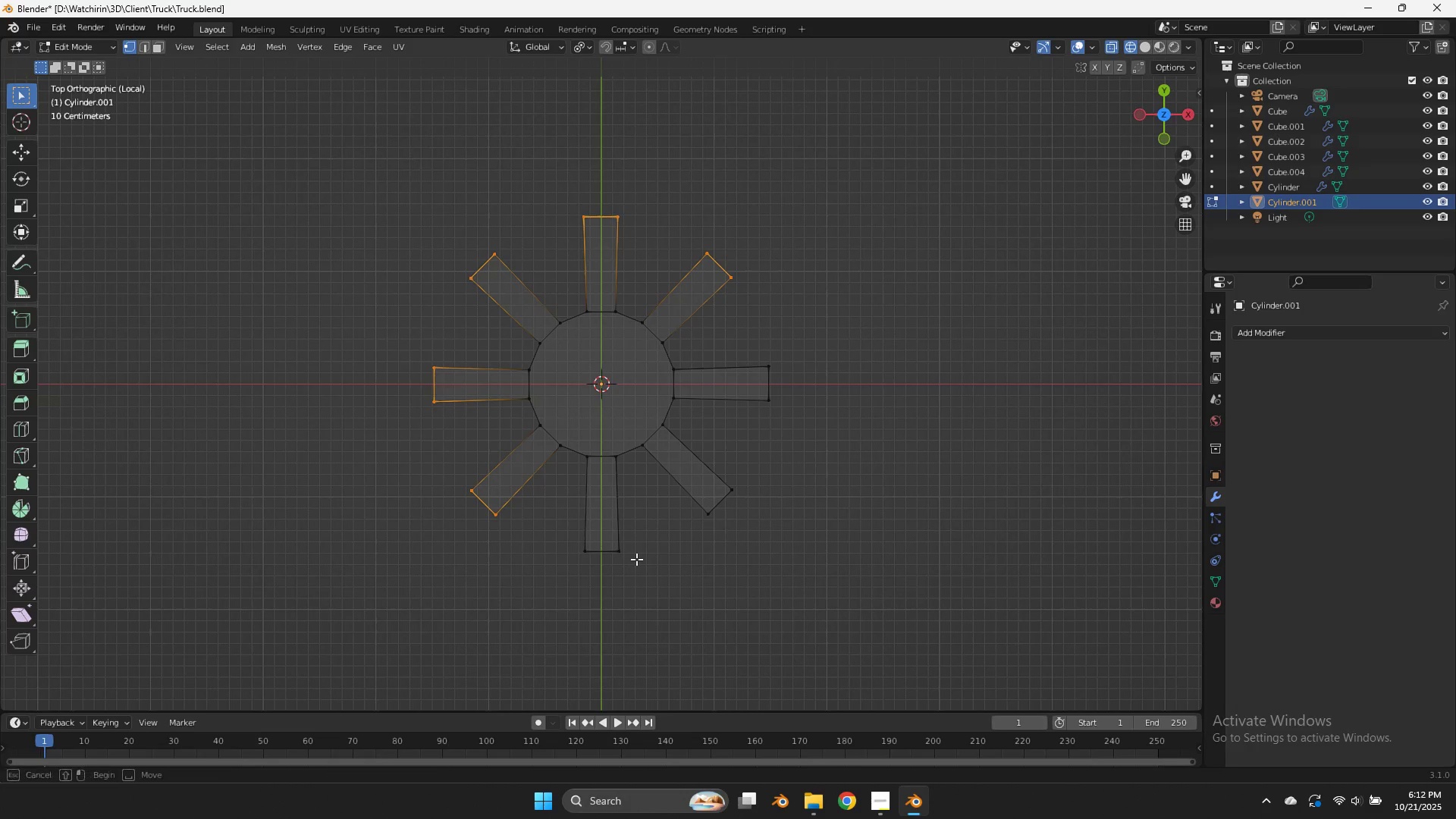 
left_click_drag(start_coordinate=[688, 538], to_coordinate=[472, 623])
 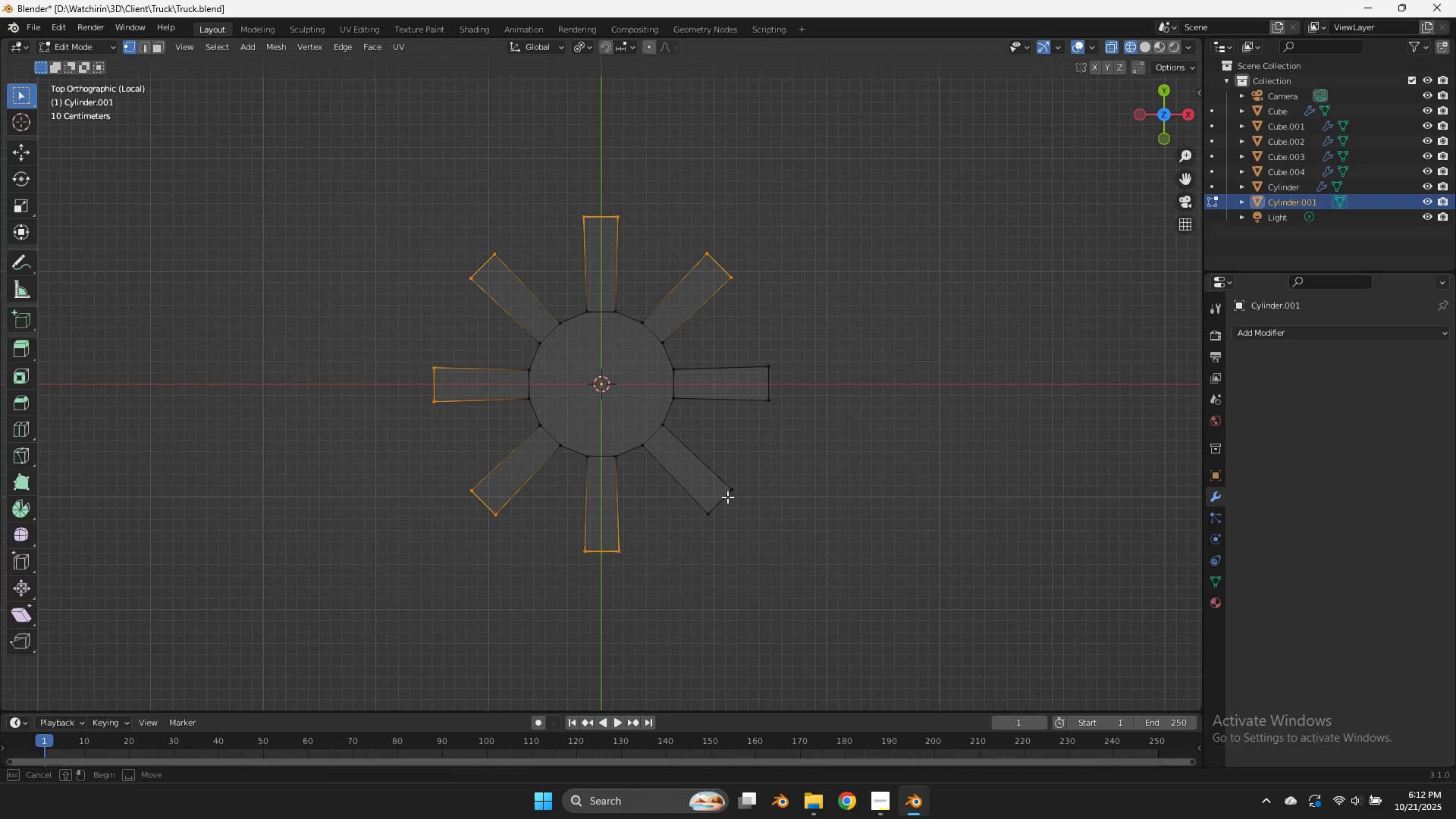 
left_click_drag(start_coordinate=[786, 450], to_coordinate=[604, 572])
 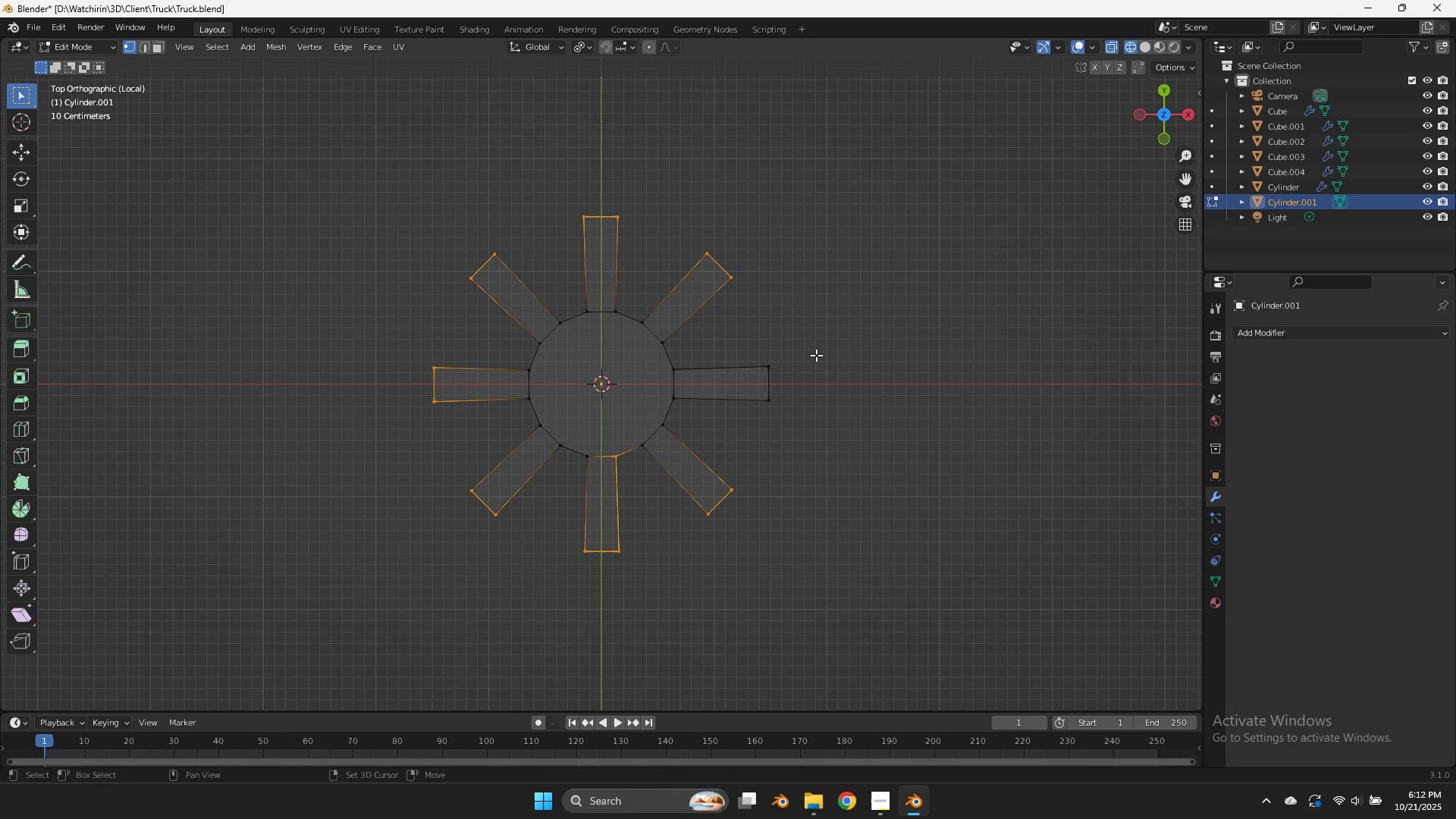 
left_click_drag(start_coordinate=[816, 355], to_coordinate=[669, 463])
 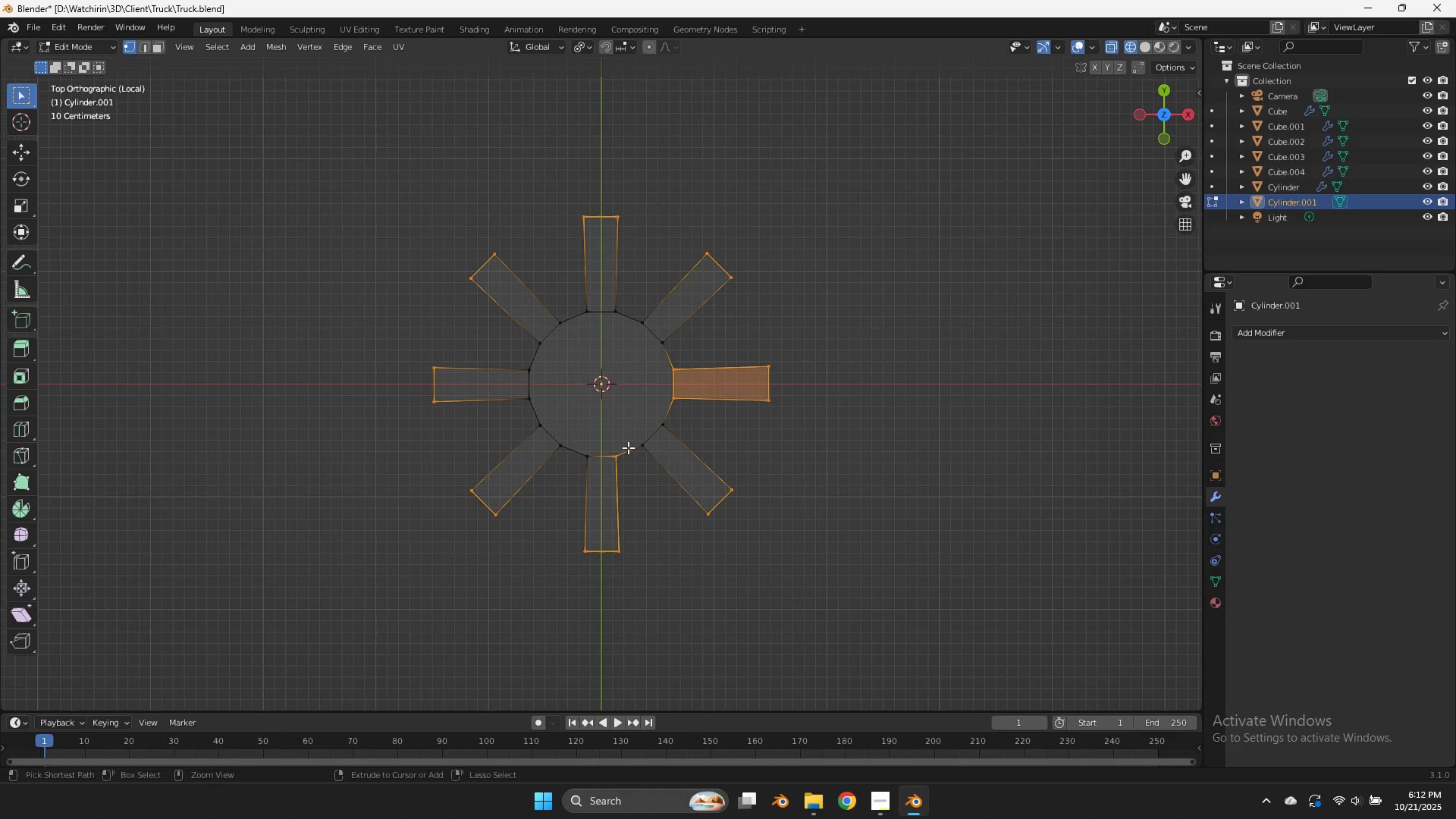 
hold_key(key=ControlLeft, duration=1.01)
left_click_drag(start_coordinate=[634, 440], to_coordinate=[563, 516])
 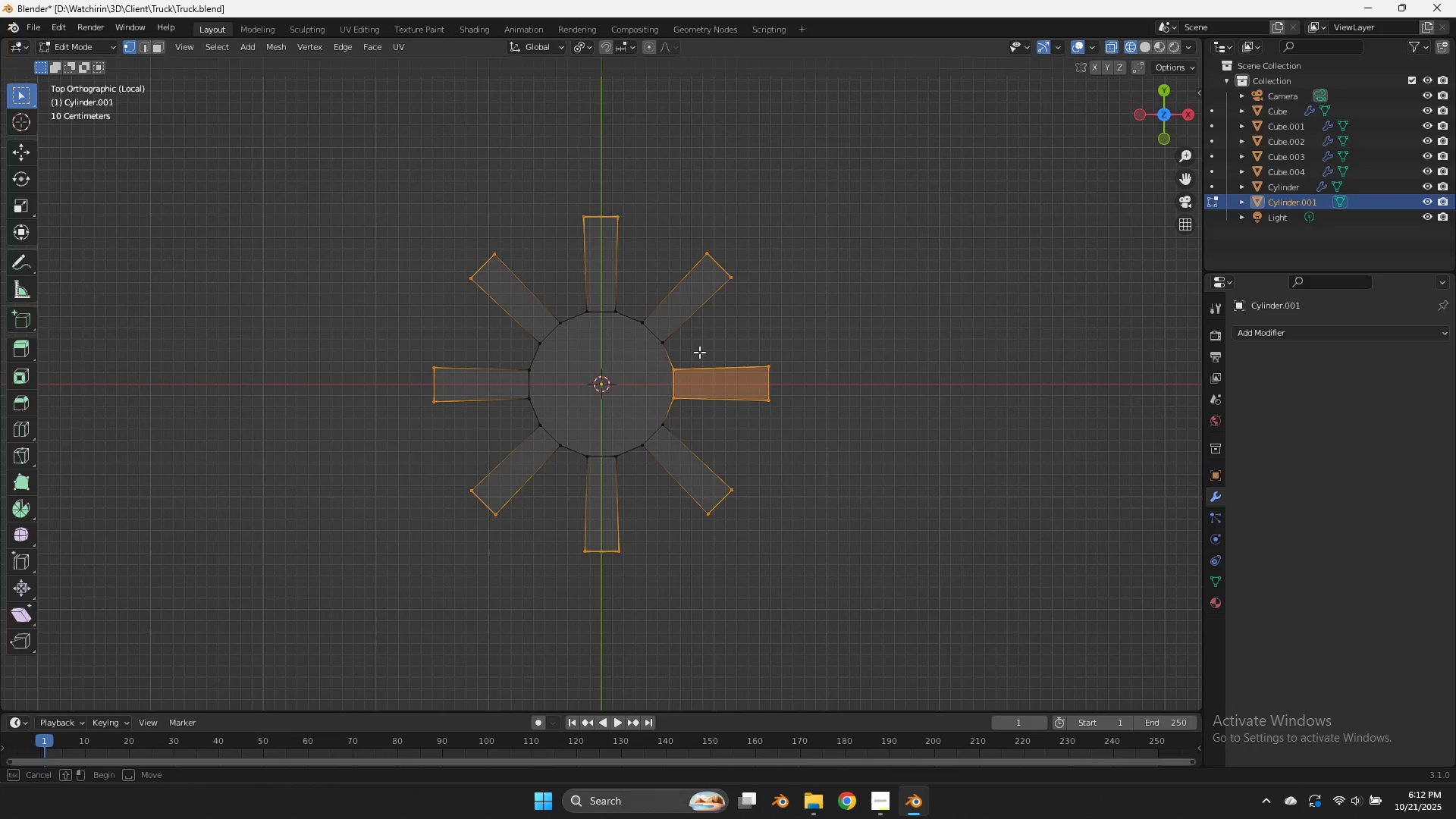 
left_click_drag(start_coordinate=[712, 343], to_coordinate=[619, 416])
 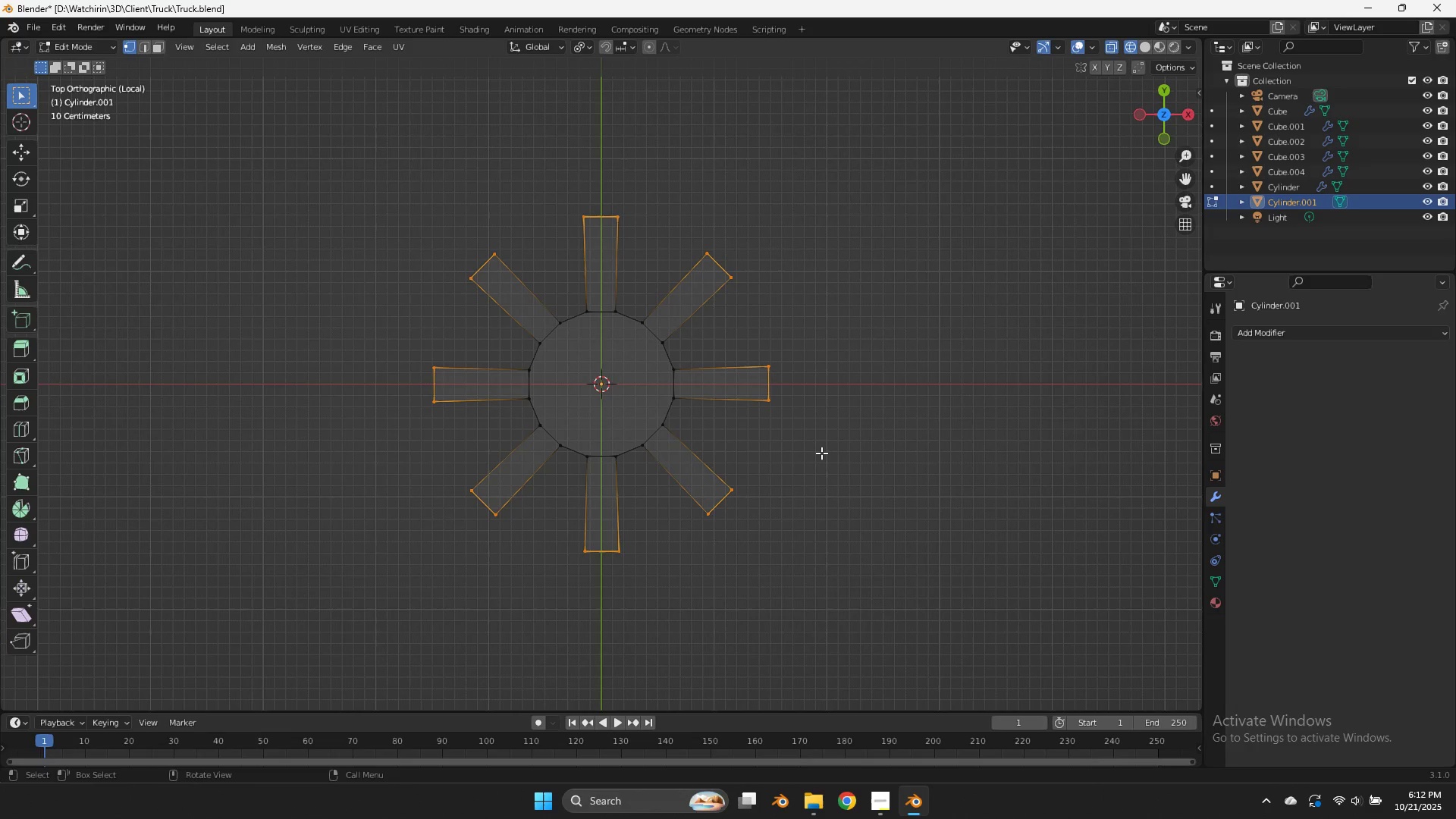 
key(E)
 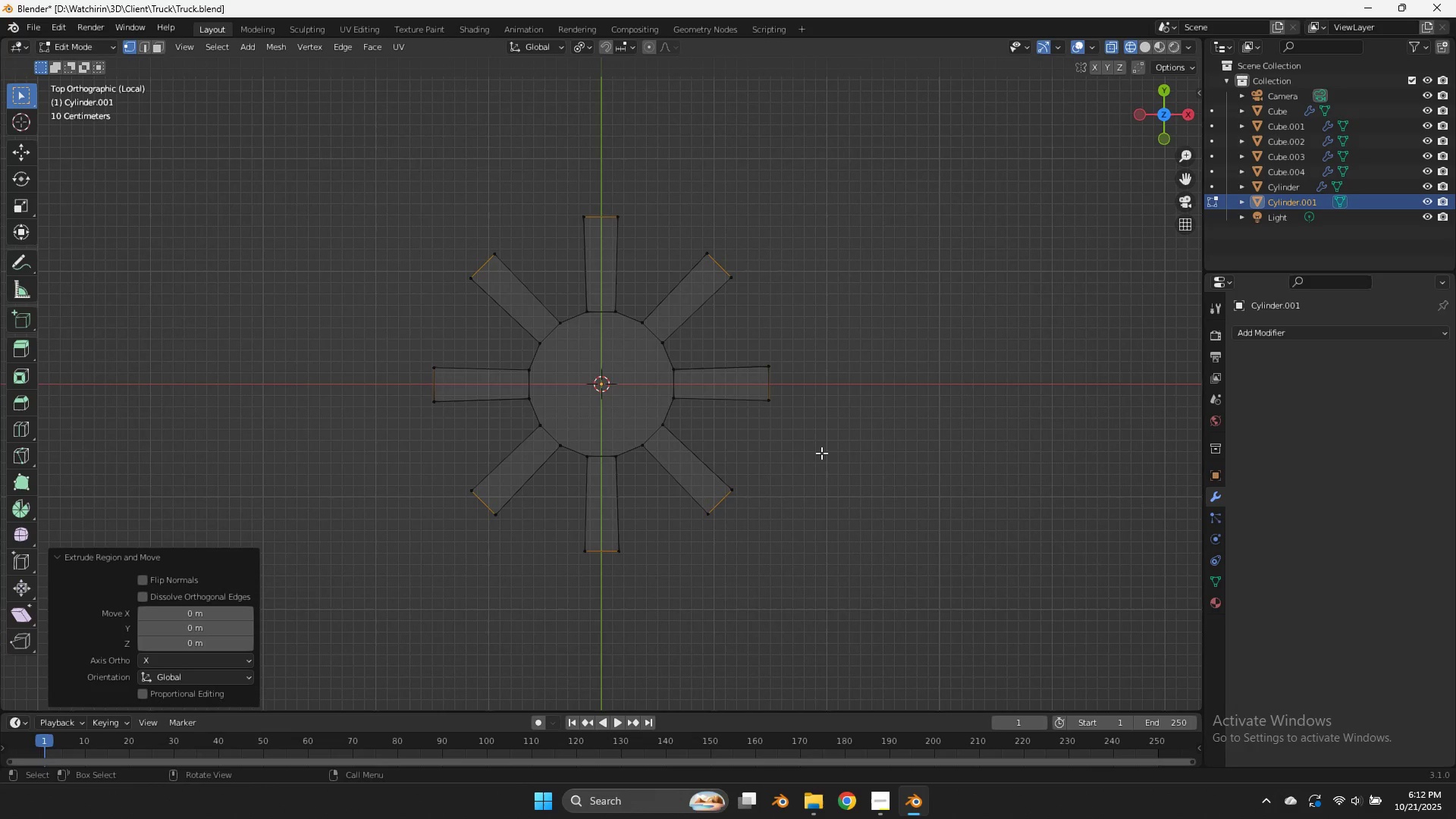 
right_click([821, 453])
 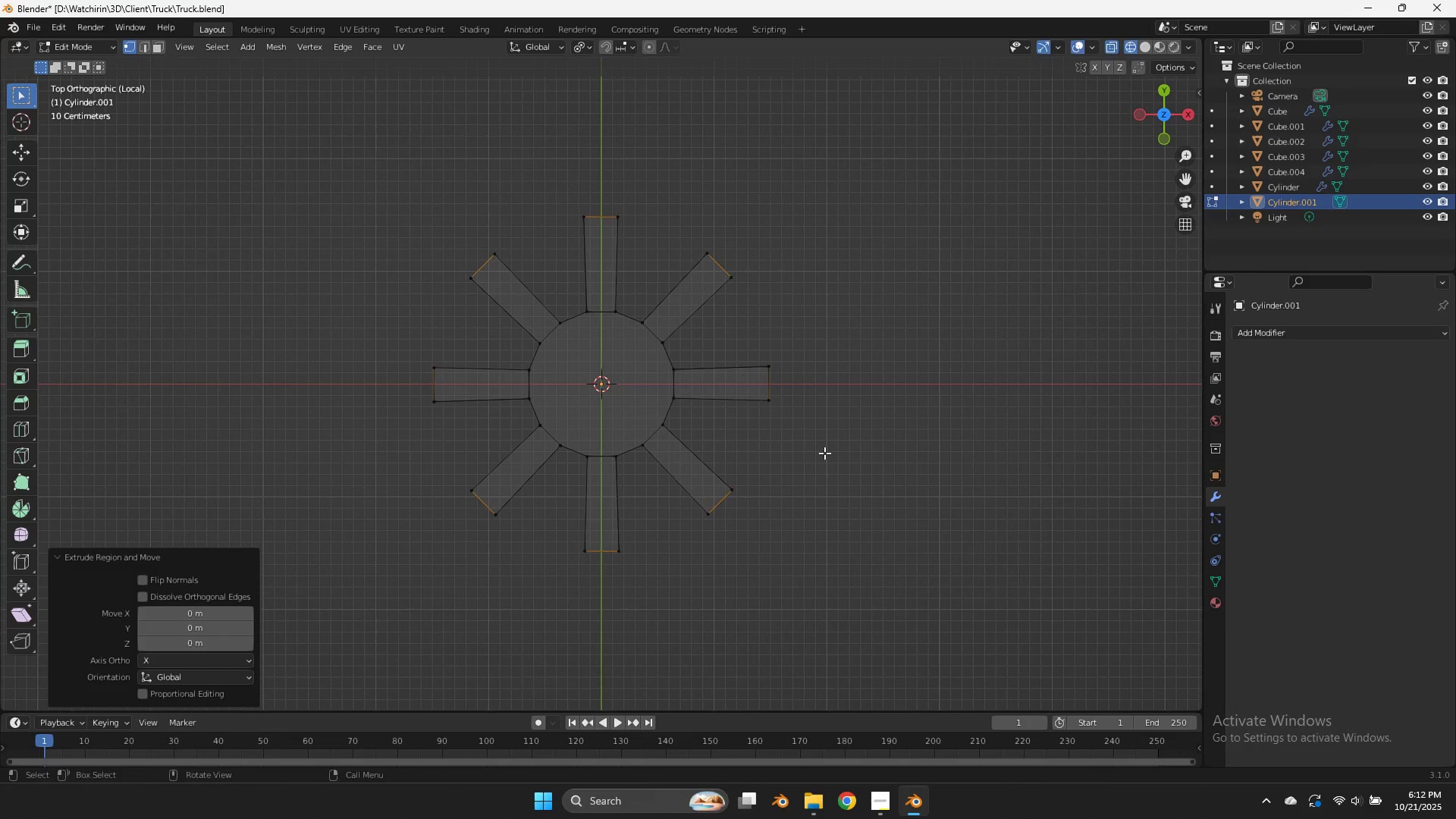 
key(S)
 